 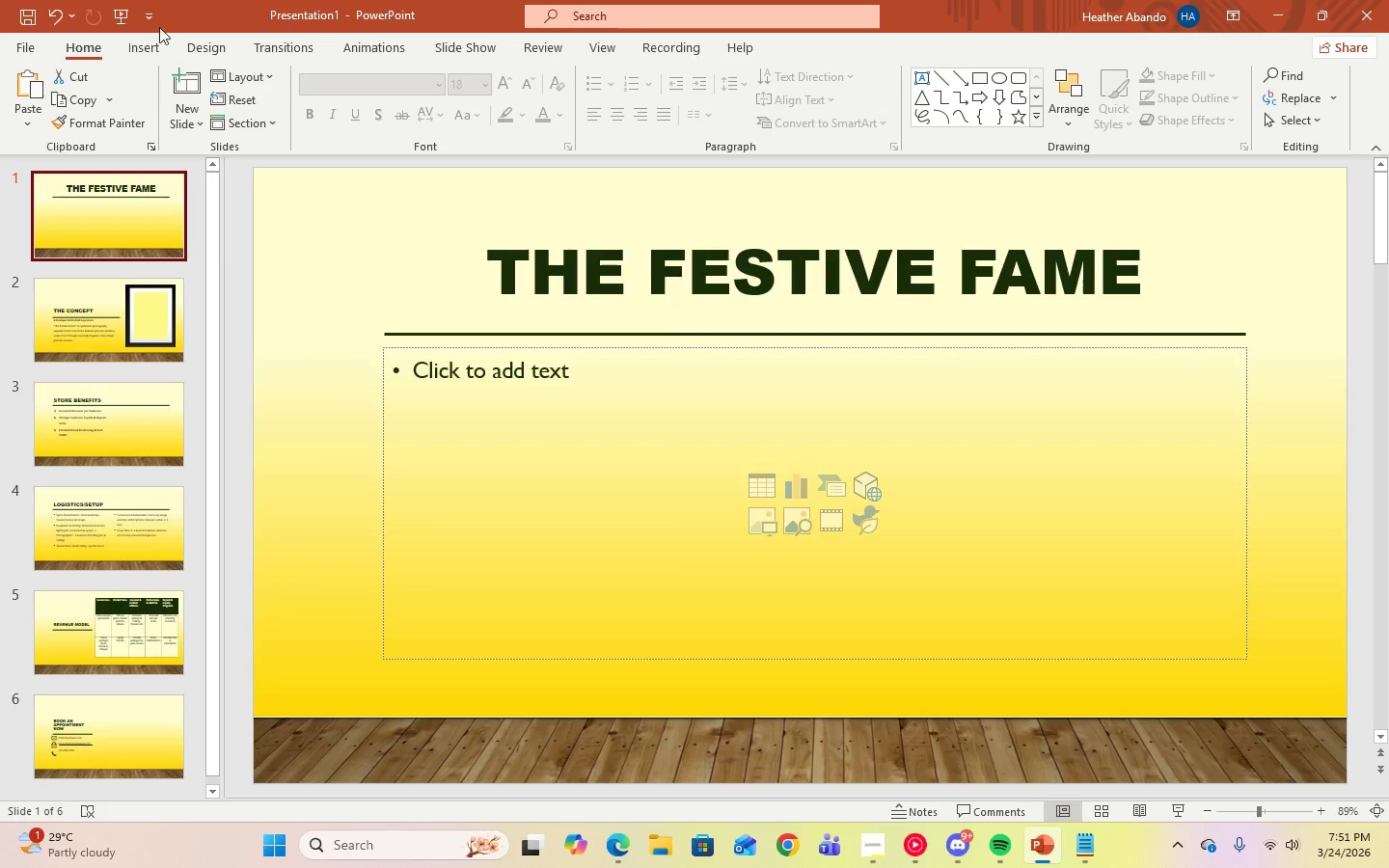 
left_click([793, 522])
 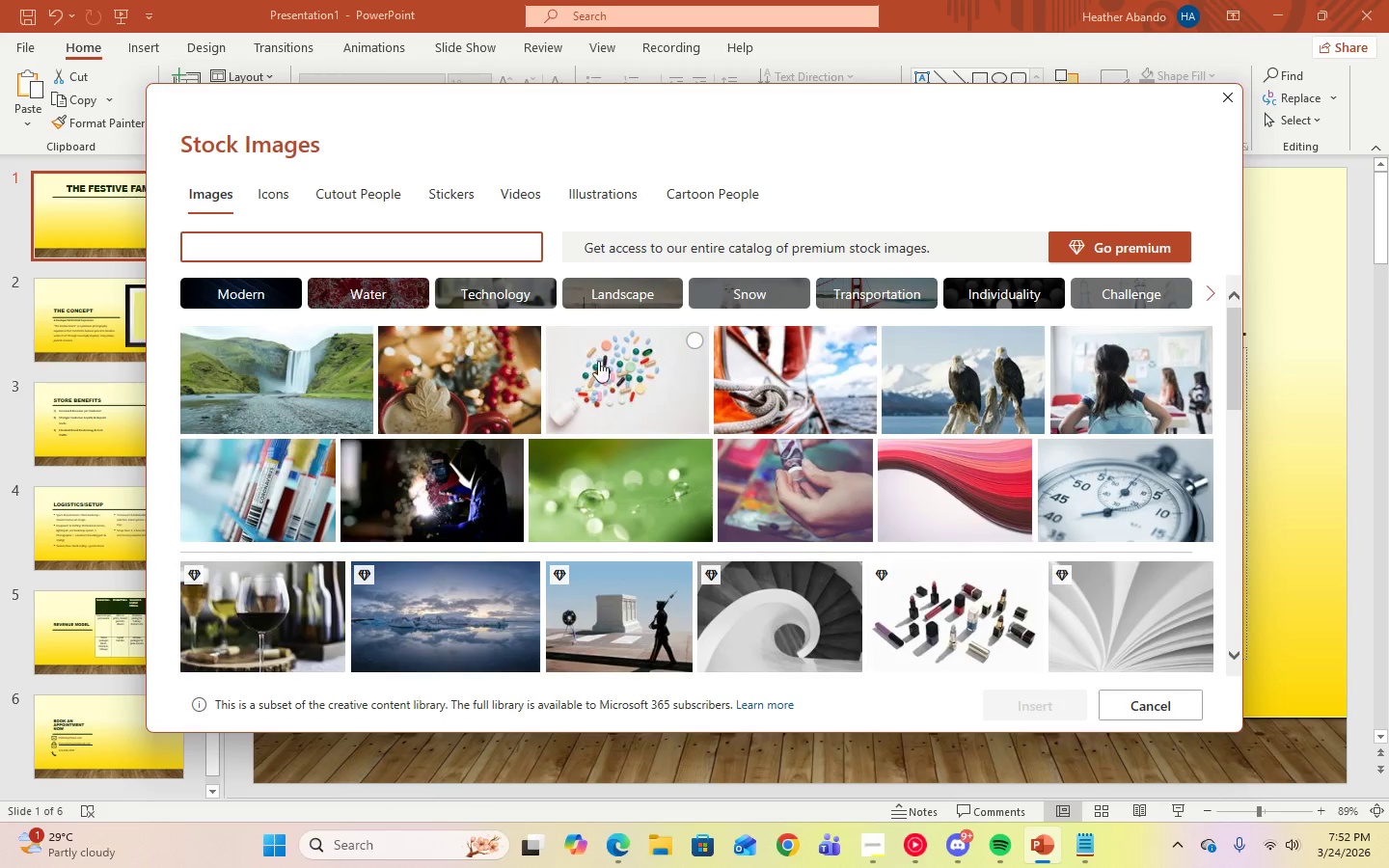 
left_click([404, 254])
 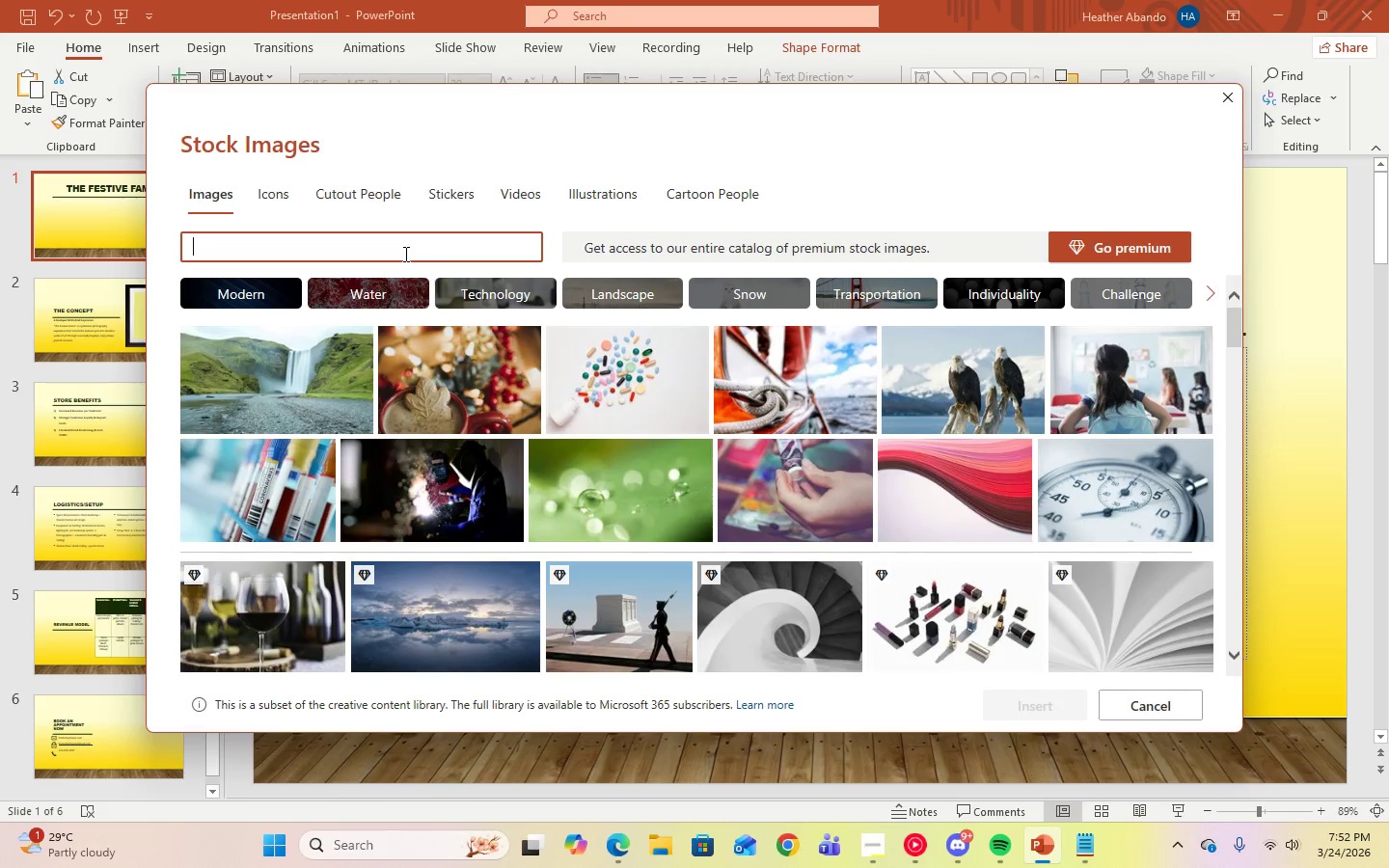 
type(dogs)
 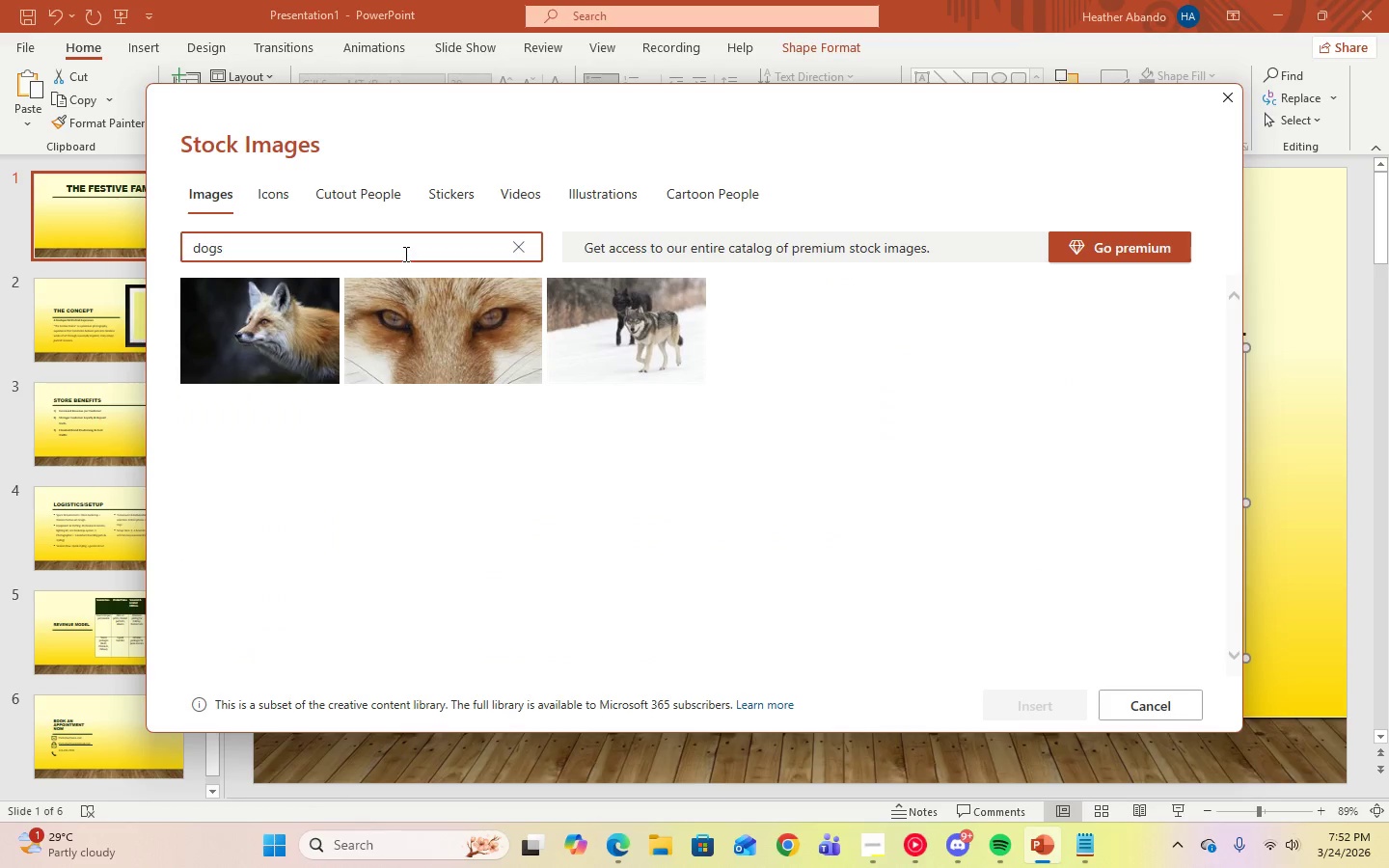 
key(Backspace)
 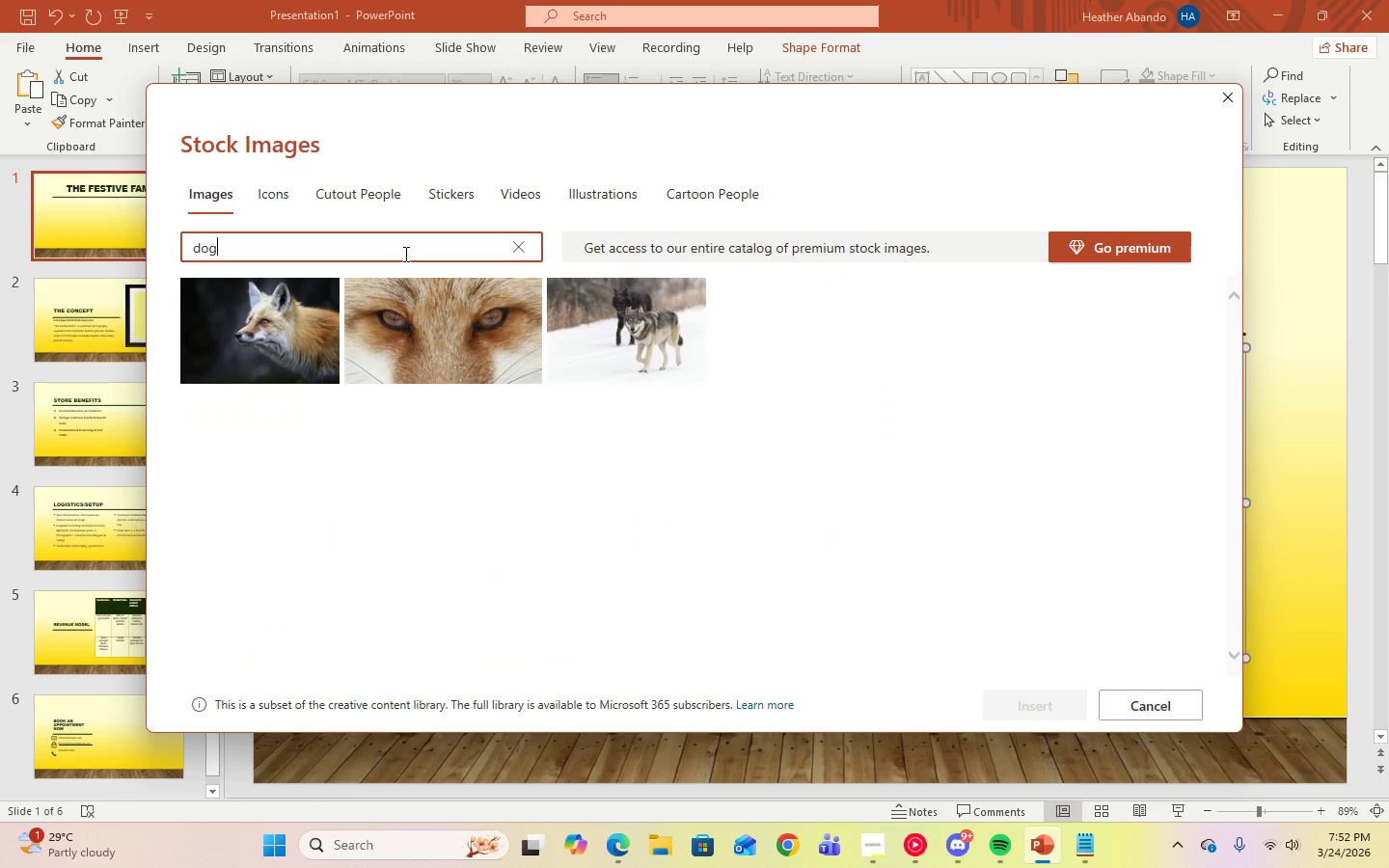 
key(Backspace)
 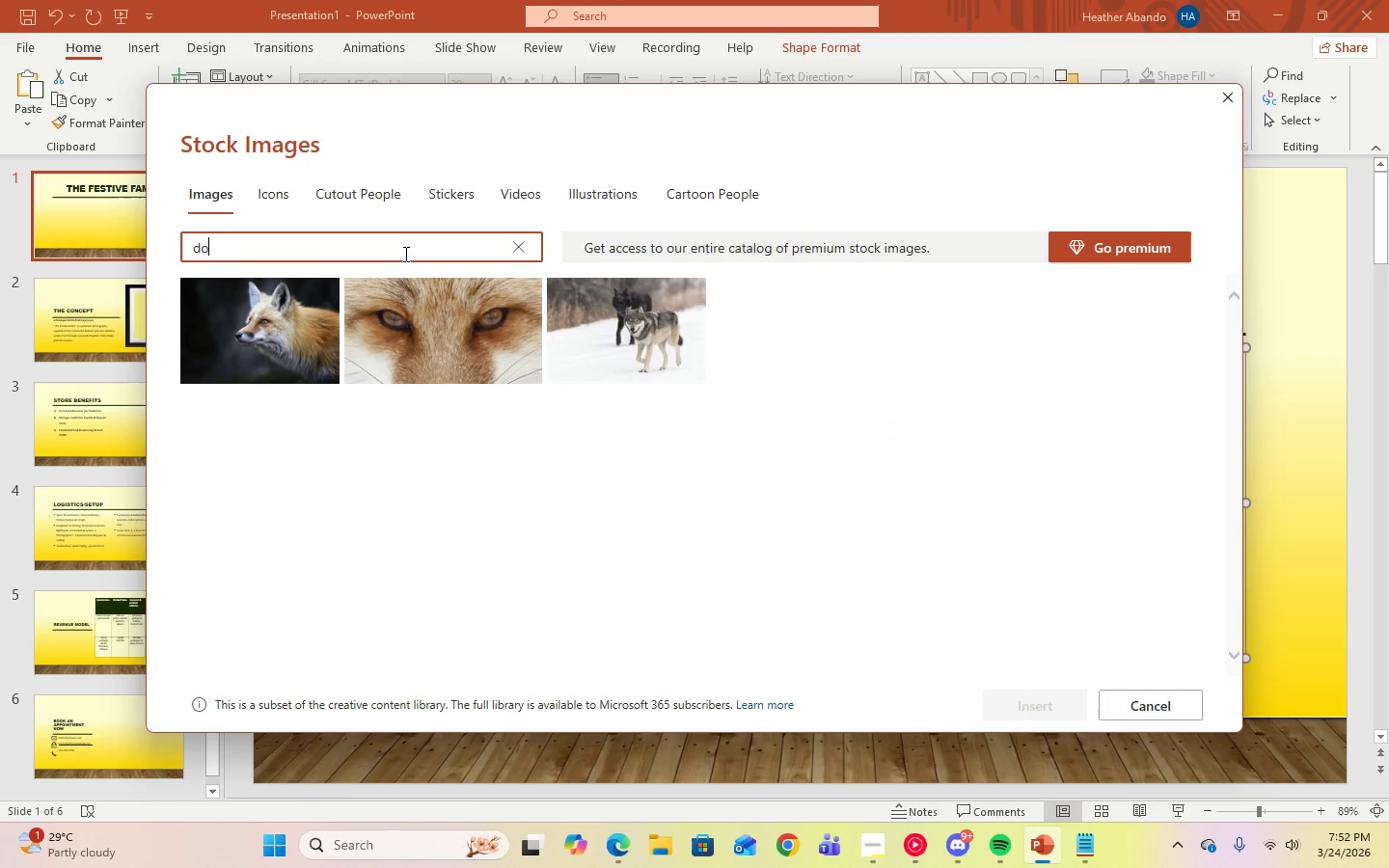 
key(Backspace)
 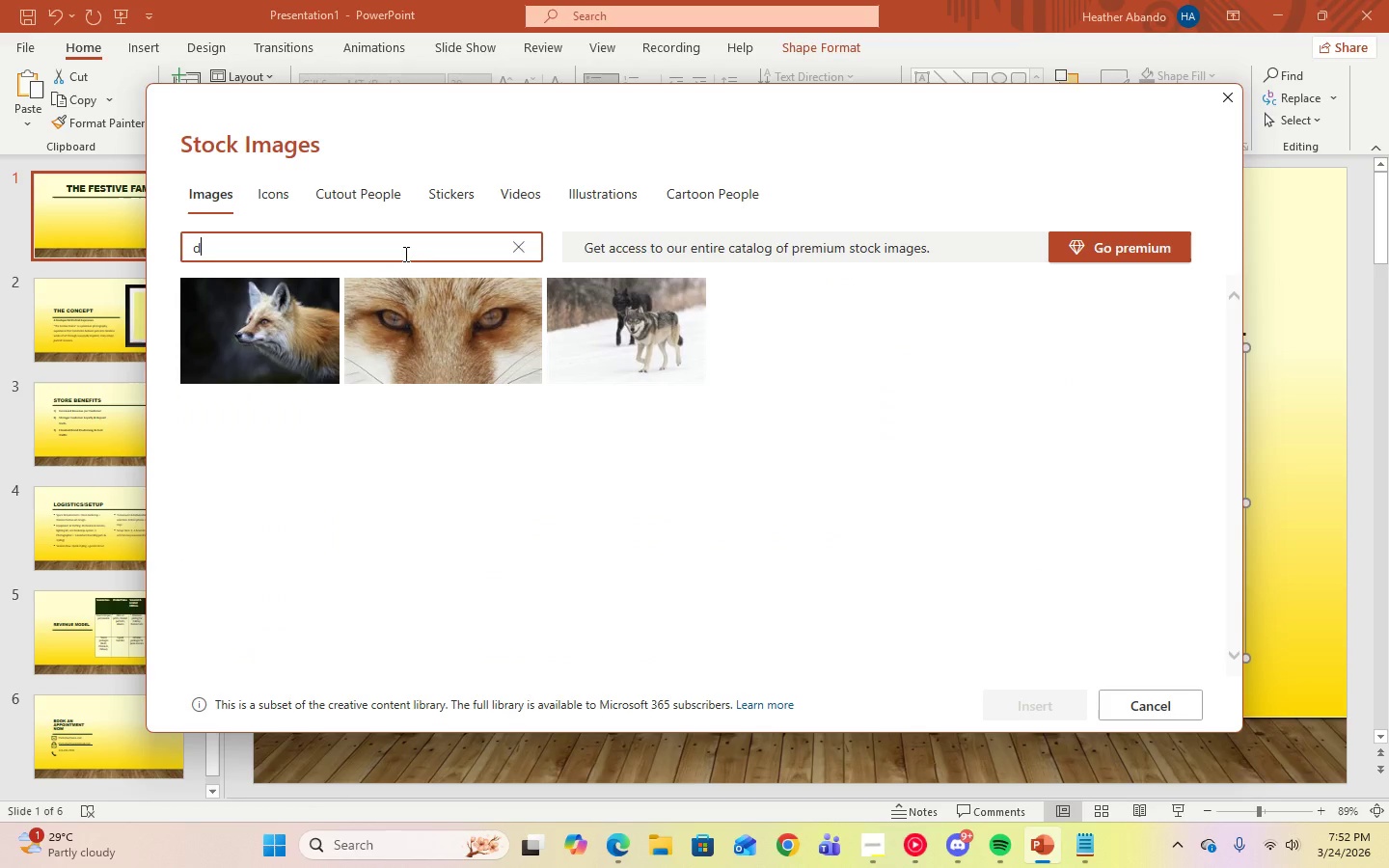 
key(Backspace)
 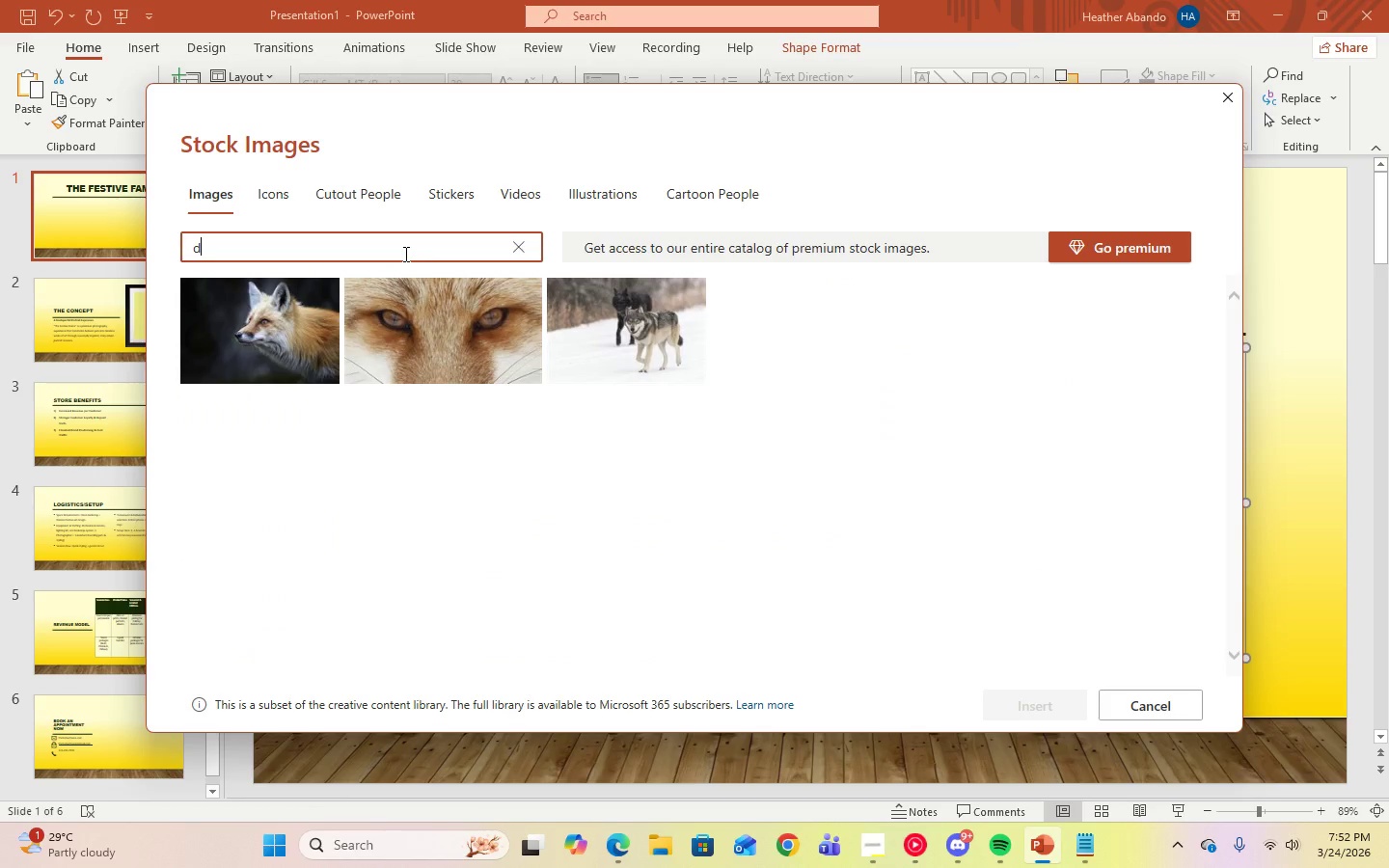 
key(Backspace)
 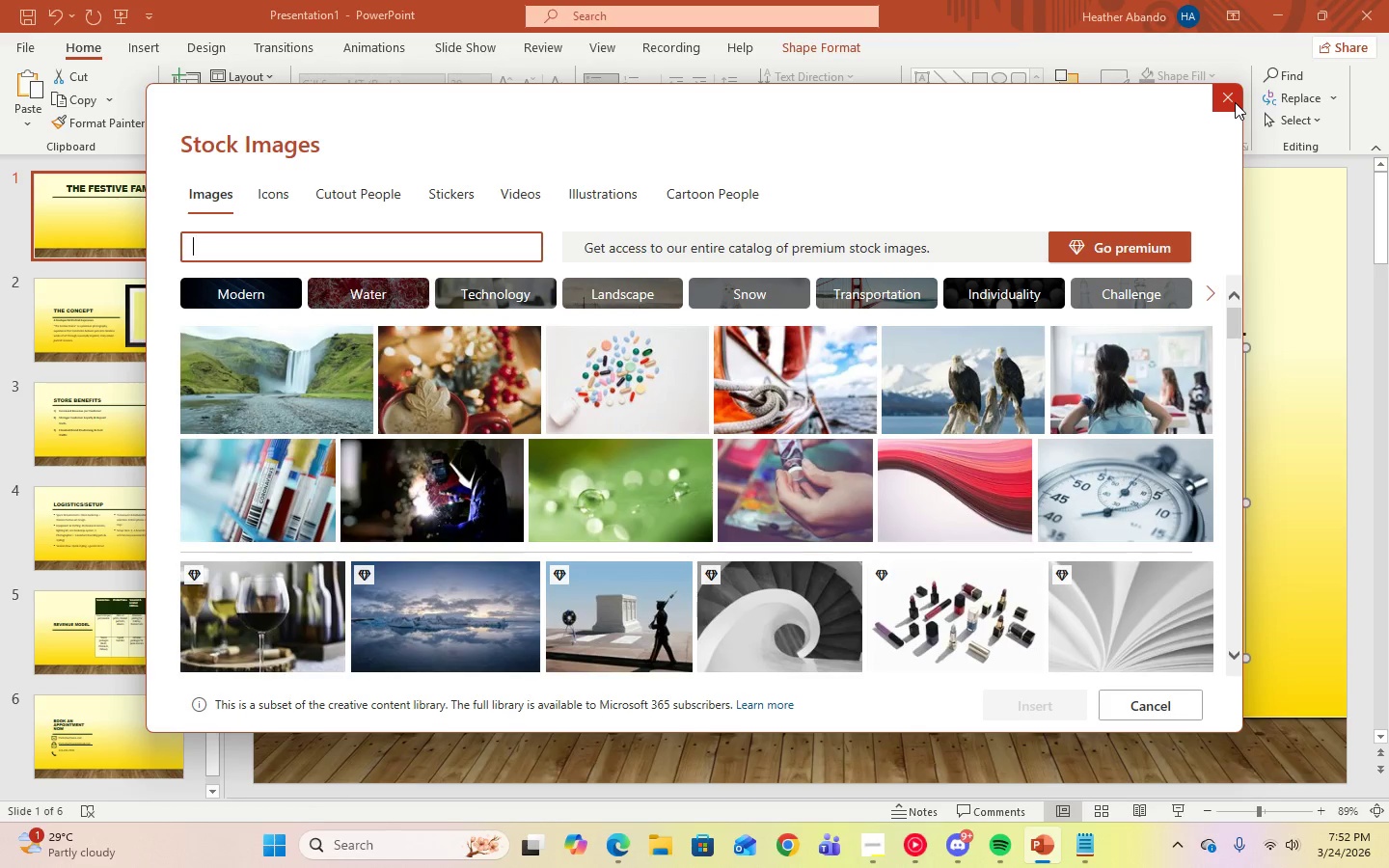 
left_click([1235, 102])
 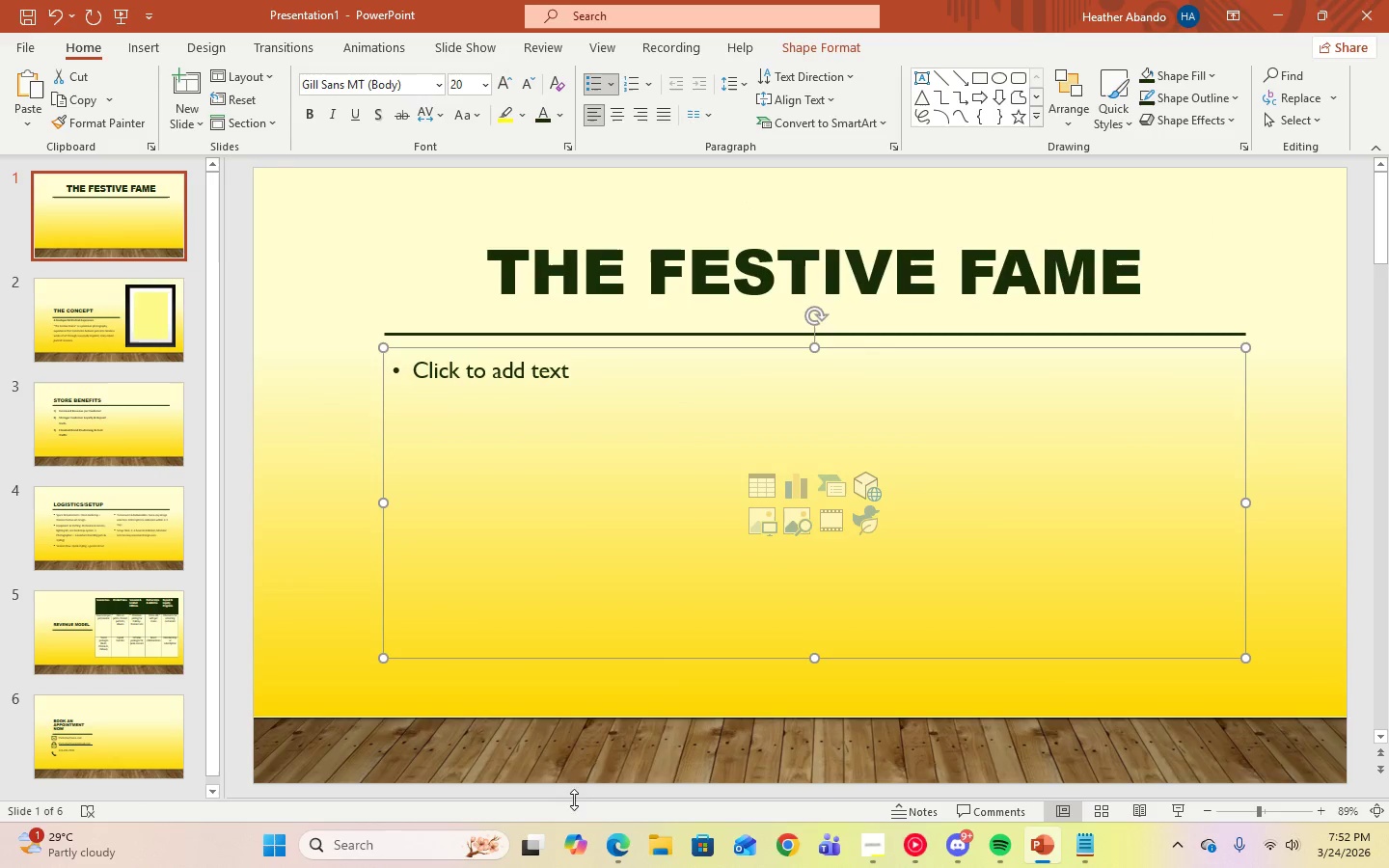 
left_click([618, 855])
 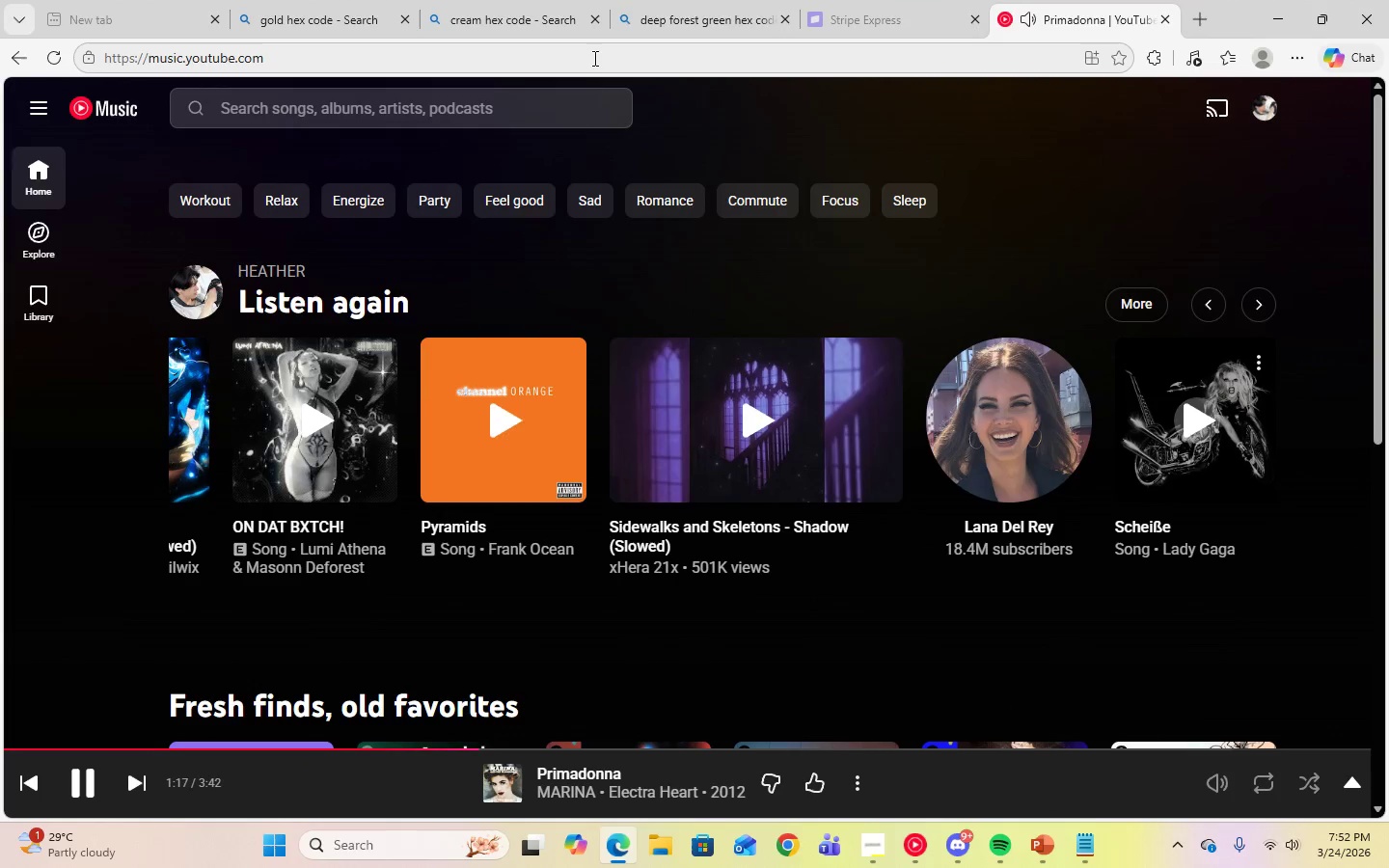 
left_click([701, 35])
 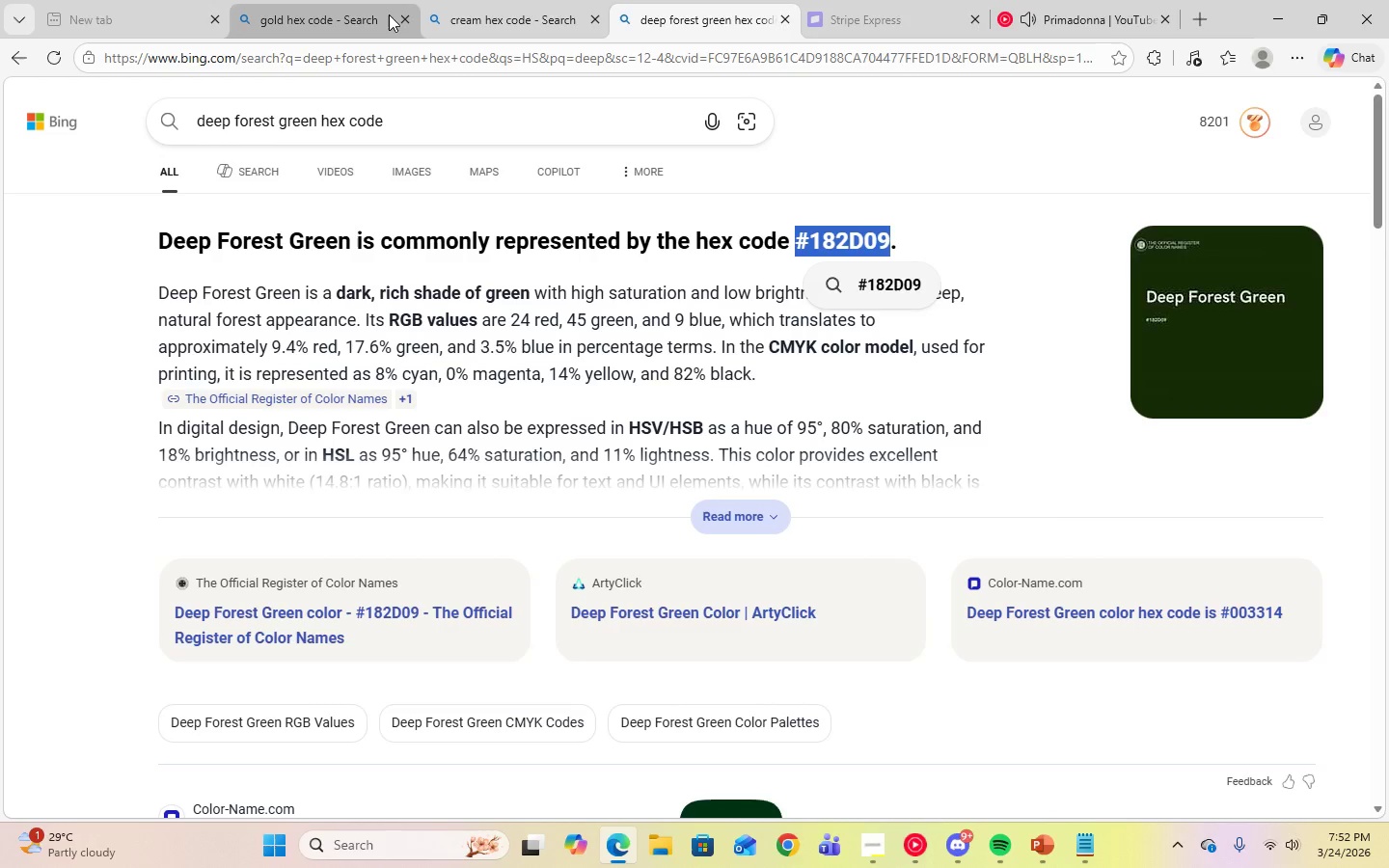 
left_click([405, 17])
 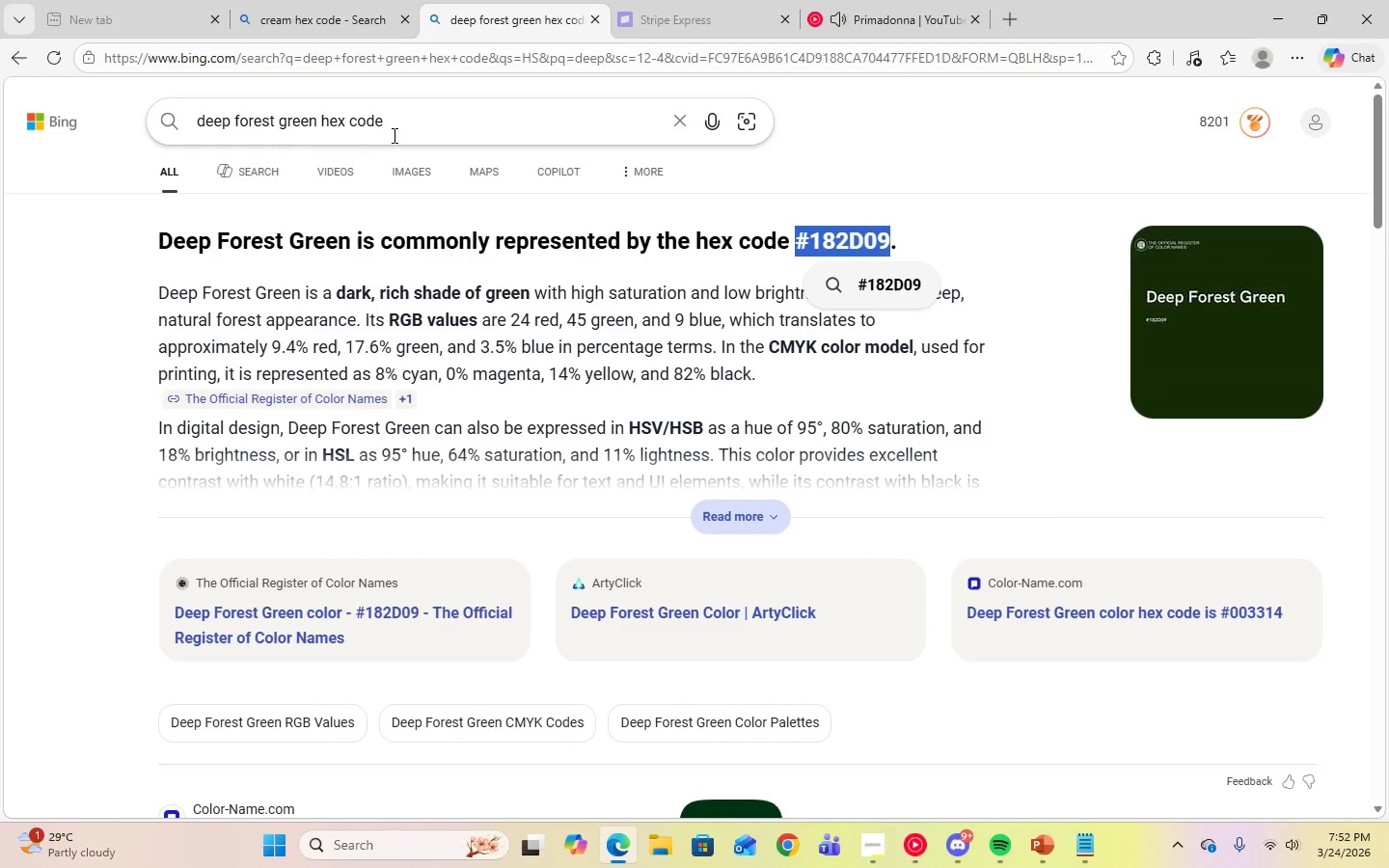 
left_click_drag(start_coordinate=[400, 123], to_coordinate=[194, 130])
 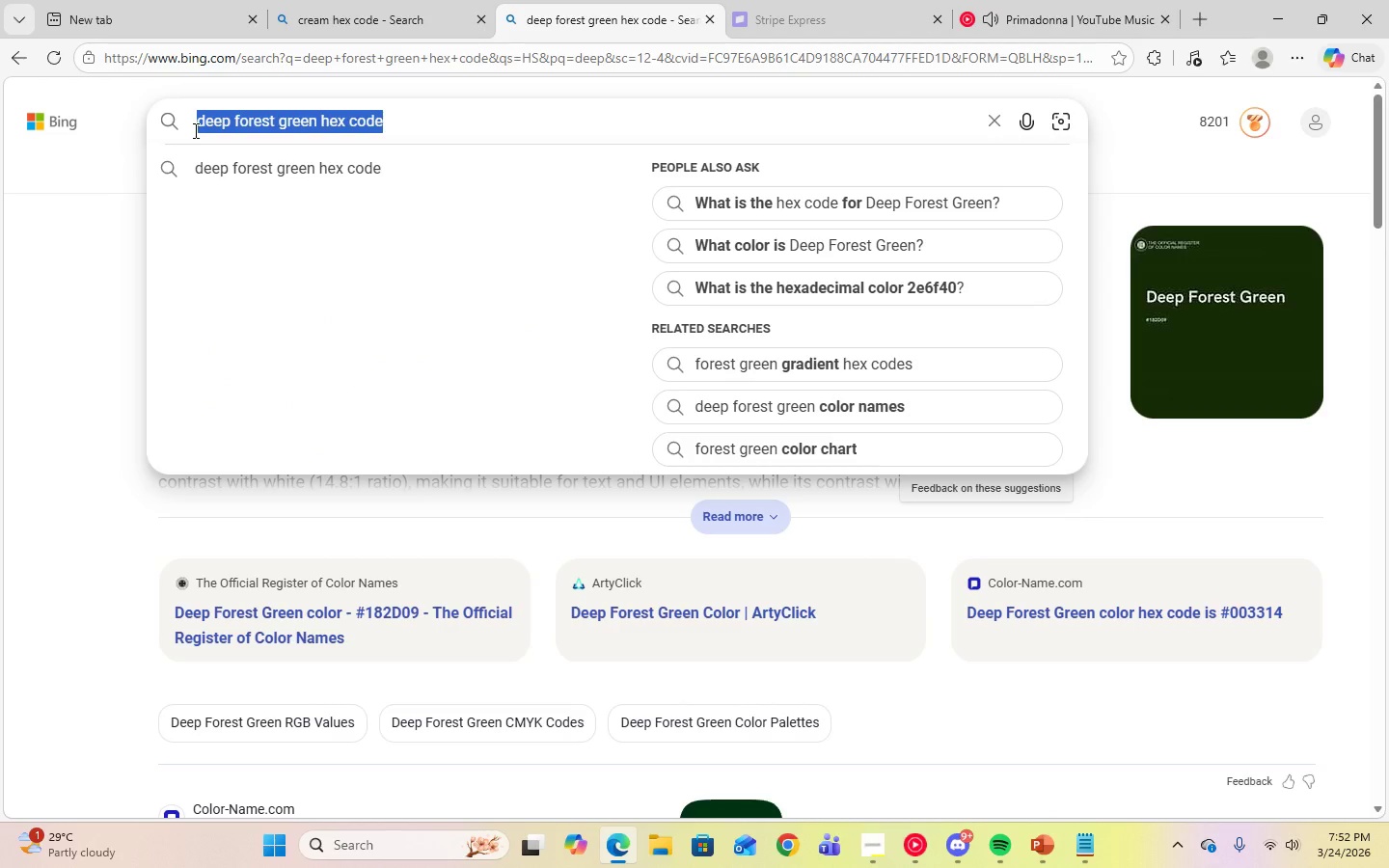 
type(f)
key(Backspace)
type(royalty-free dog pictures in studios)
 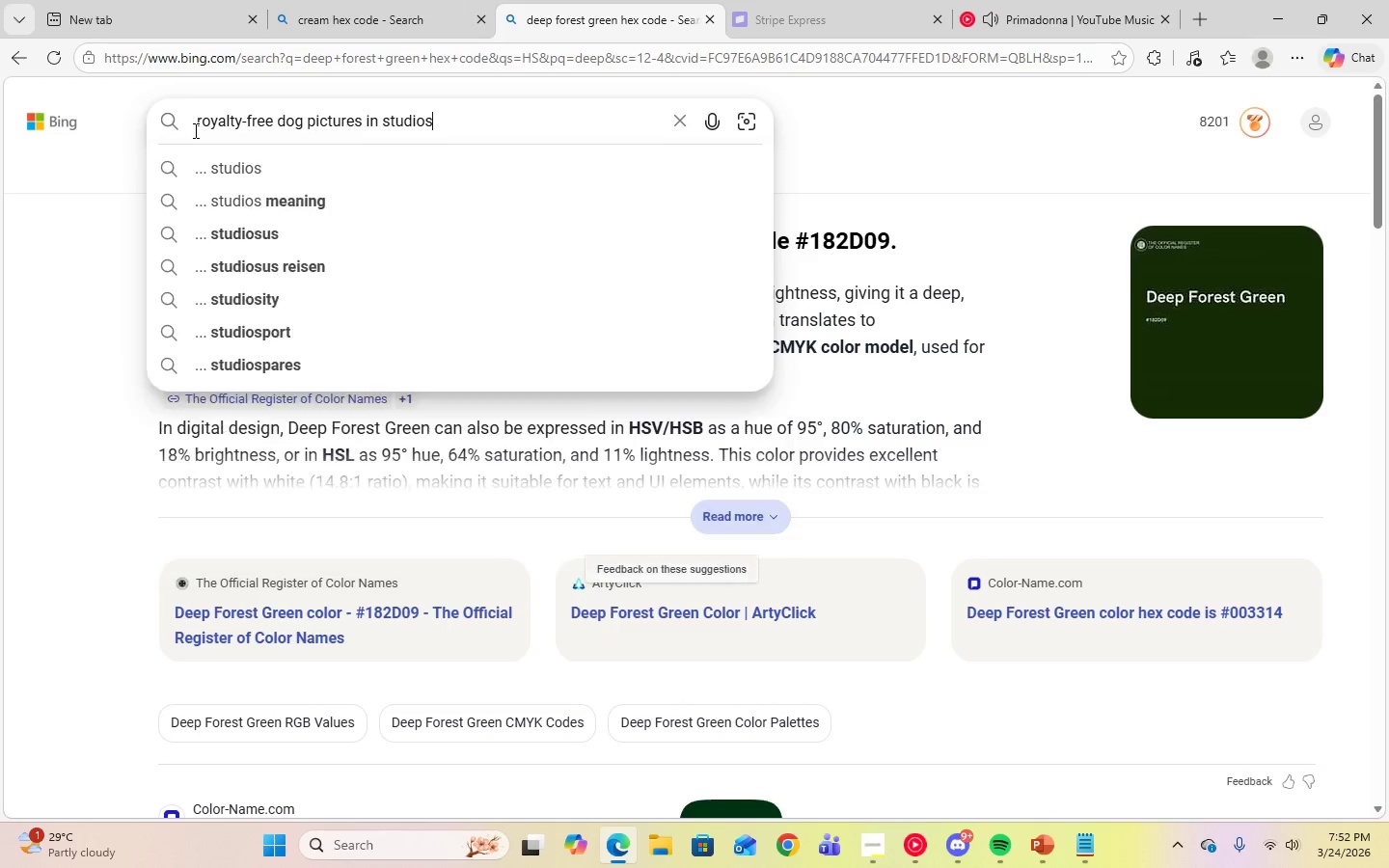 
key(Enter)
 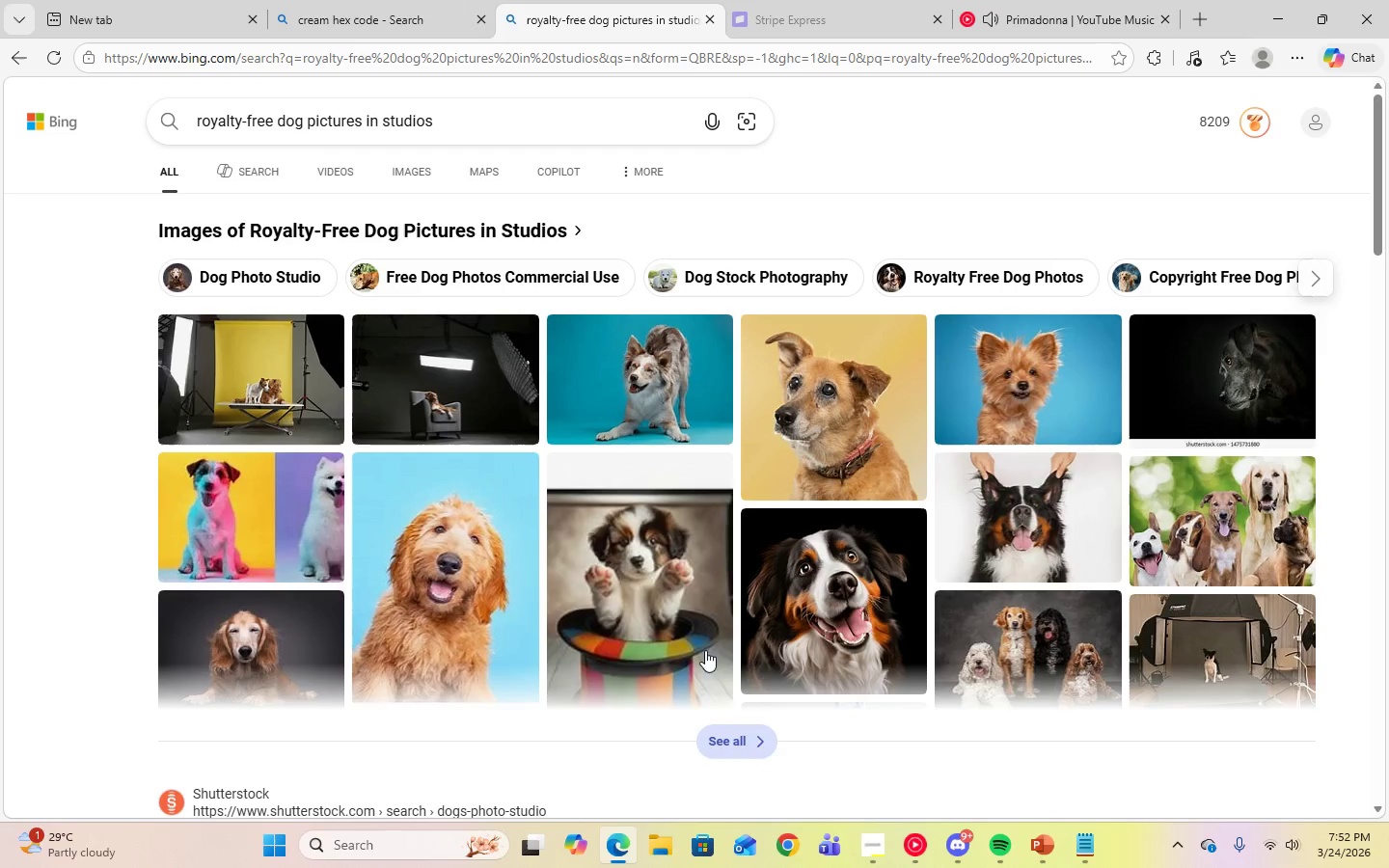 
left_click([740, 740])
 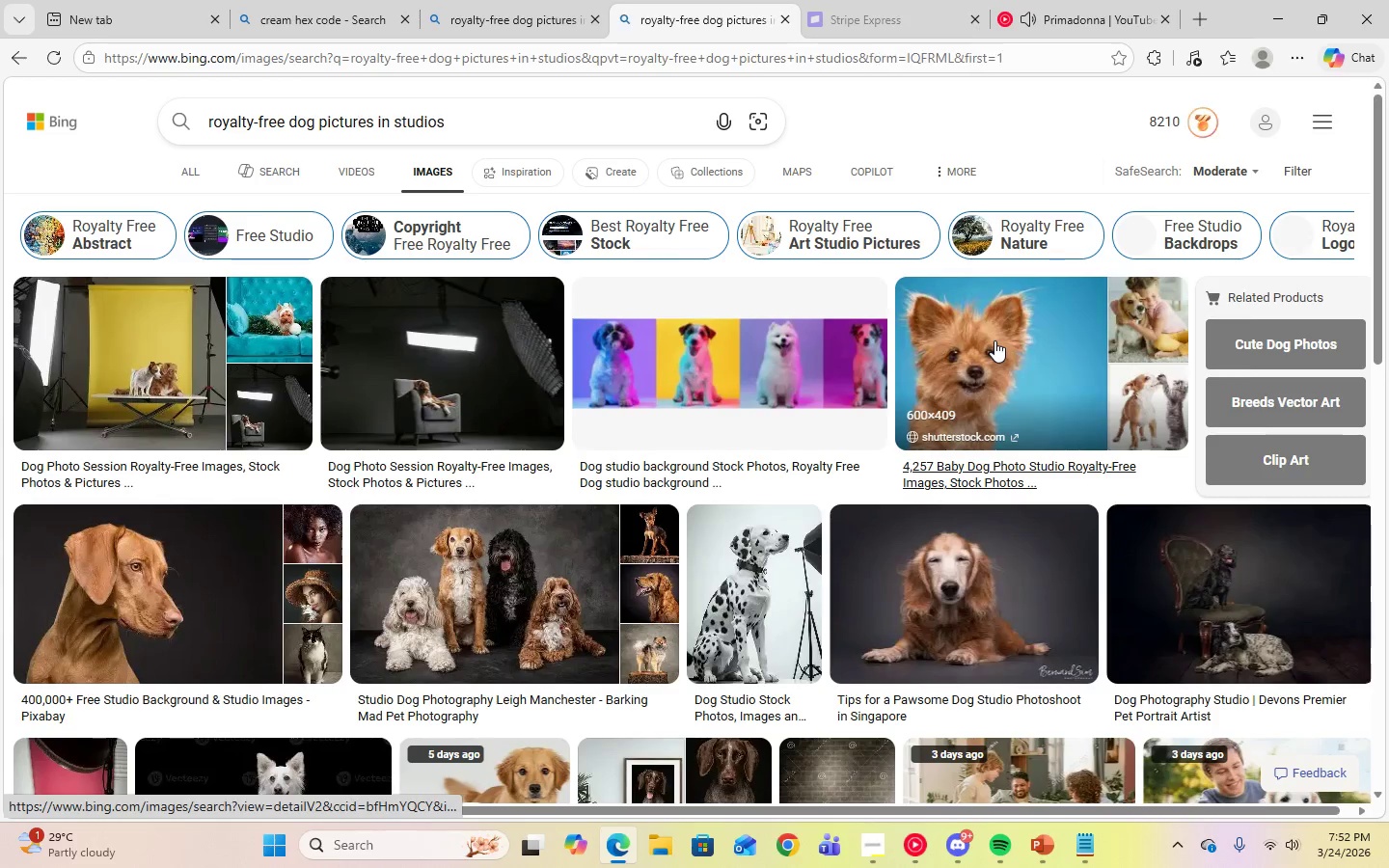 
mouse_move([1023, 556])
 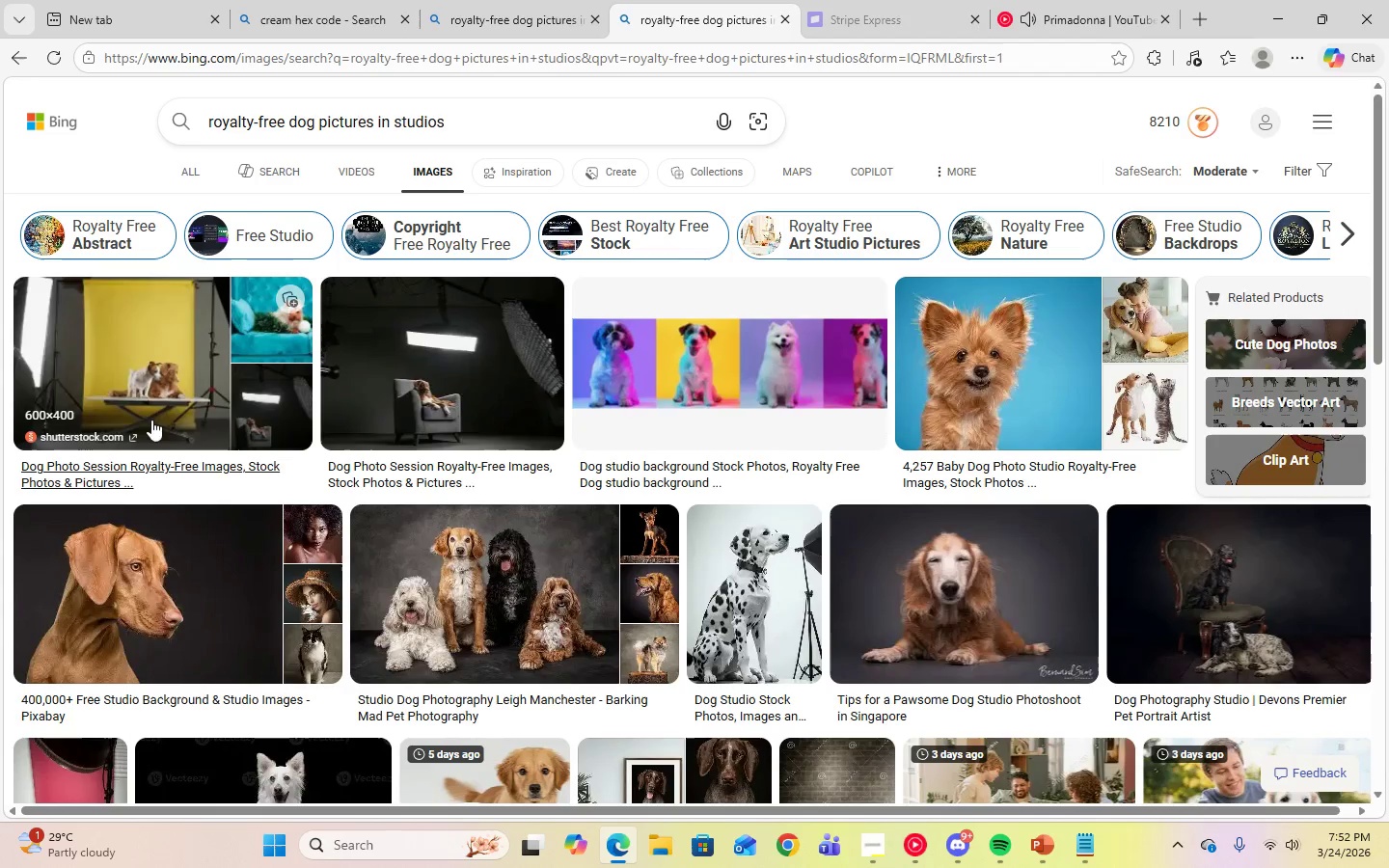 
left_click([105, 393])
 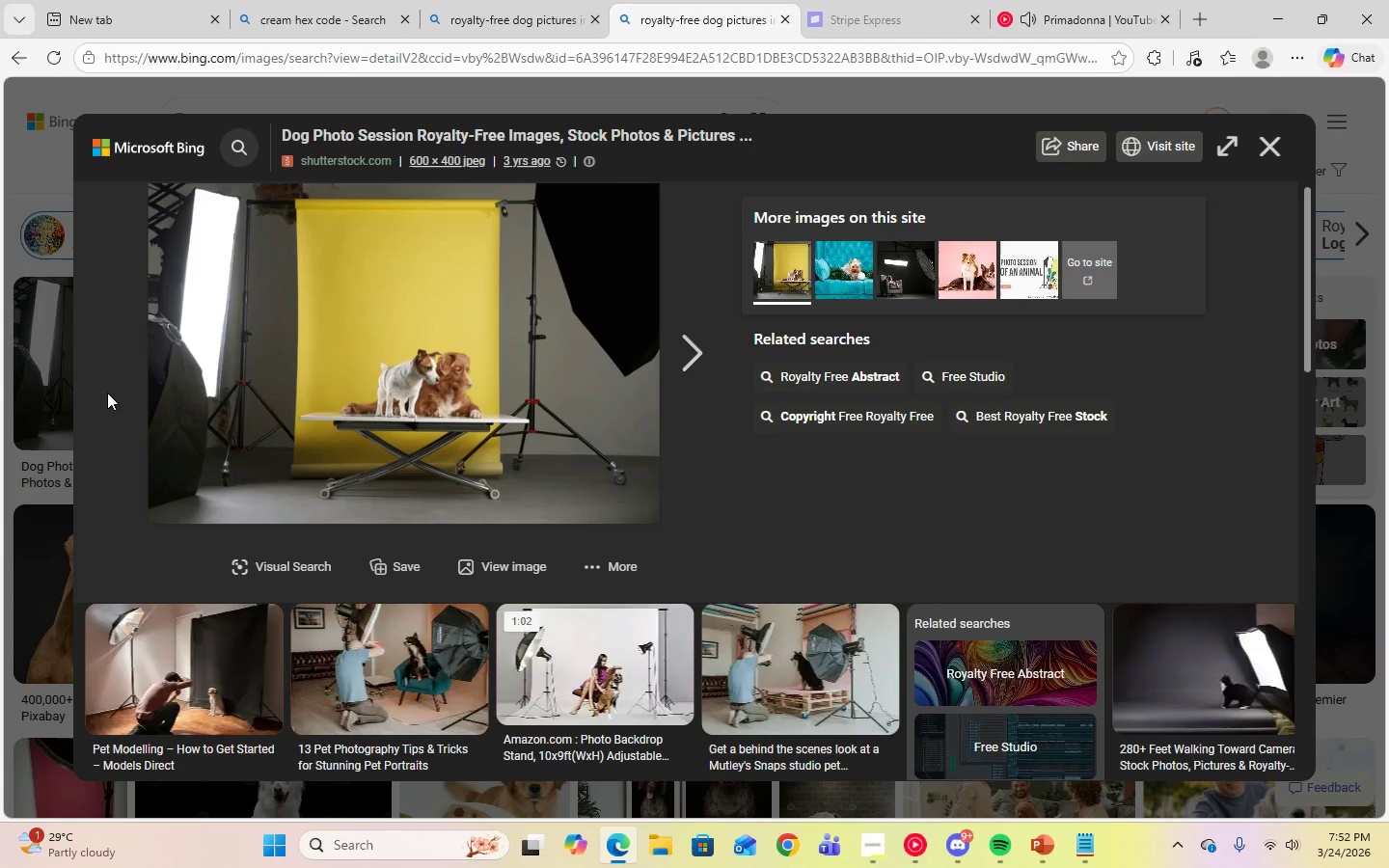 
mouse_move([352, 387])
 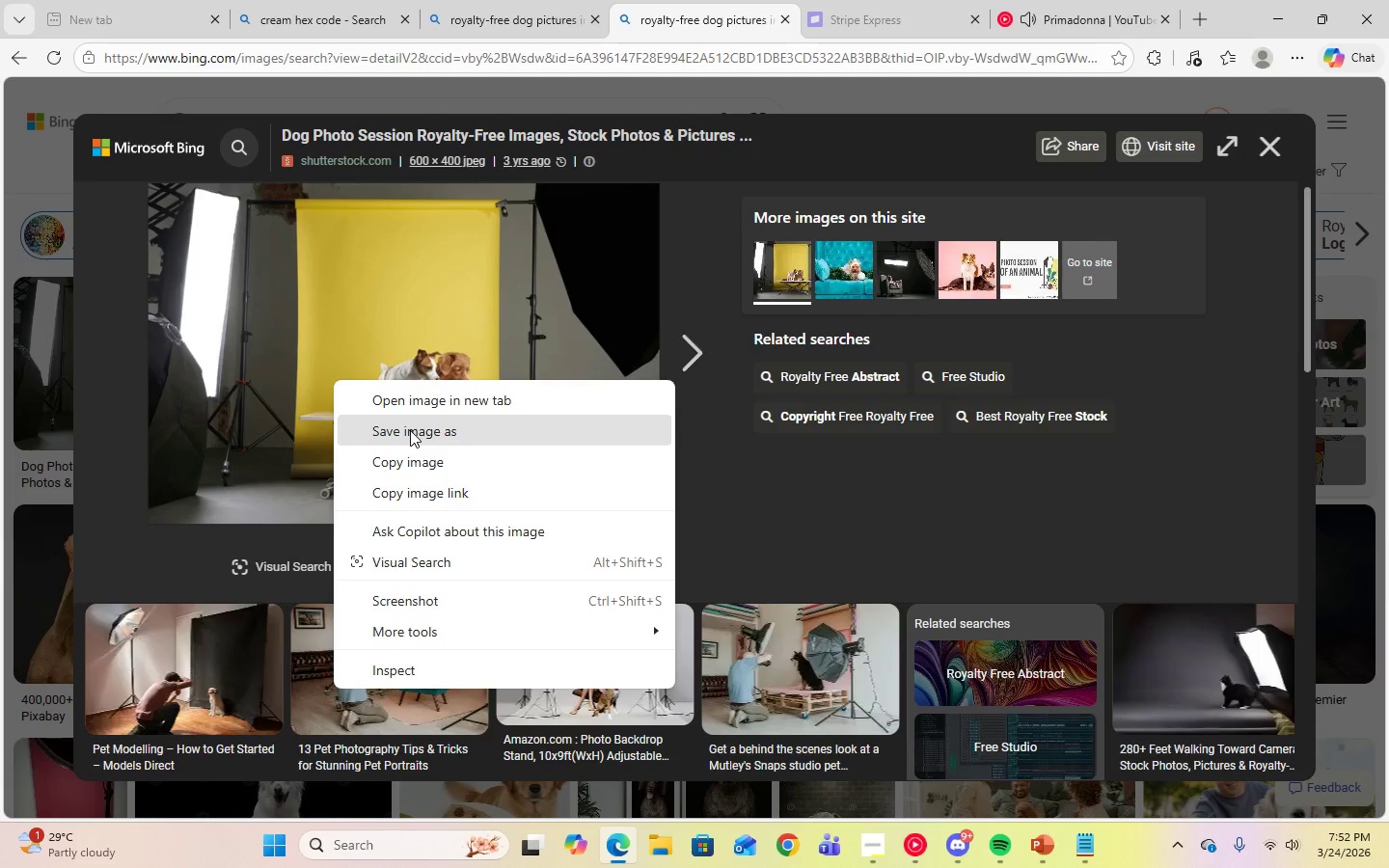 
left_click([410, 430])
 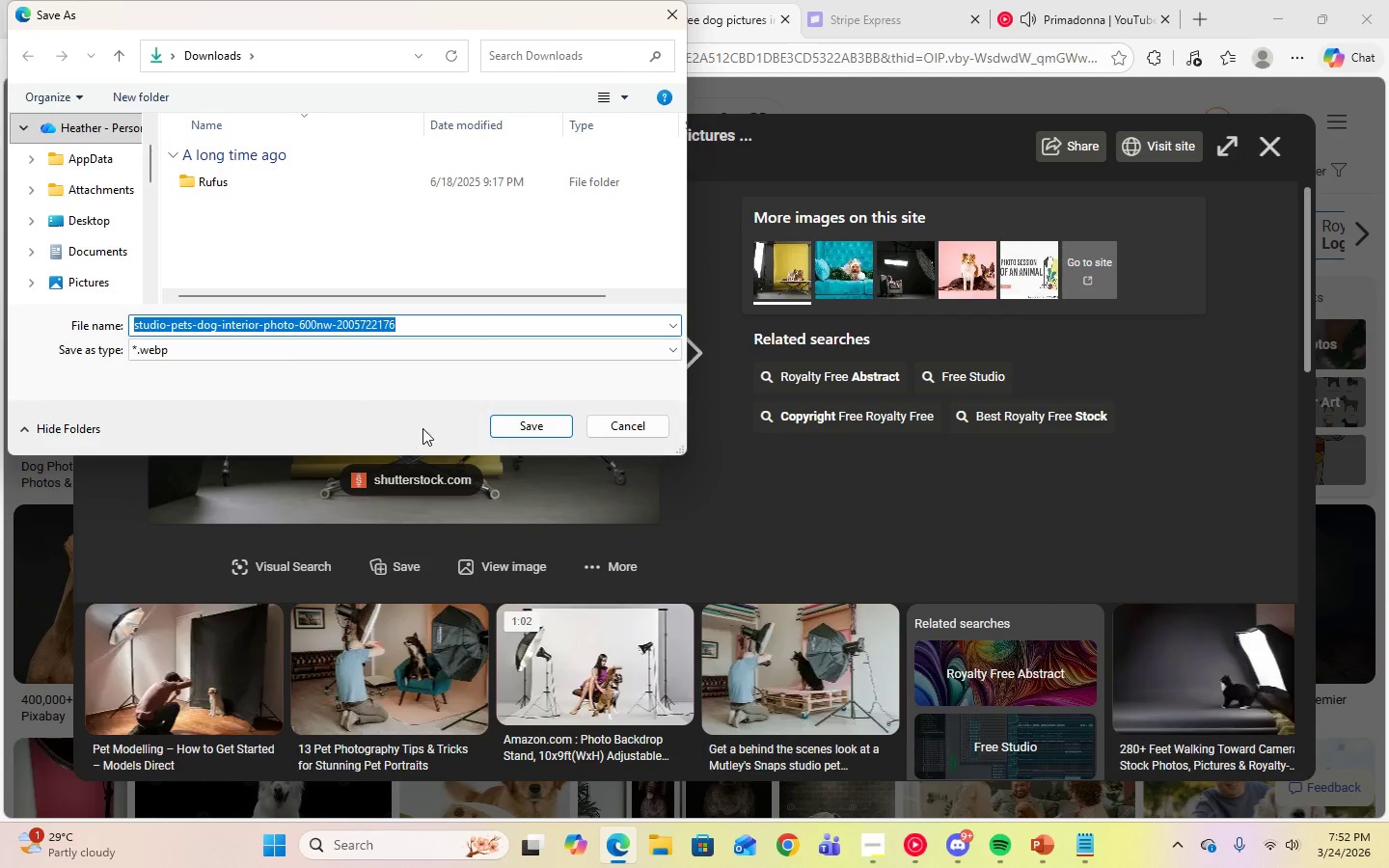 
left_click([630, 421])
 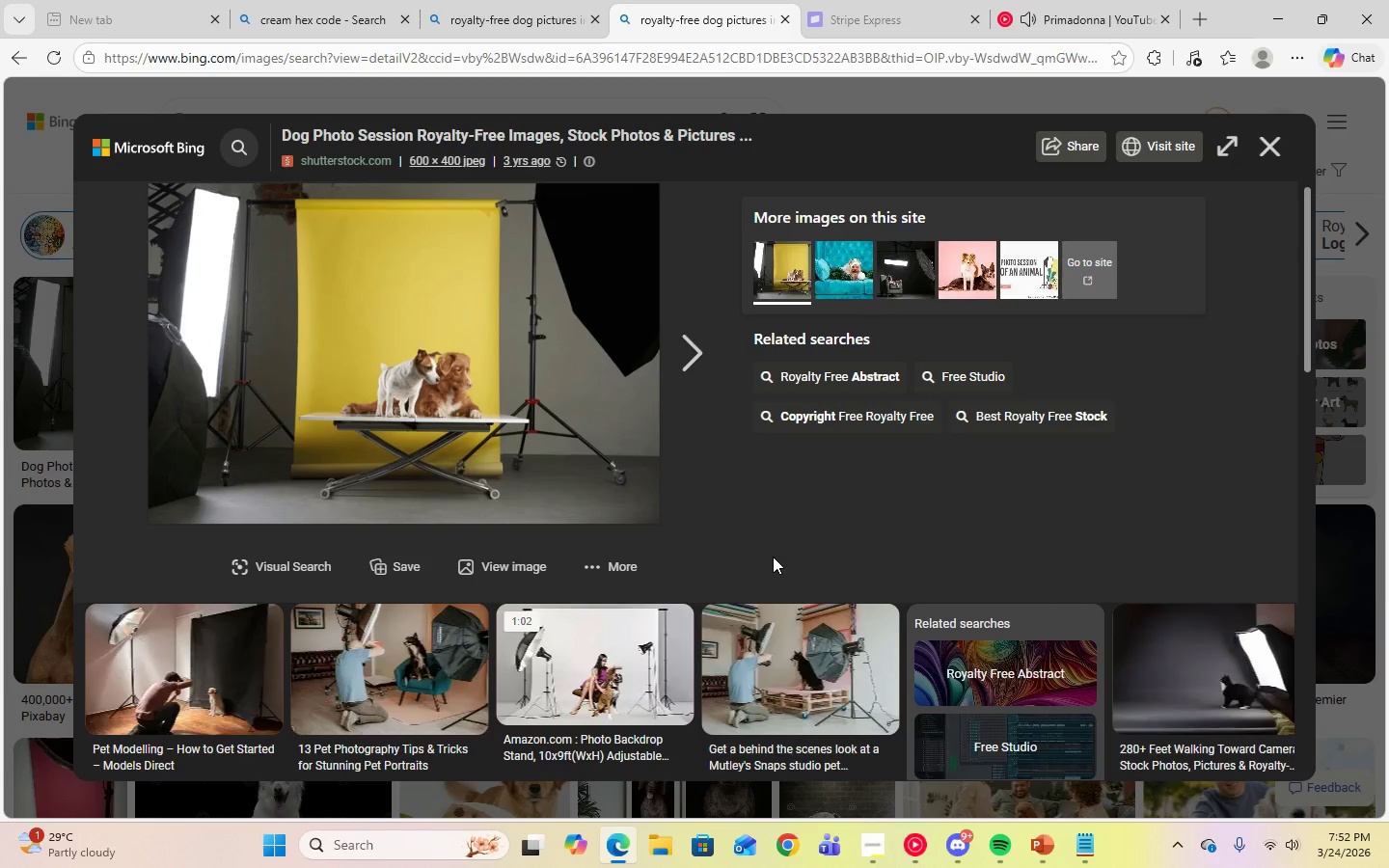 
scroll: coordinate [773, 556], scroll_direction: down, amount: 4.0
 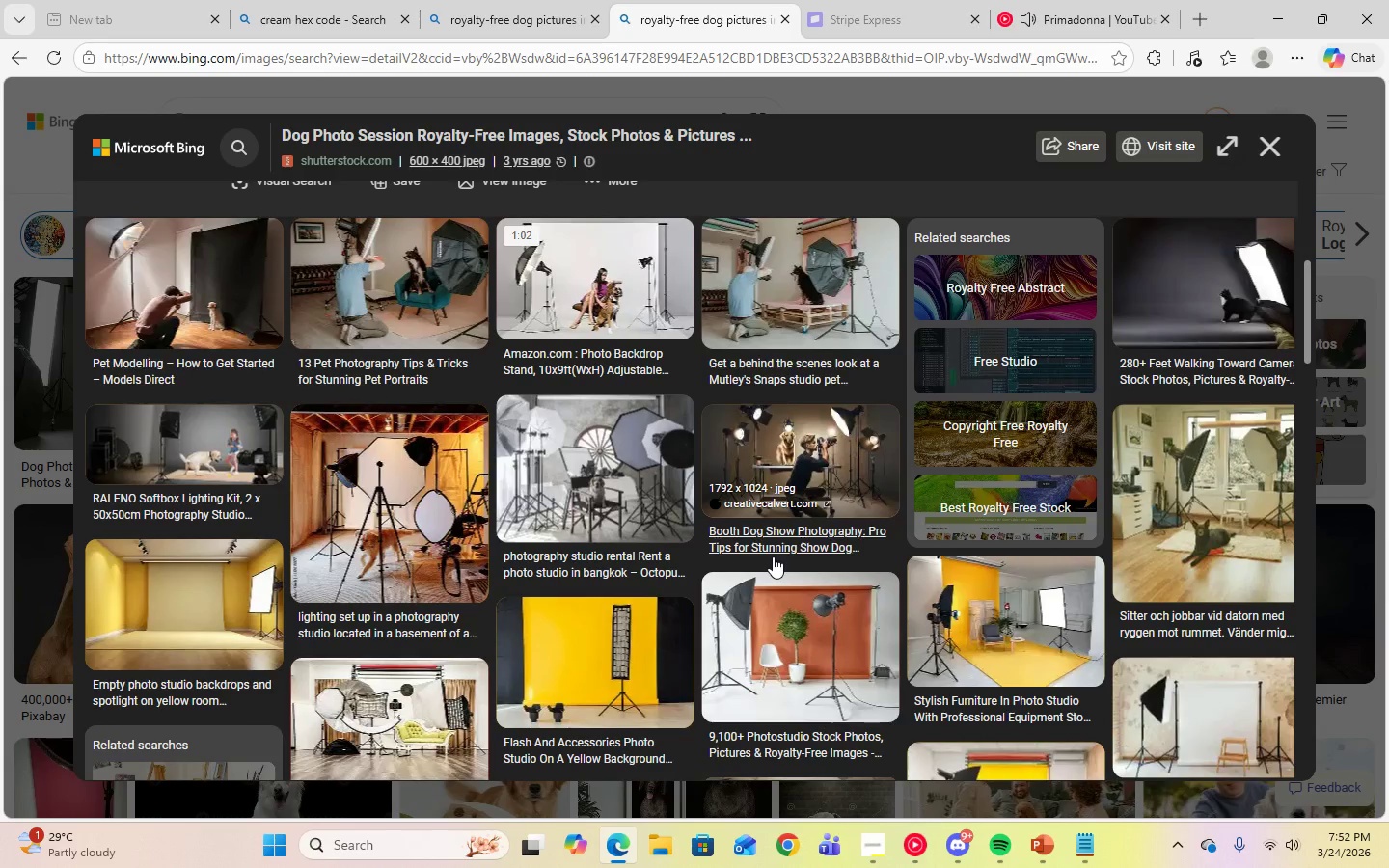 
scroll: coordinate [773, 556], scroll_direction: up, amount: 4.0
 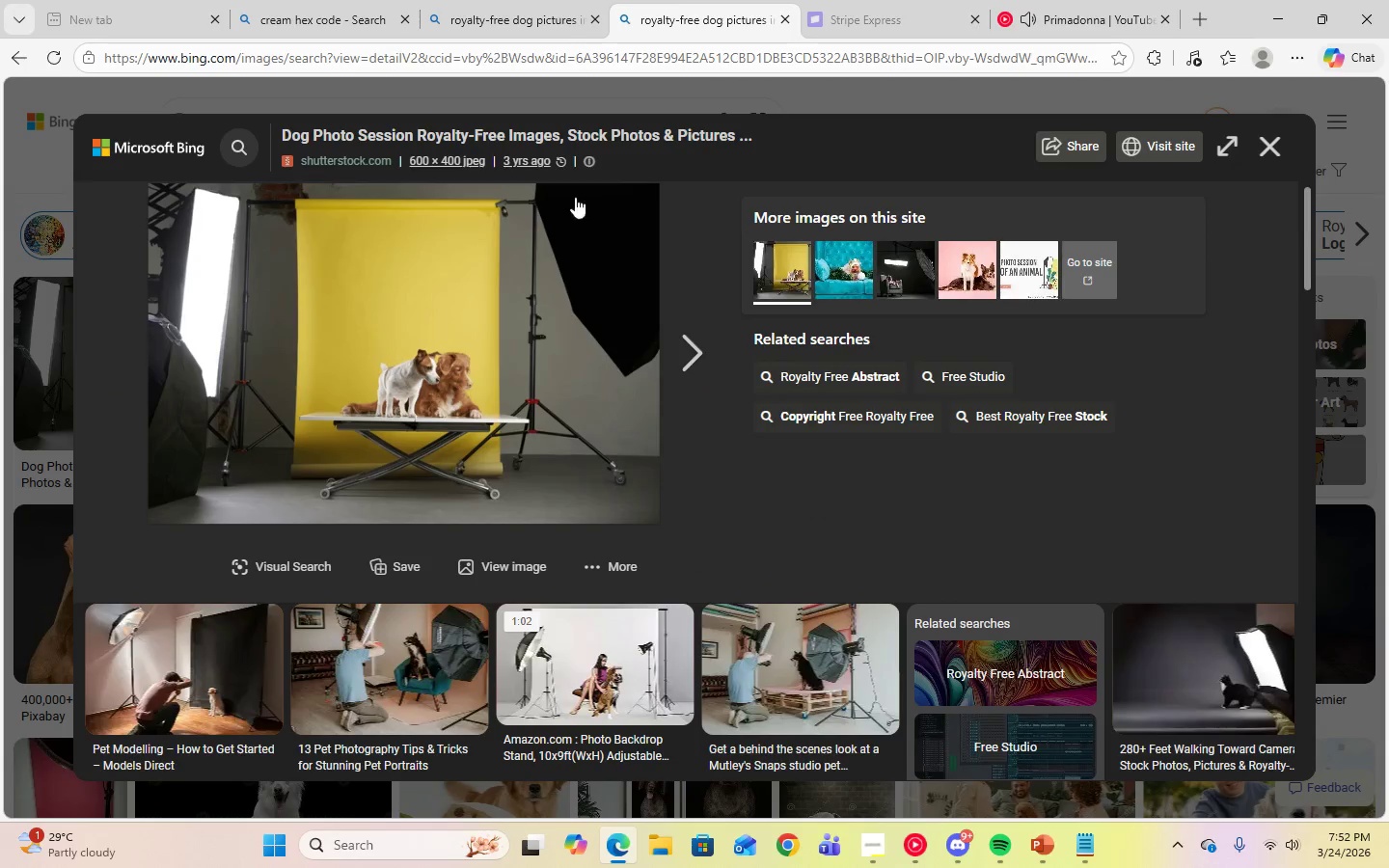 
left_click([1275, 149])
 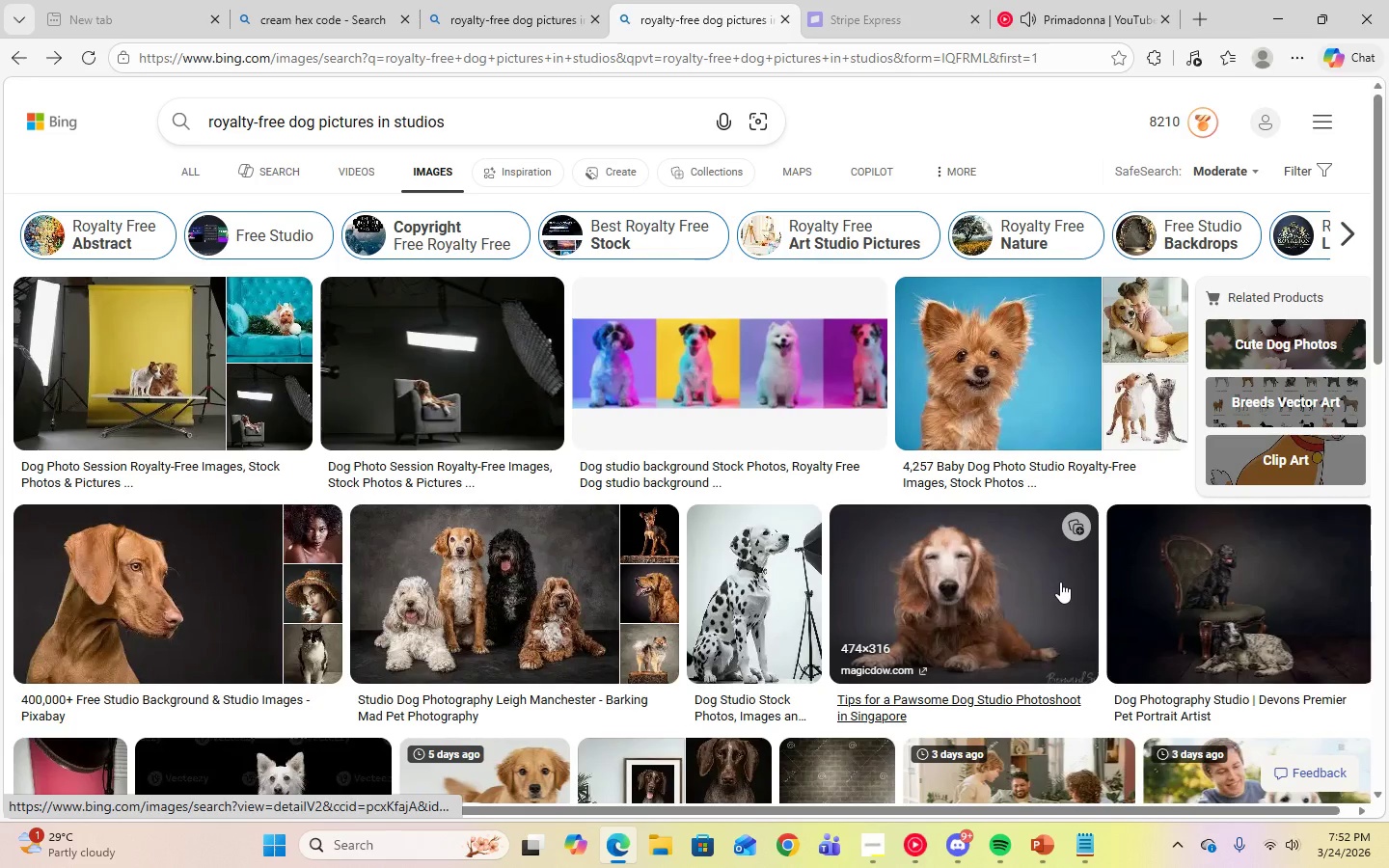 
scroll: coordinate [1060, 582], scroll_direction: down, amount: 3.0
 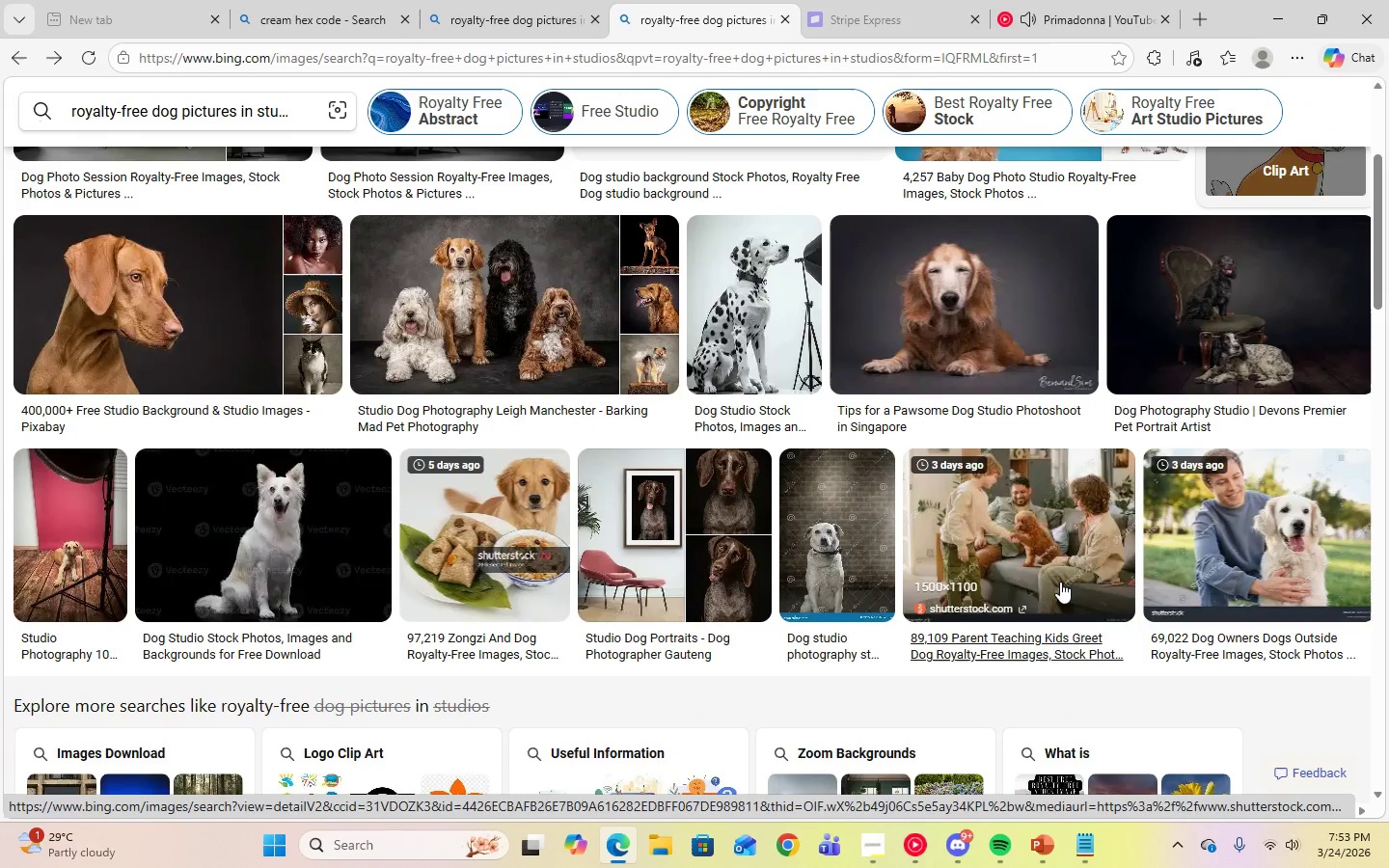 
wait(5.07)
 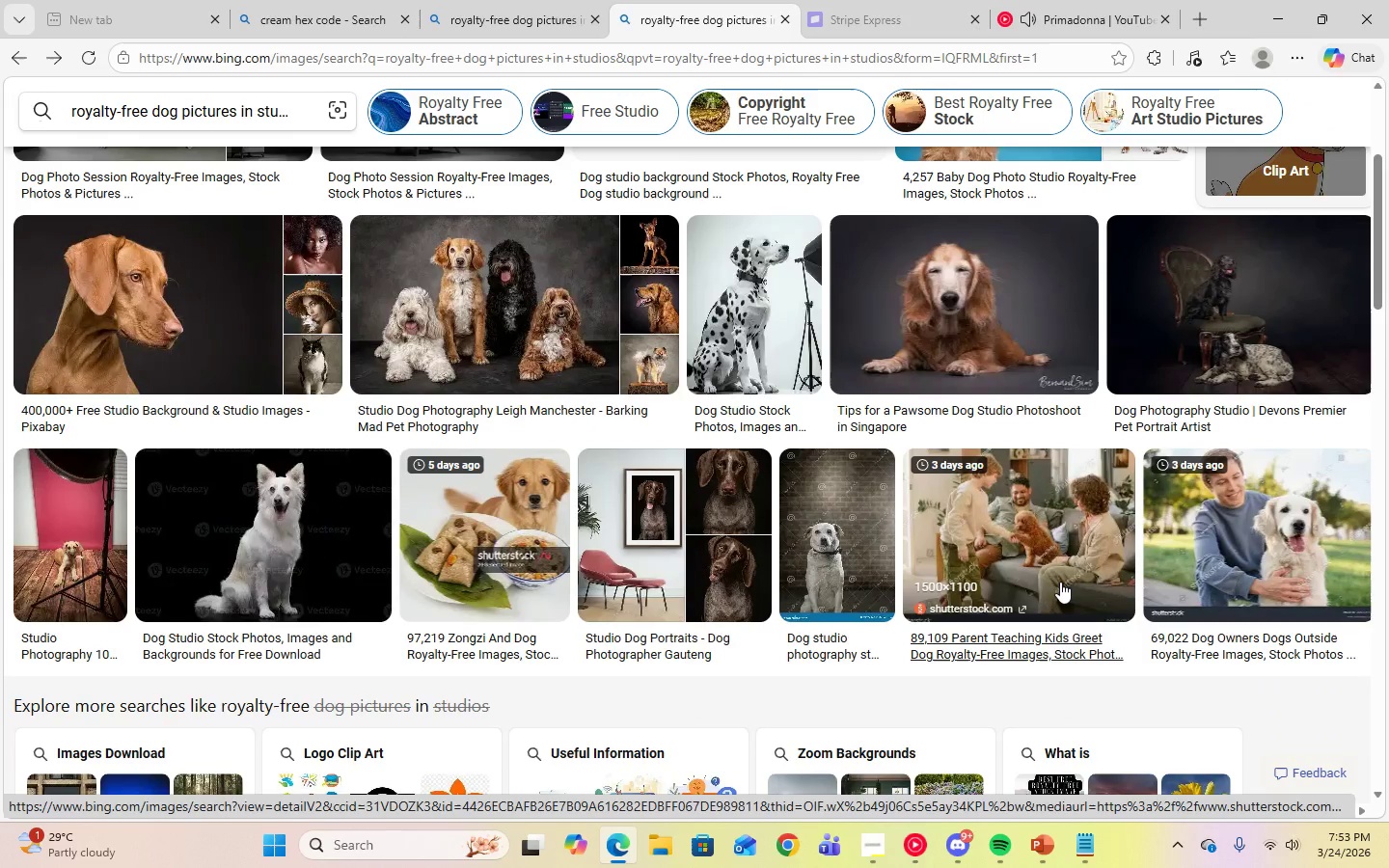 
left_click([1043, 840])
 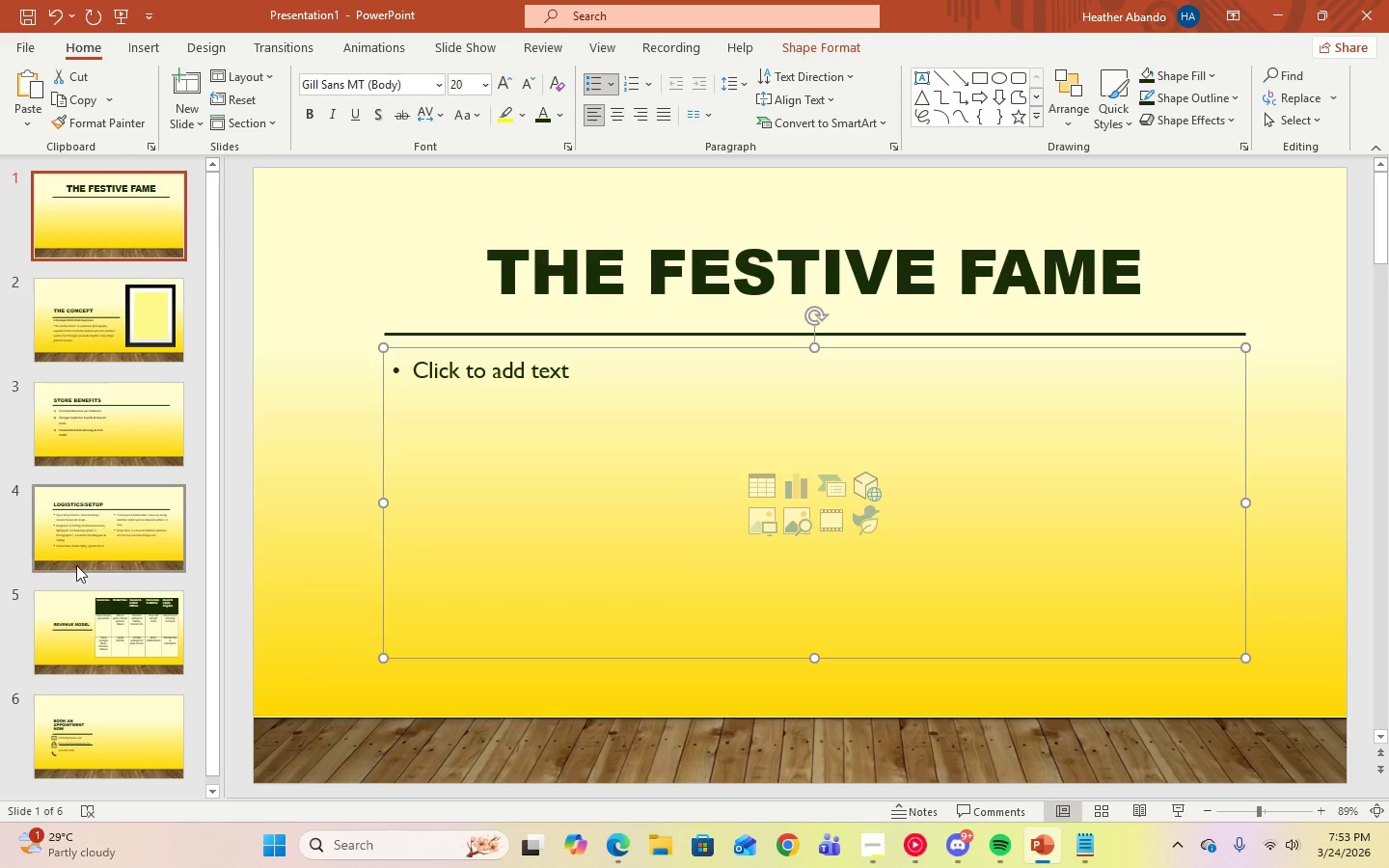 
scroll: coordinate [77, 589], scroll_direction: down, amount: 4.0
 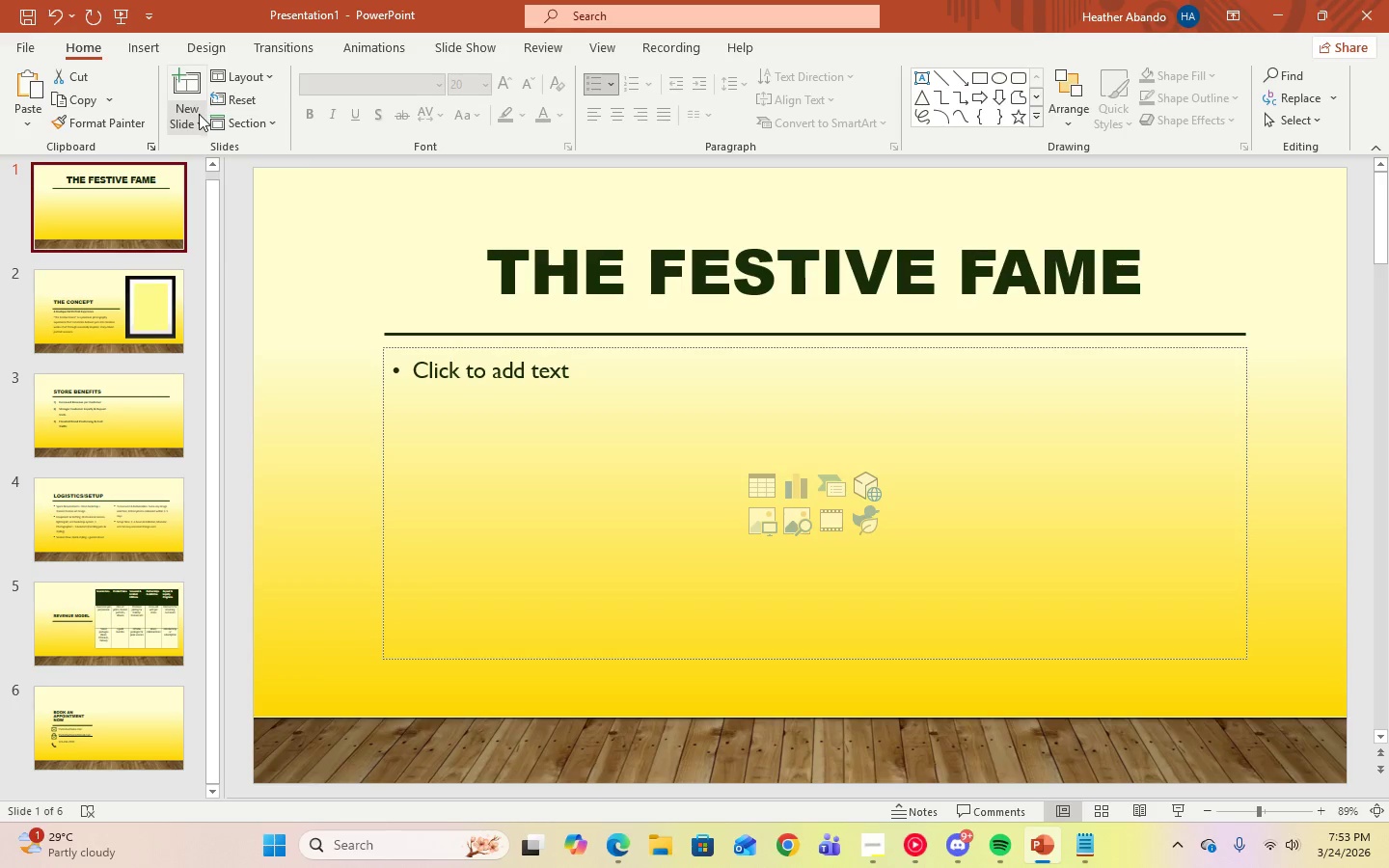 
left_click([199, 122])
 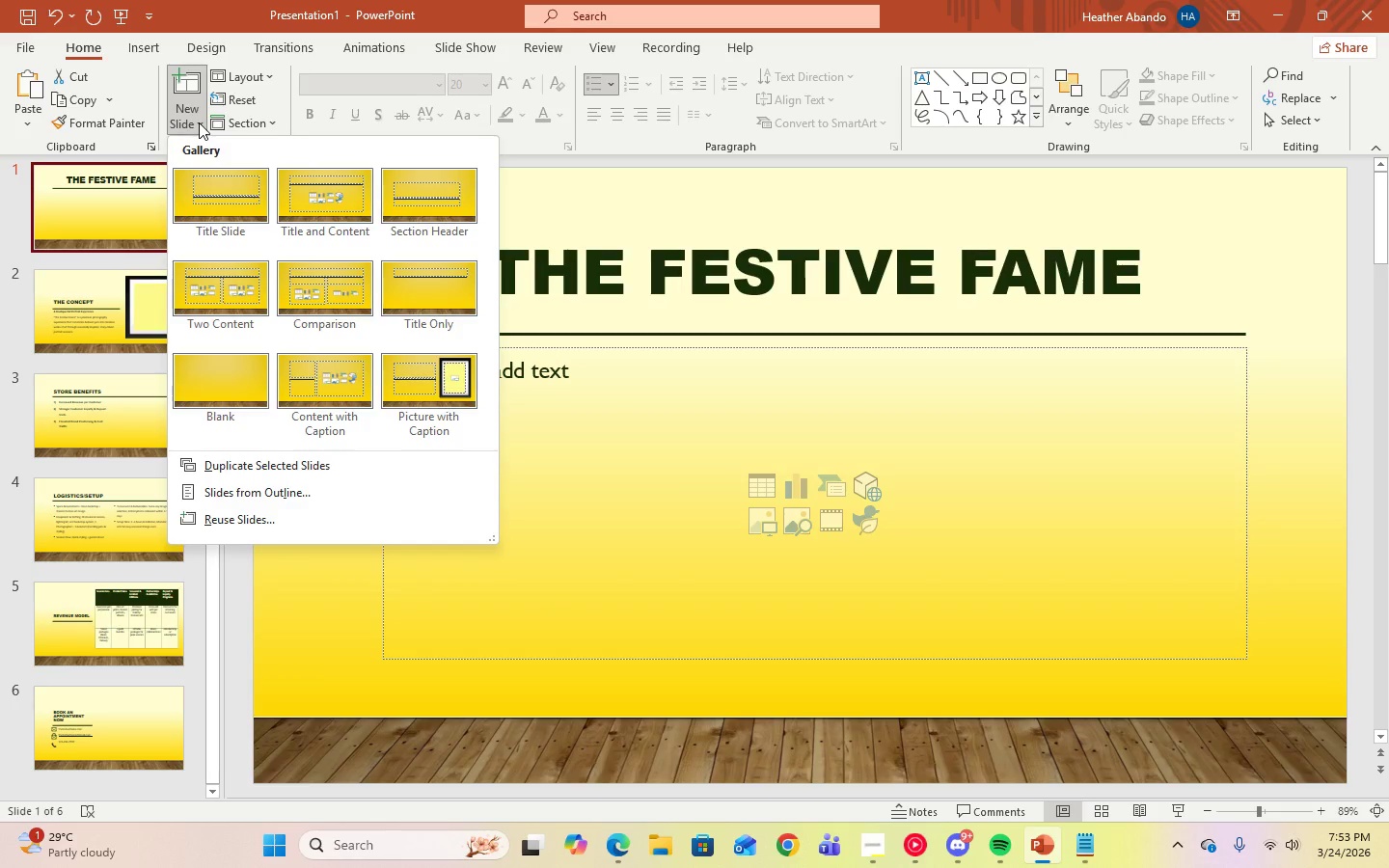 
wait(6.98)
 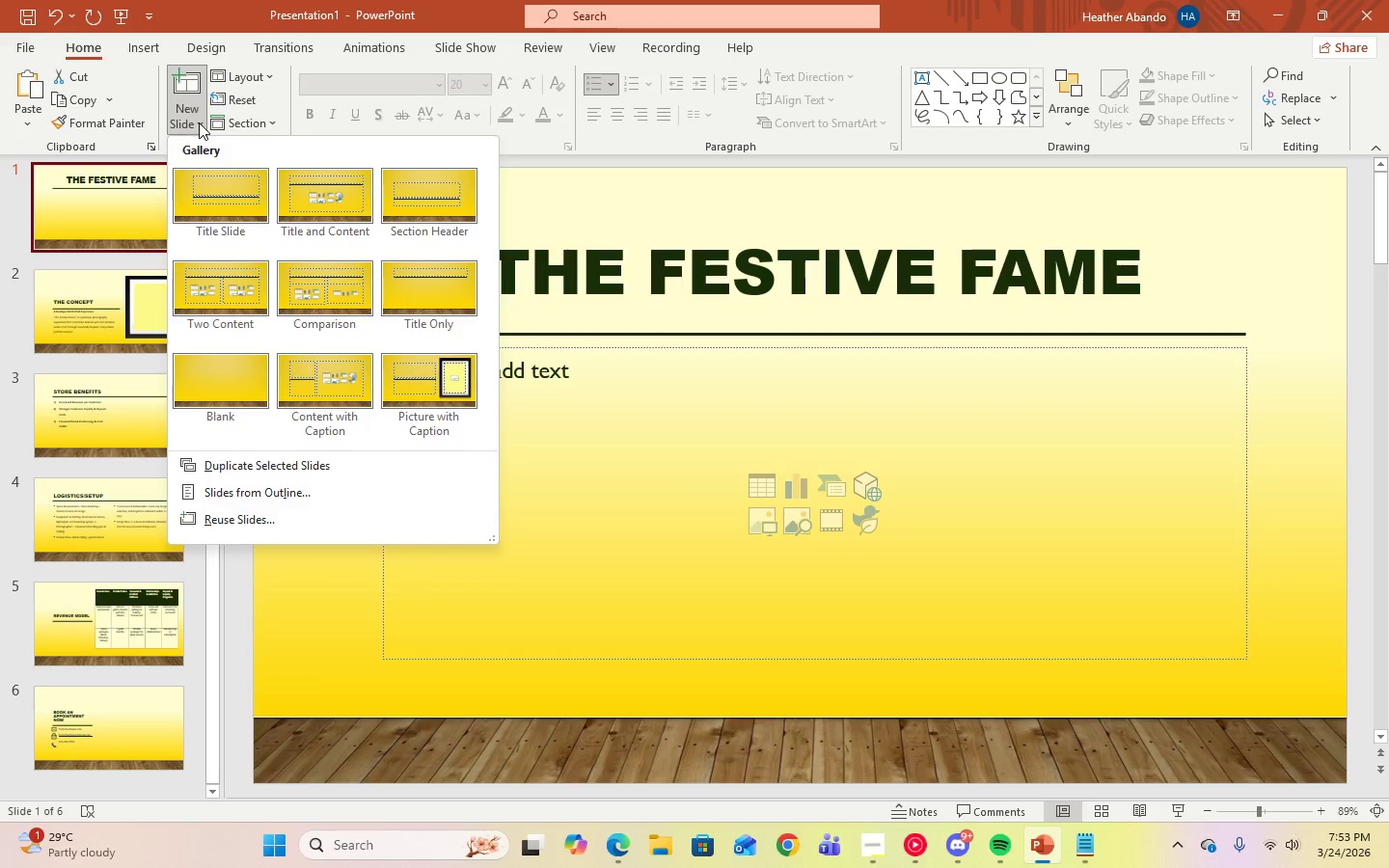 
left_click([417, 206])
 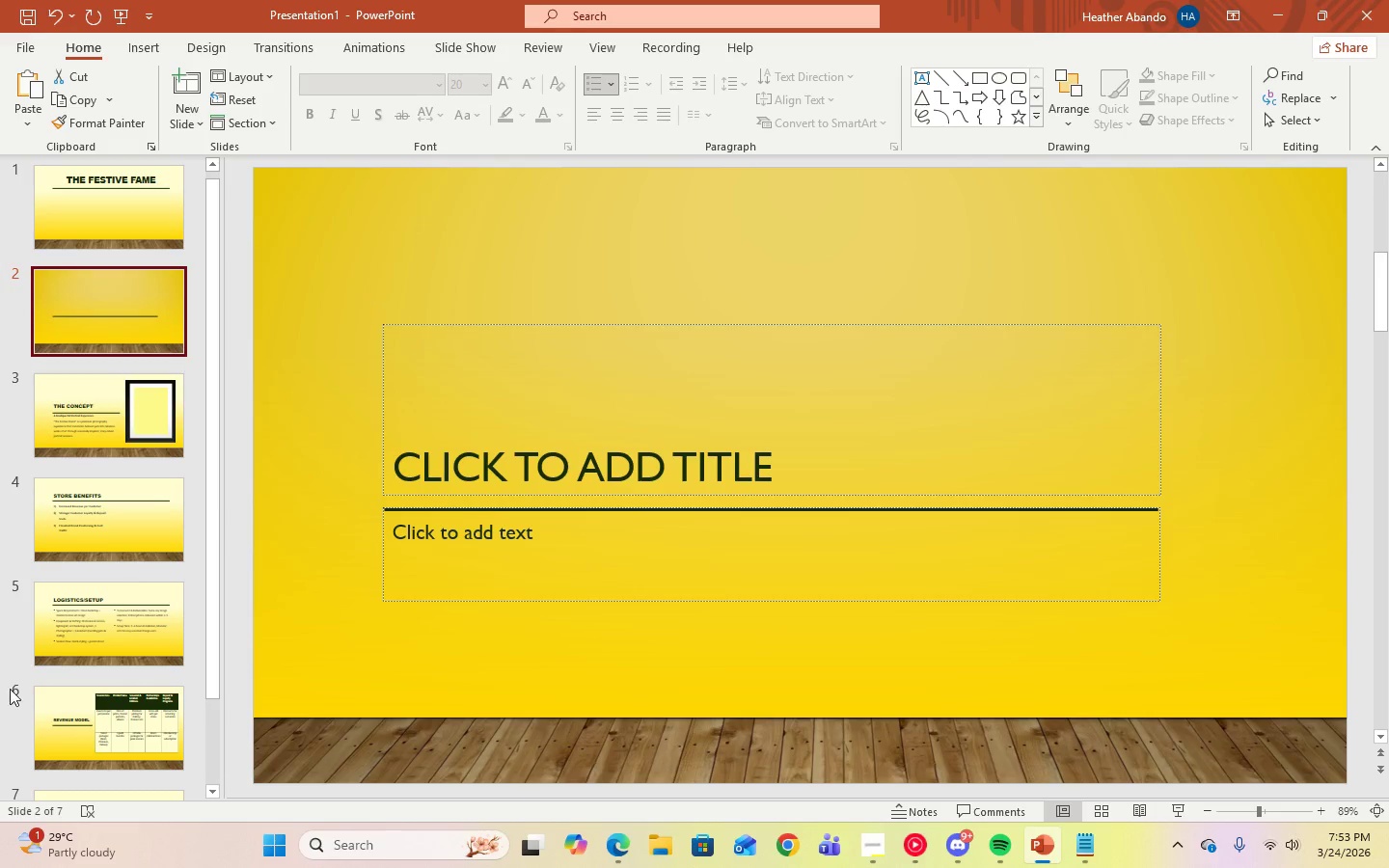 
scroll: coordinate [97, 633], scroll_direction: down, amount: 1.0
 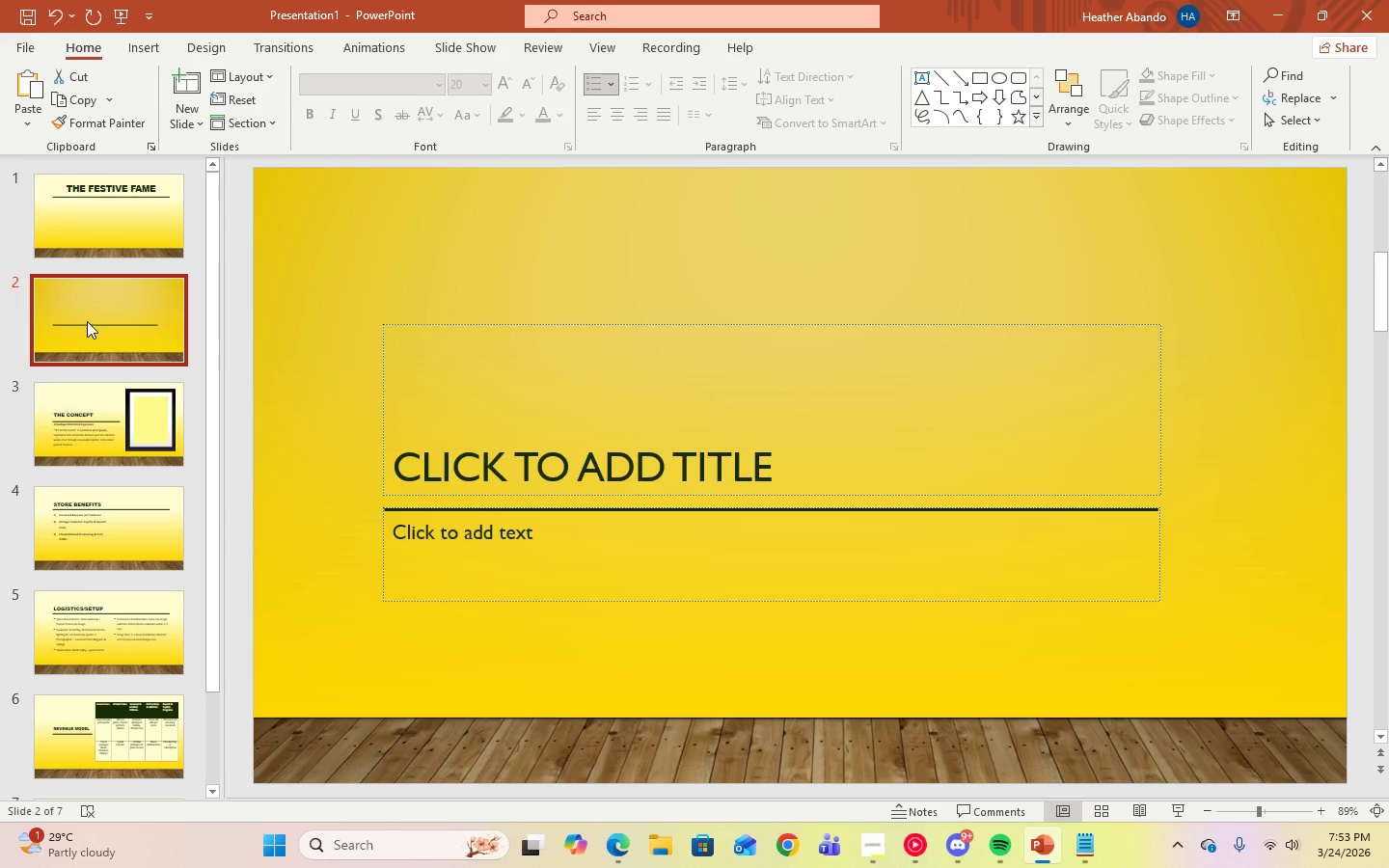 
left_click([87, 321])
 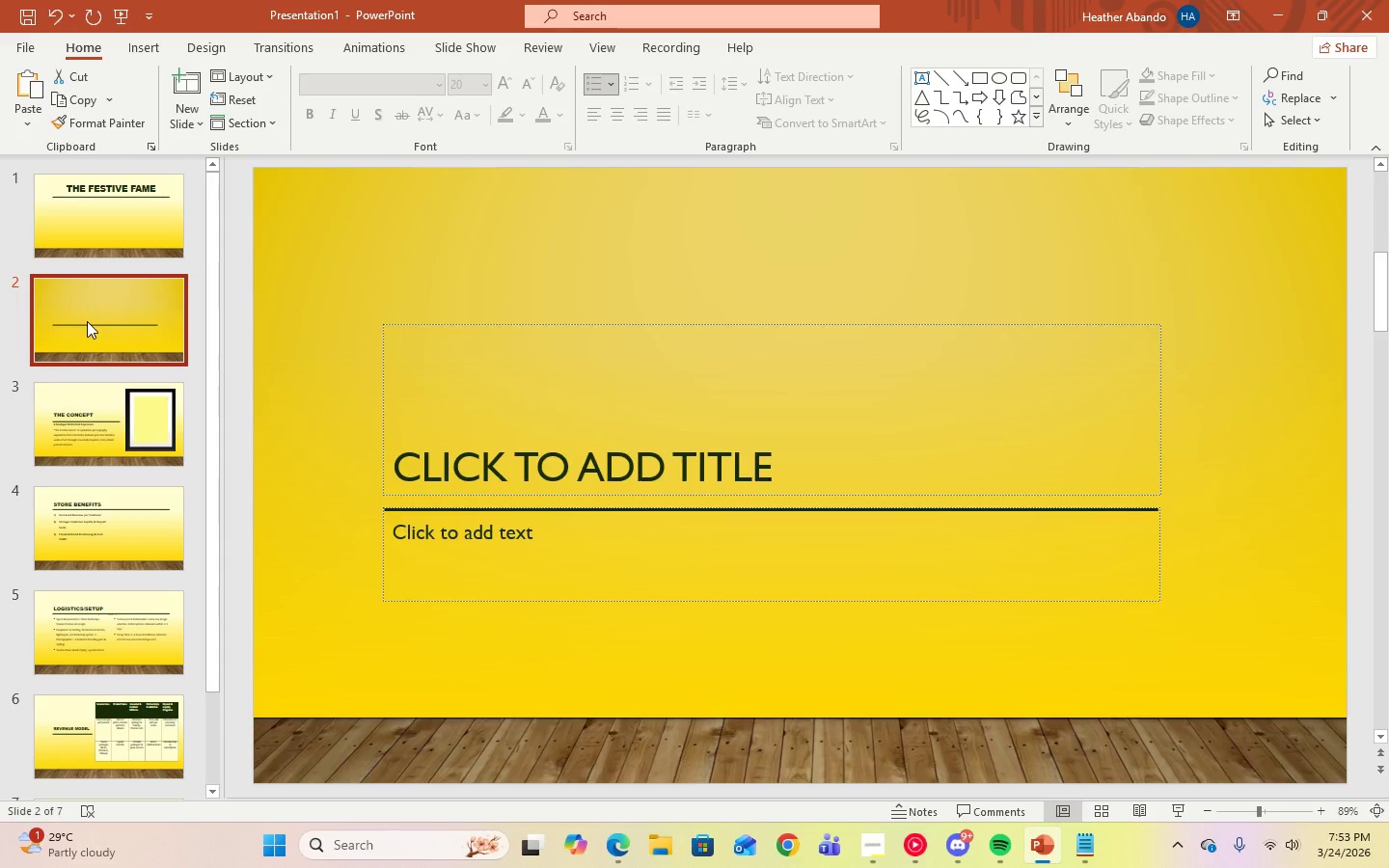 
key(Delete)
 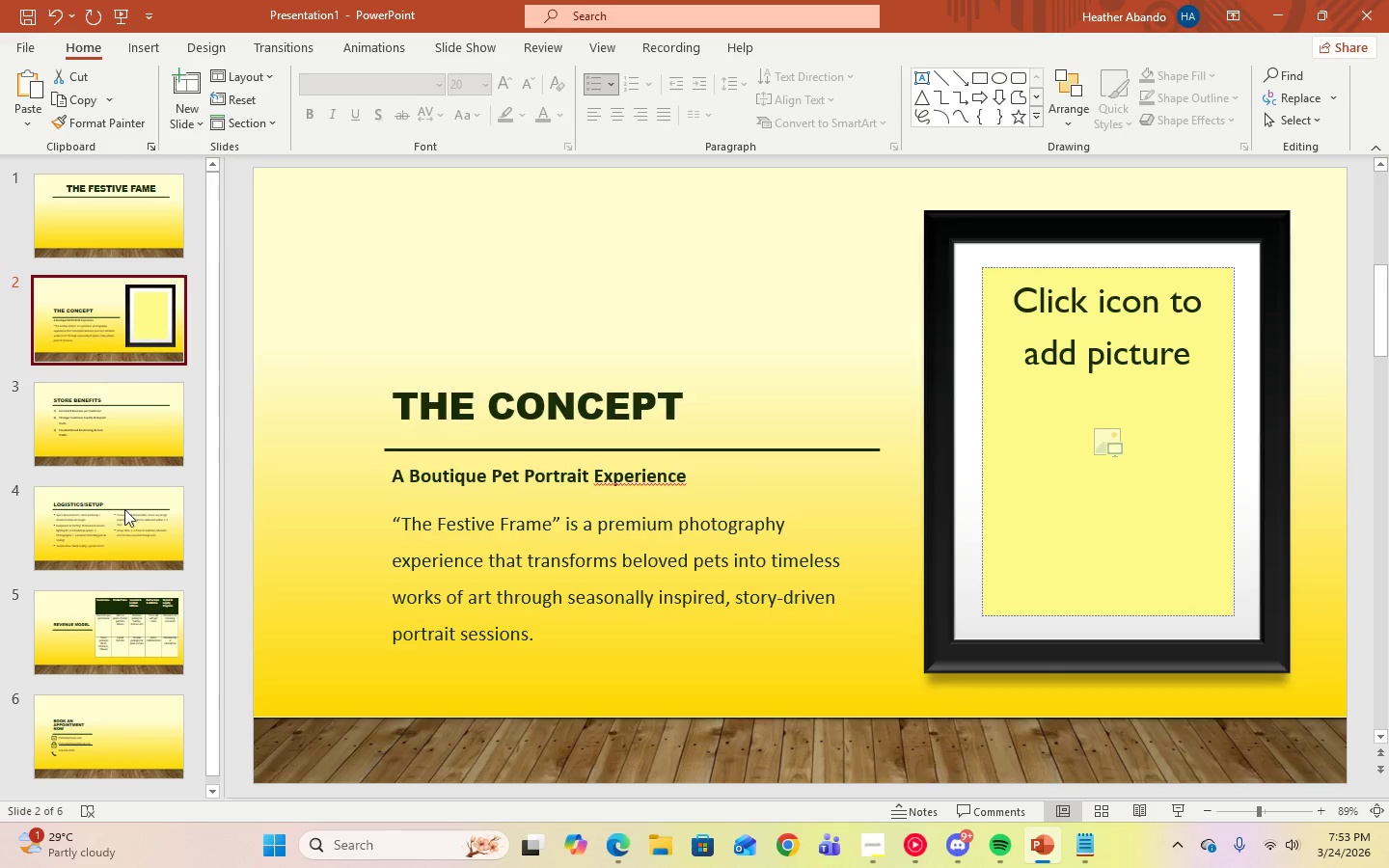 
left_click([127, 739])
 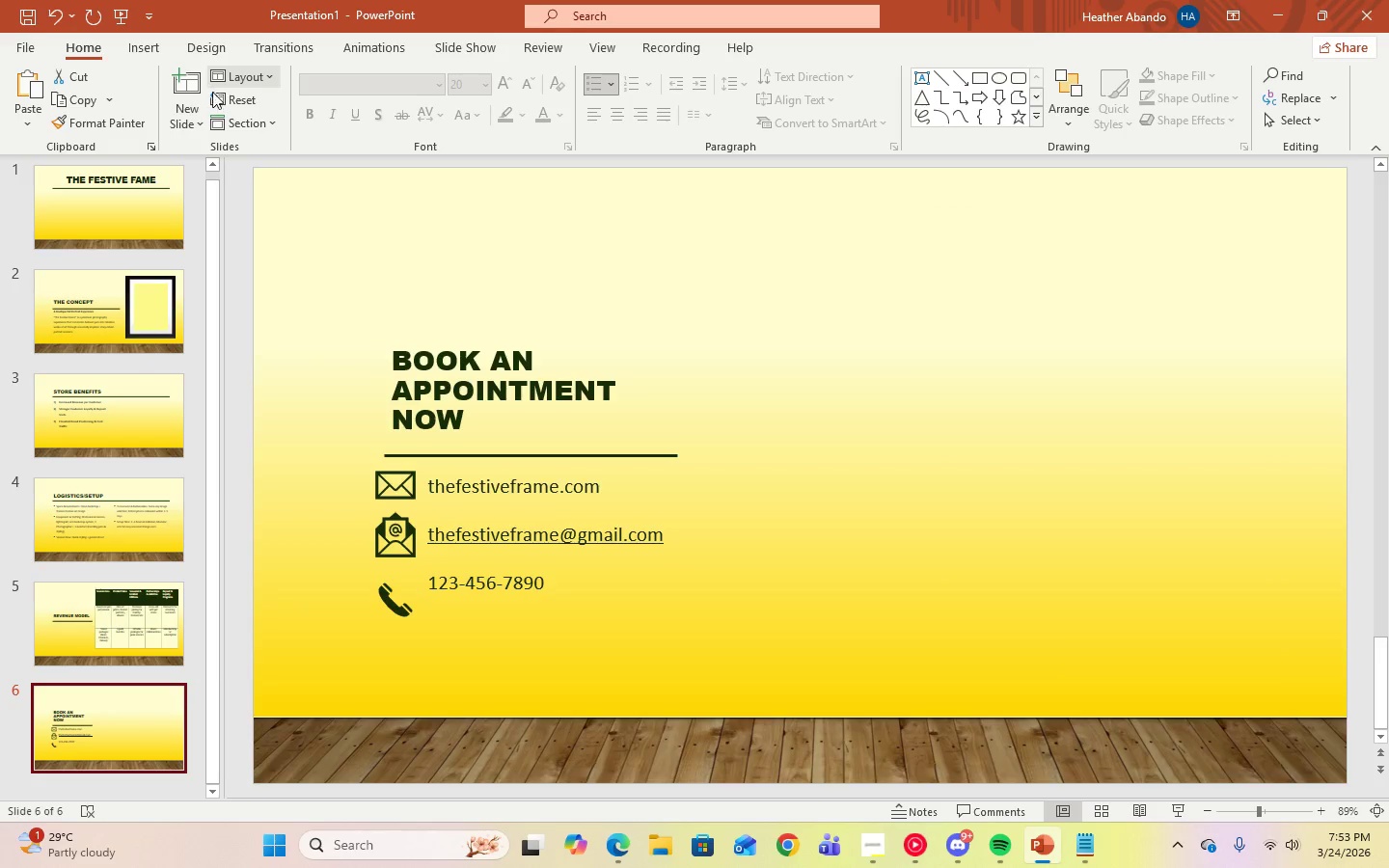 
scroll: coordinate [123, 673], scroll_direction: down, amount: 4.0
 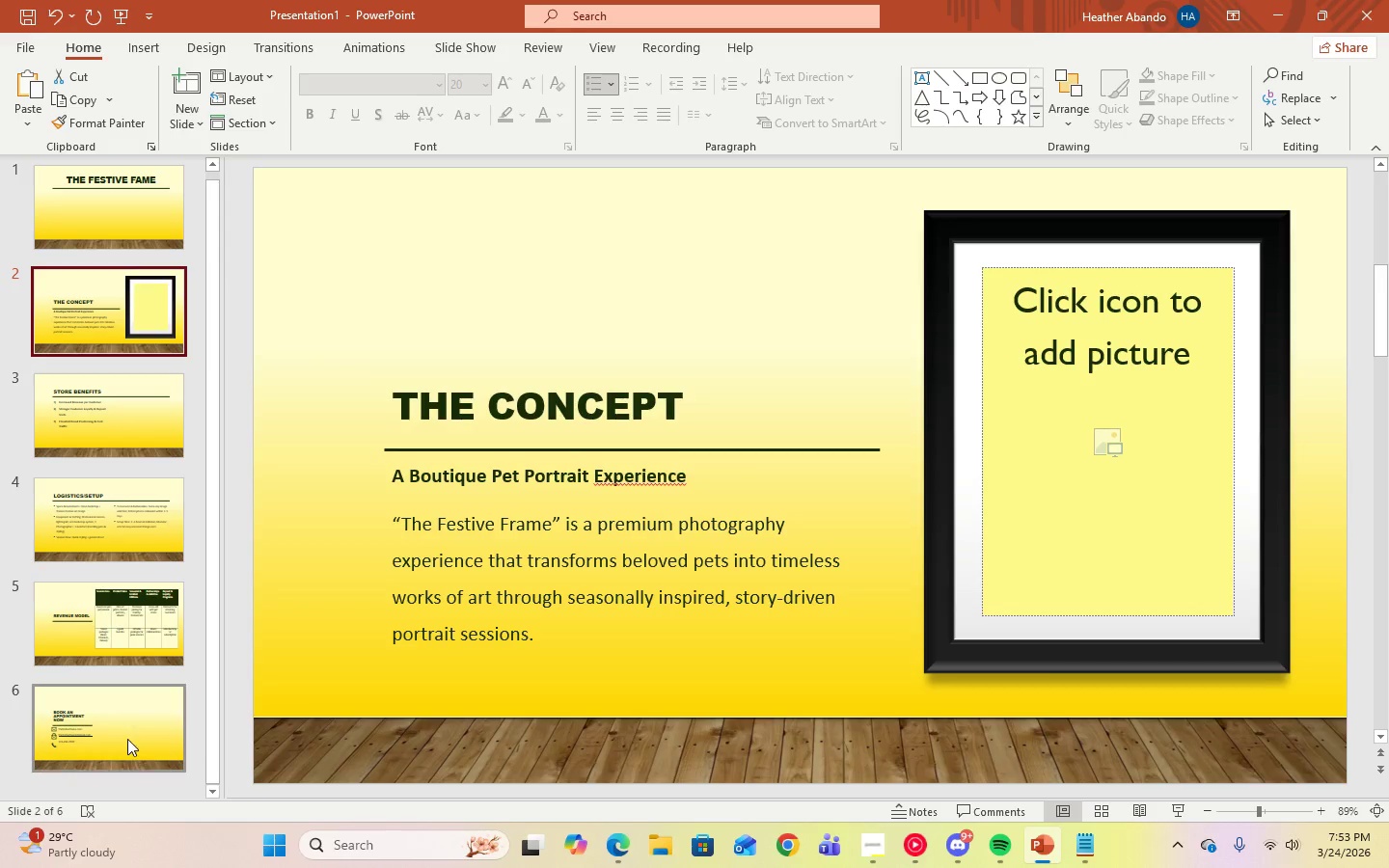 
left_click([202, 122])
 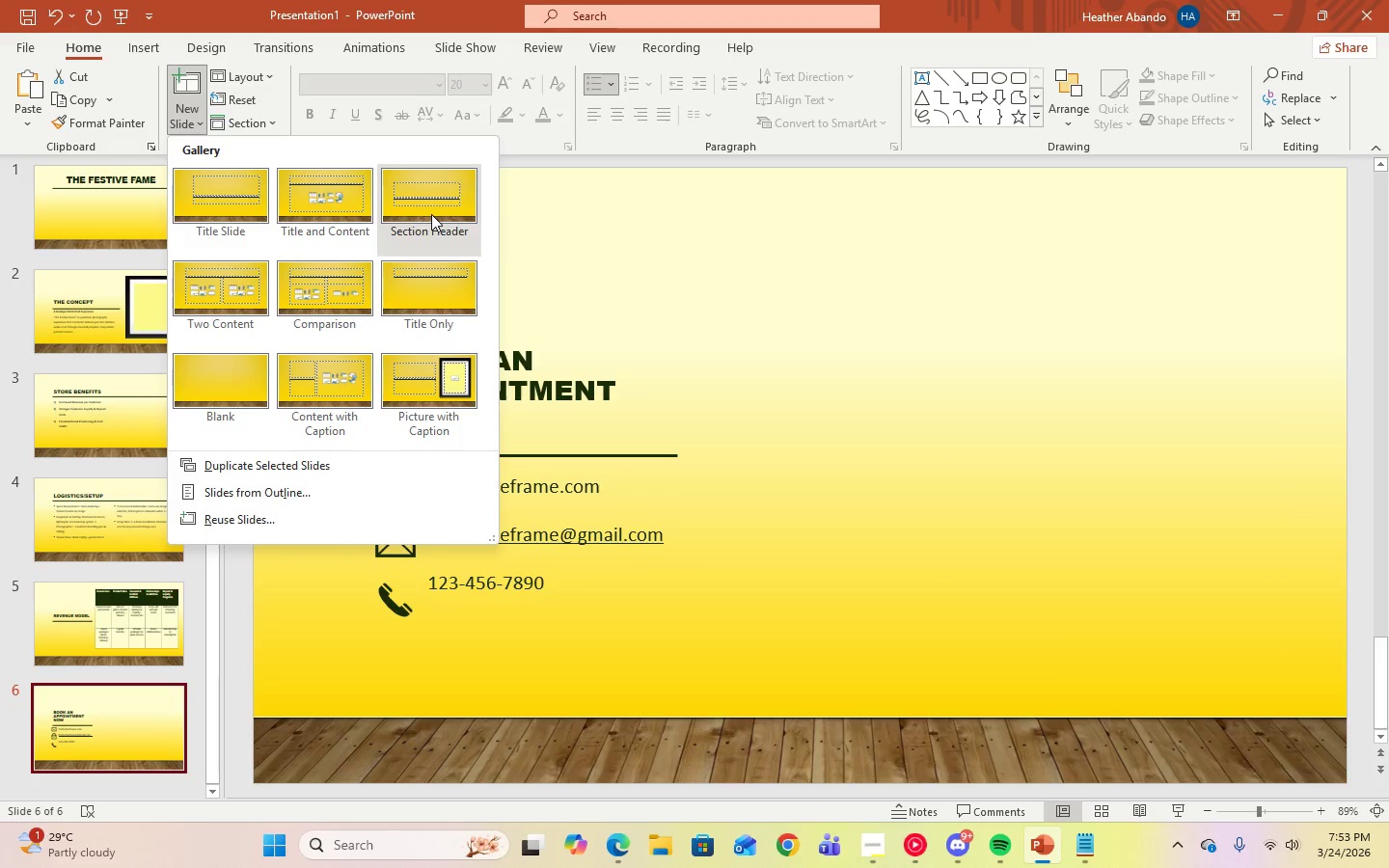 
left_click([435, 215])
 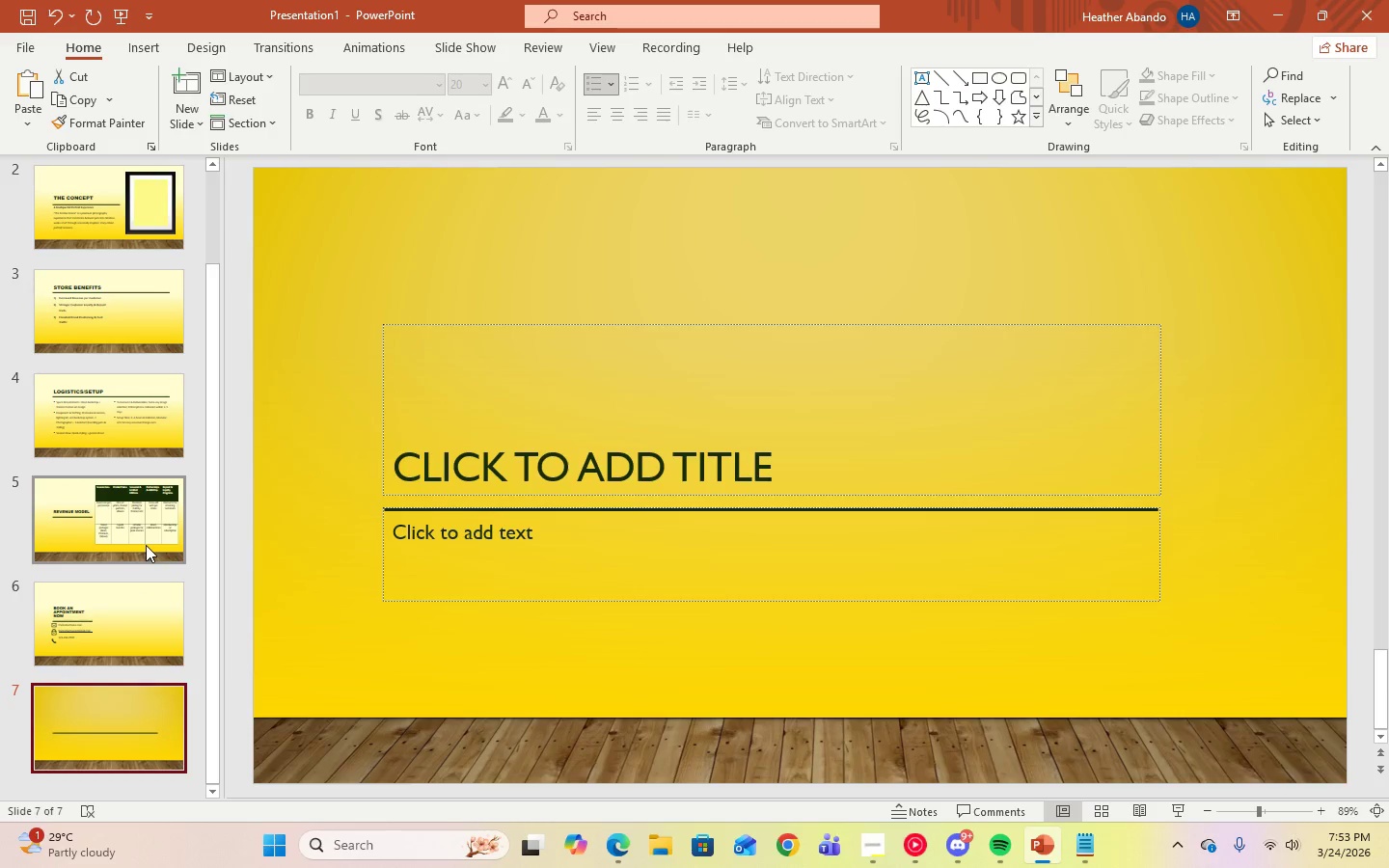 
scroll: coordinate [147, 544], scroll_direction: up, amount: 4.0
 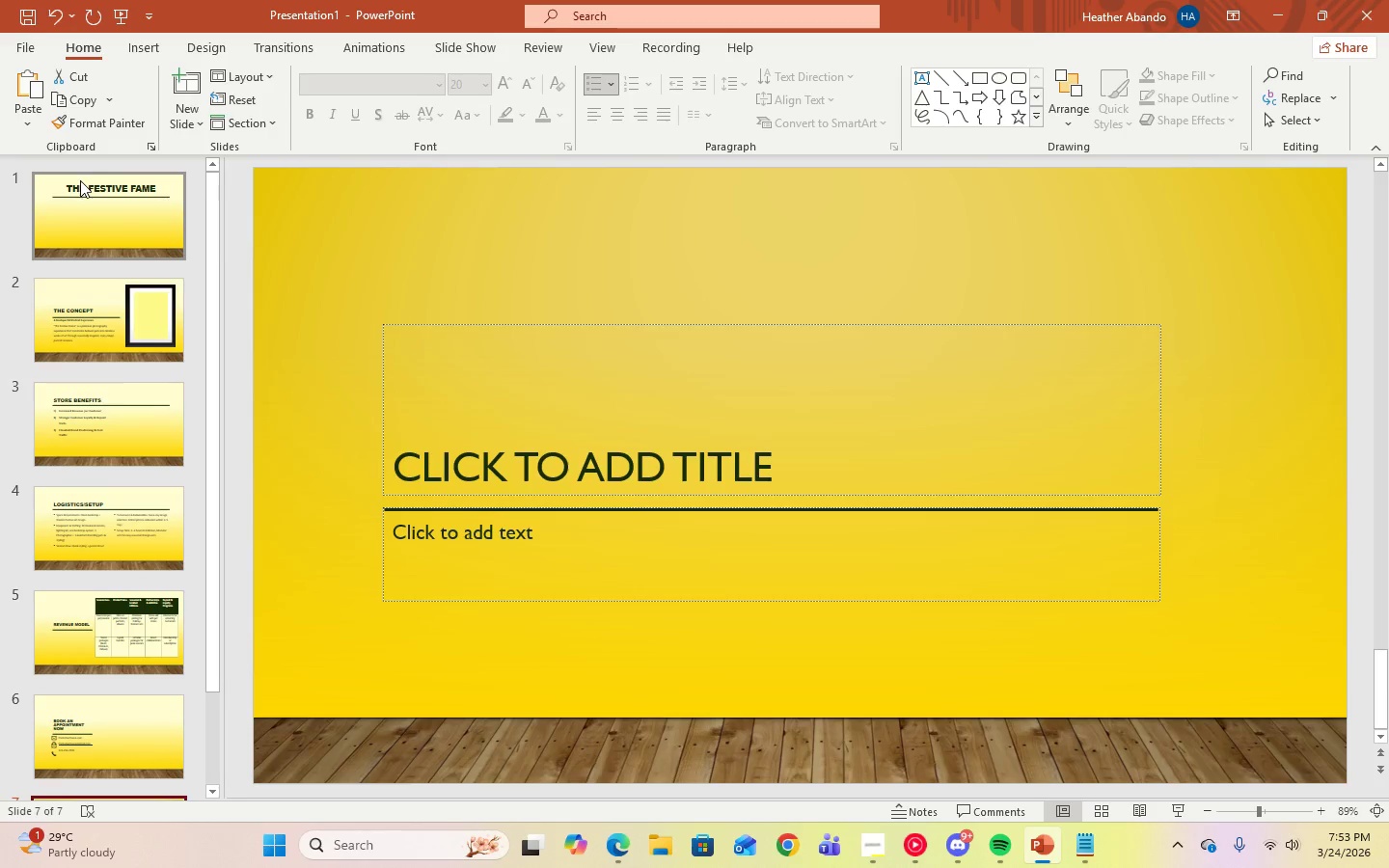 
left_click([89, 202])
 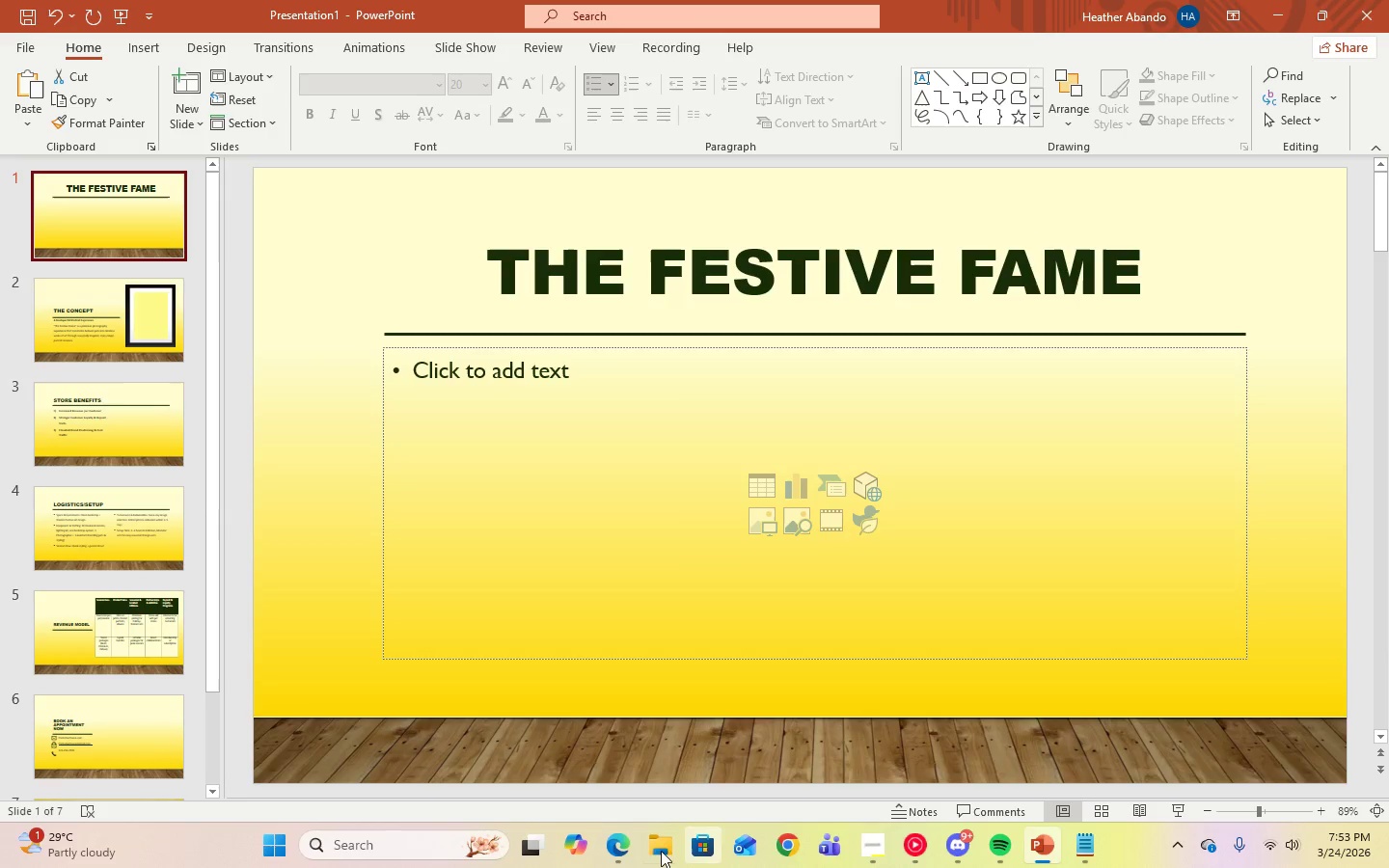 
left_click([628, 851])
 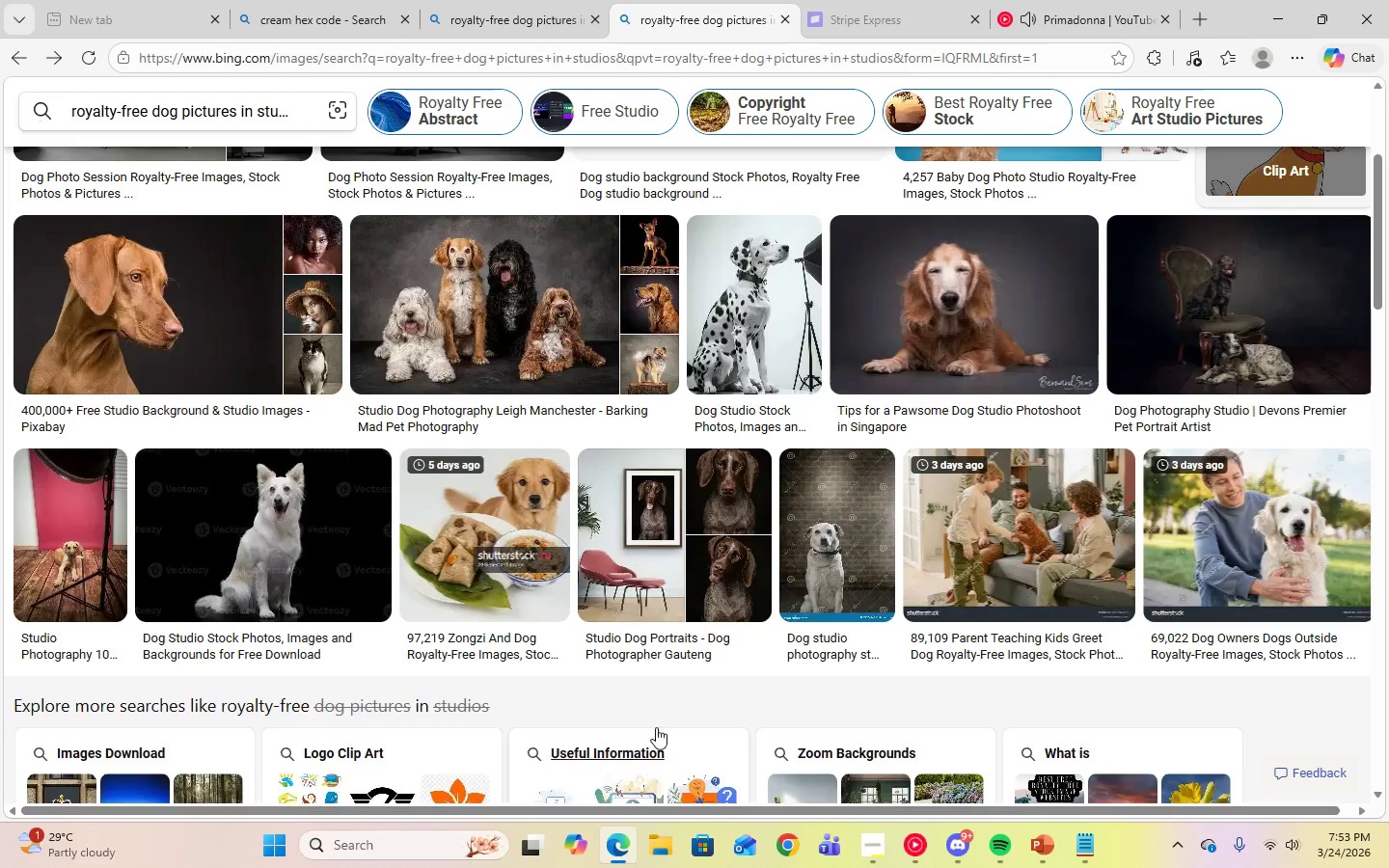 
scroll: coordinate [1047, 690], scroll_direction: down, amount: 7.0
 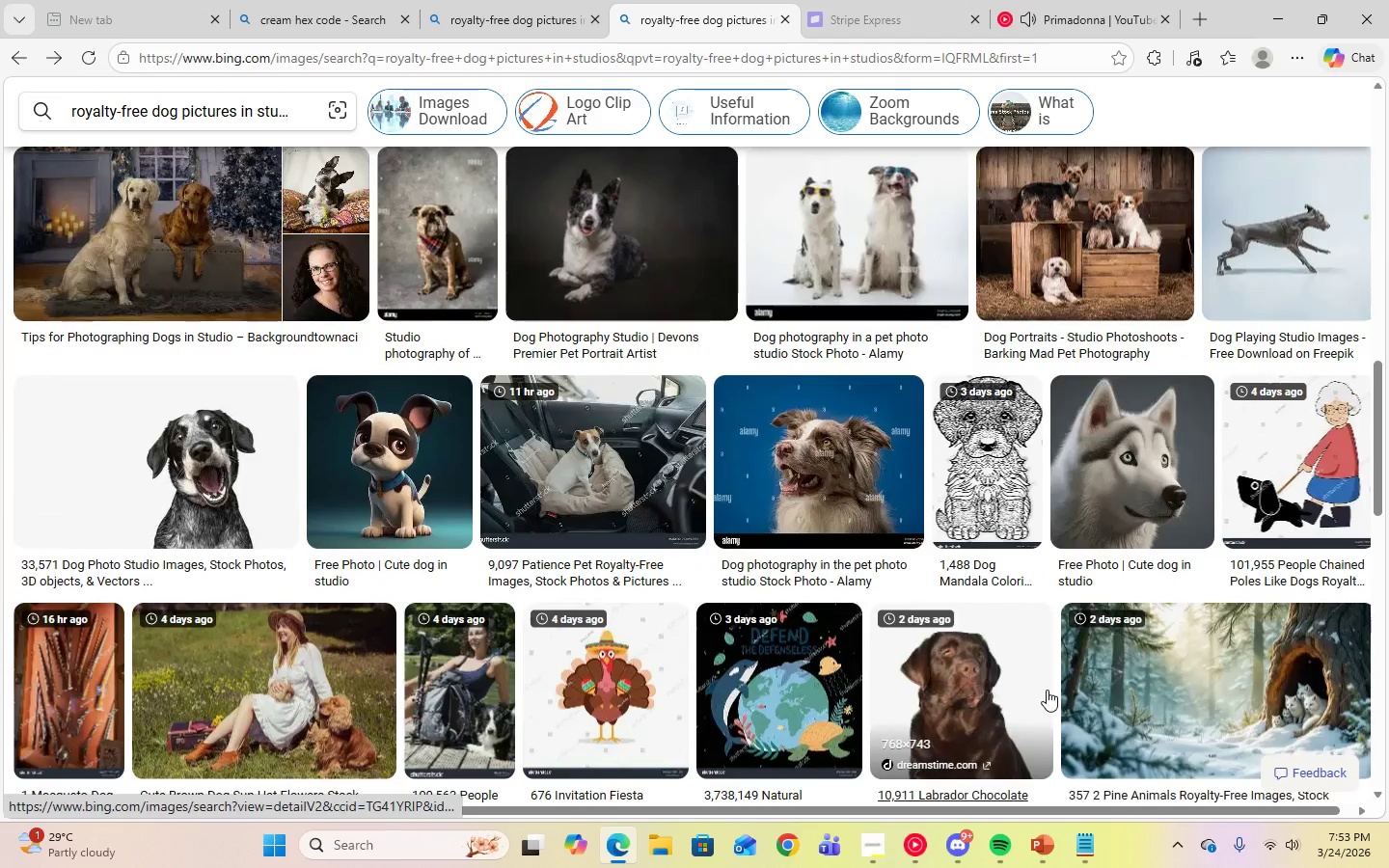 
scroll: coordinate [1047, 690], scroll_direction: up, amount: 20.0
 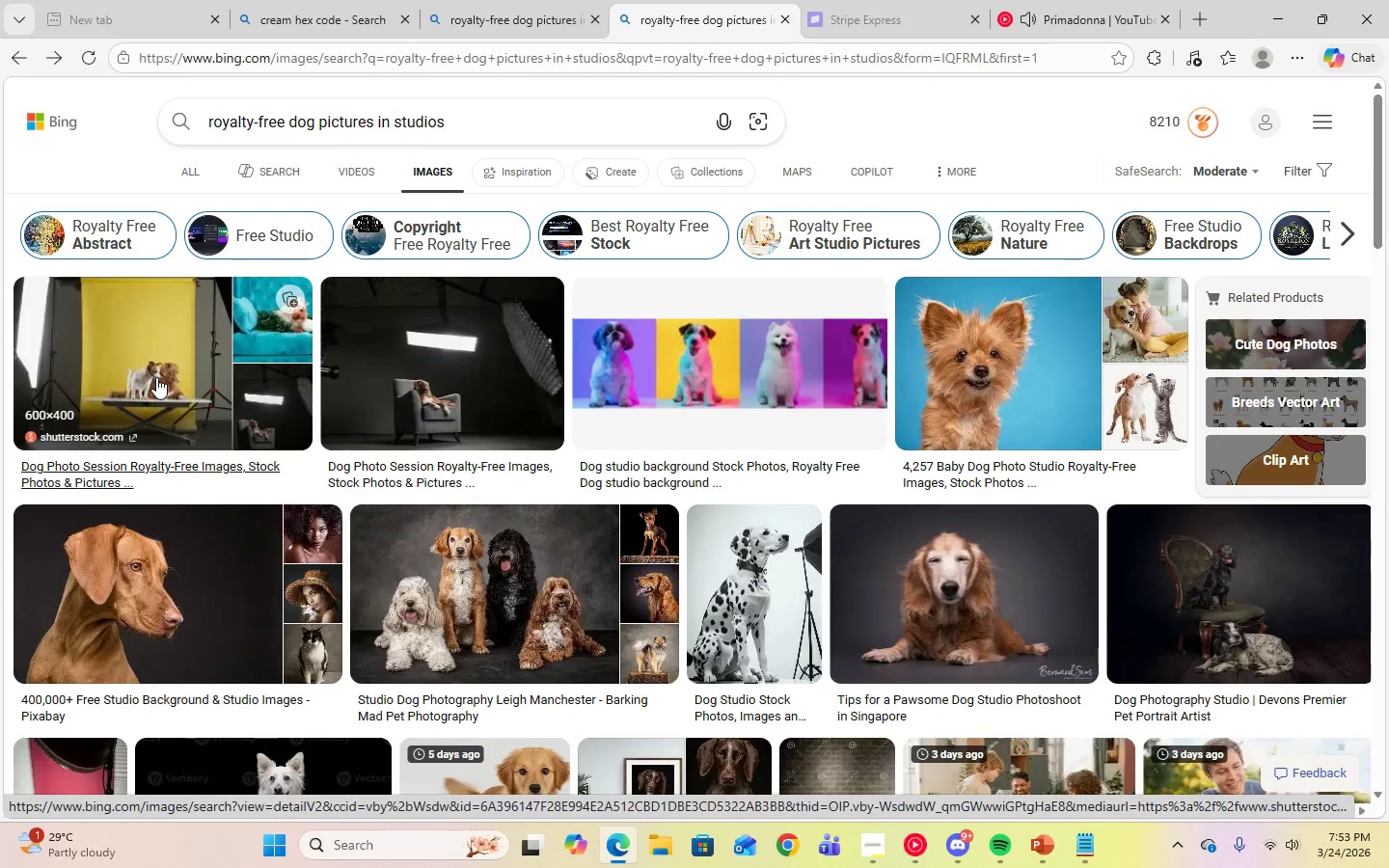 
wait(7.37)
 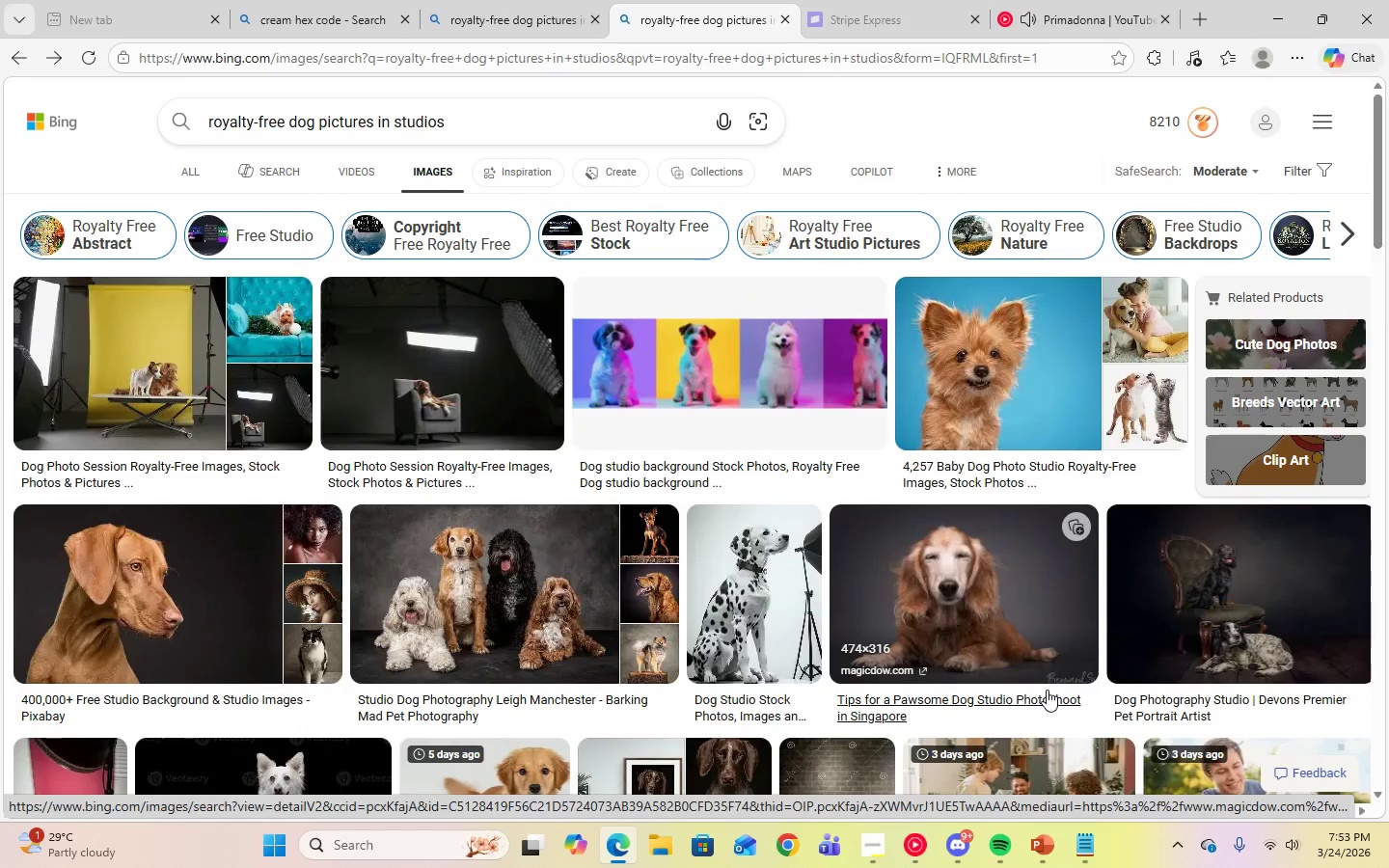 
left_click([481, 400])
 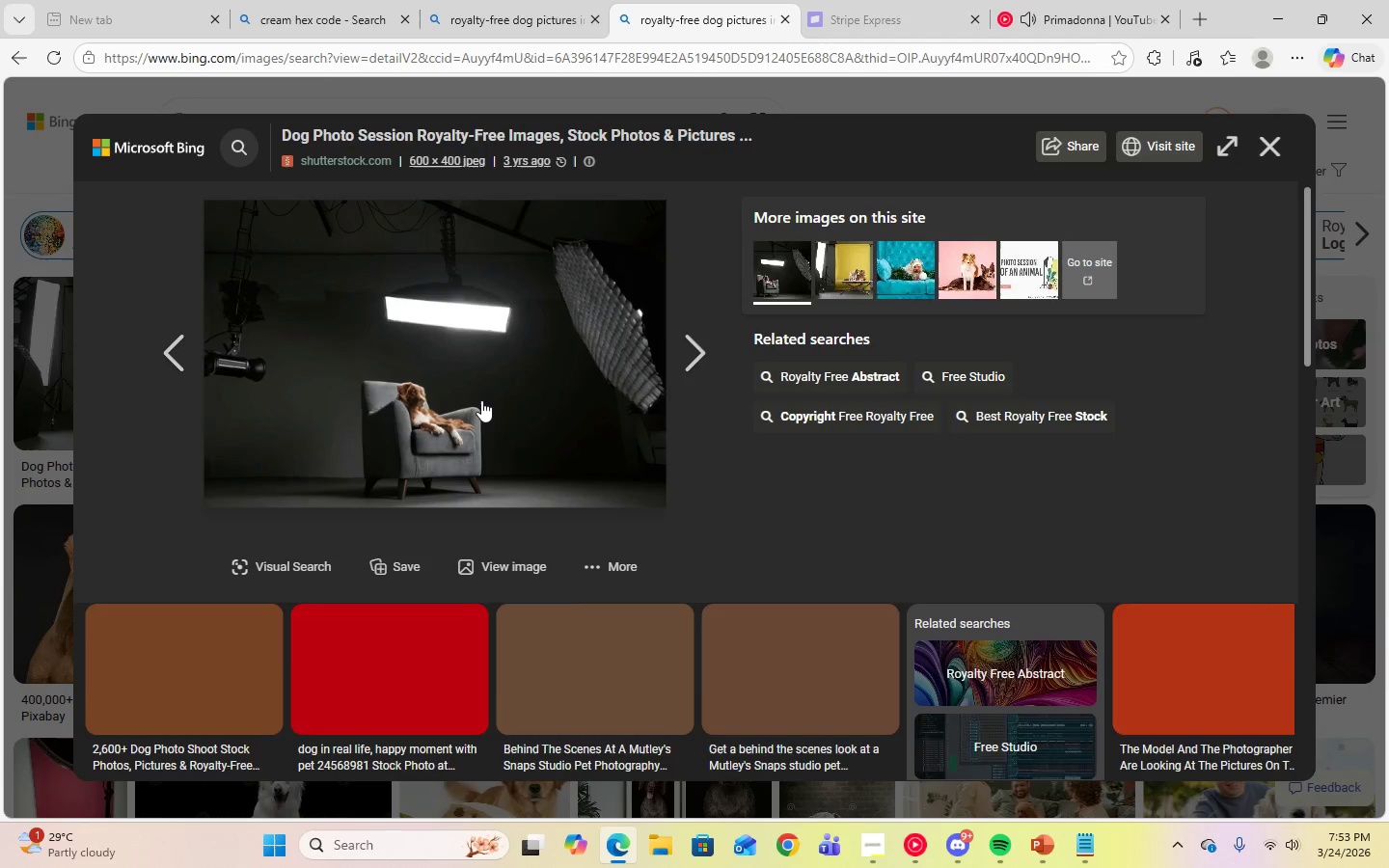 
right_click([481, 400])
 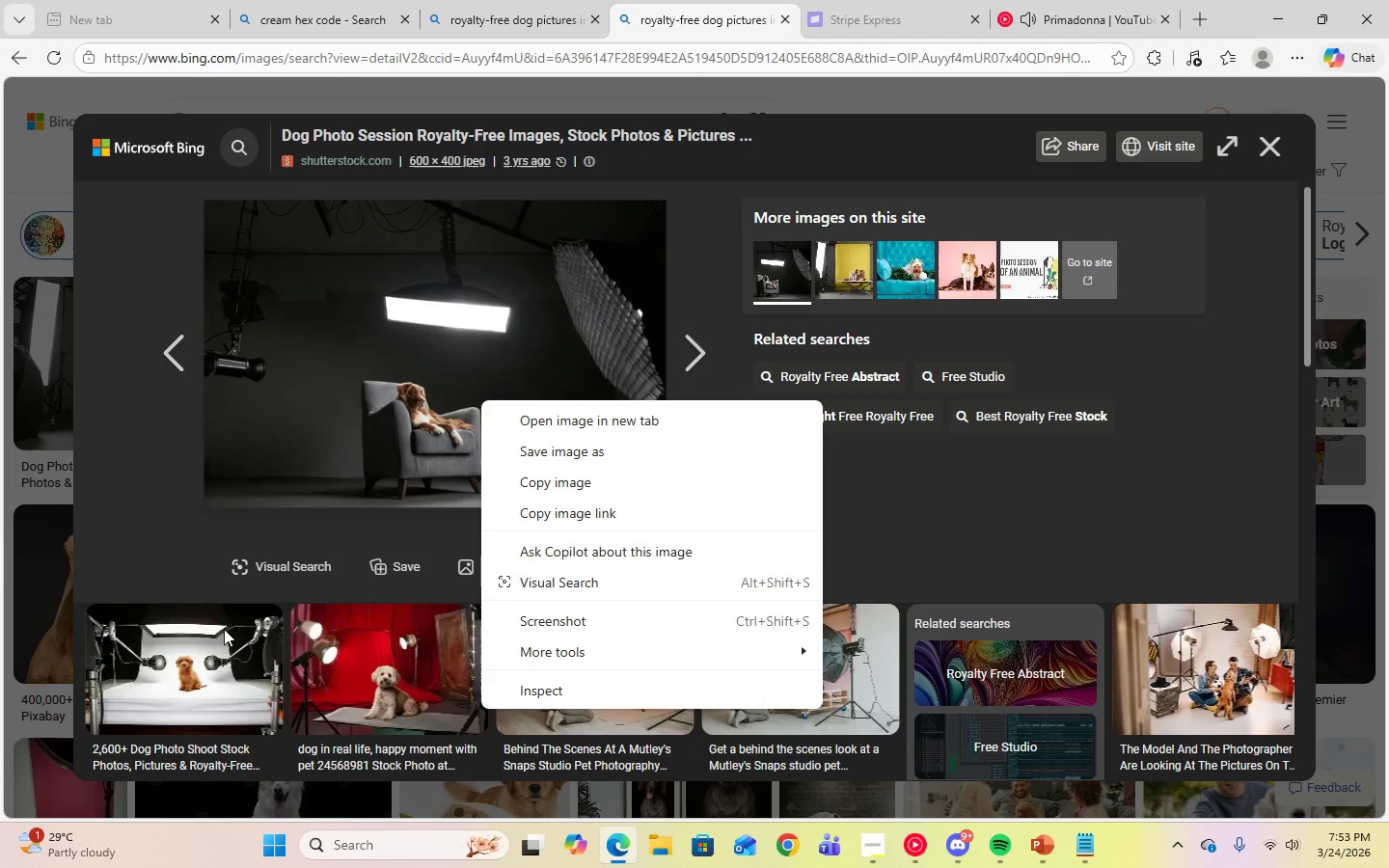 
left_click([203, 662])
 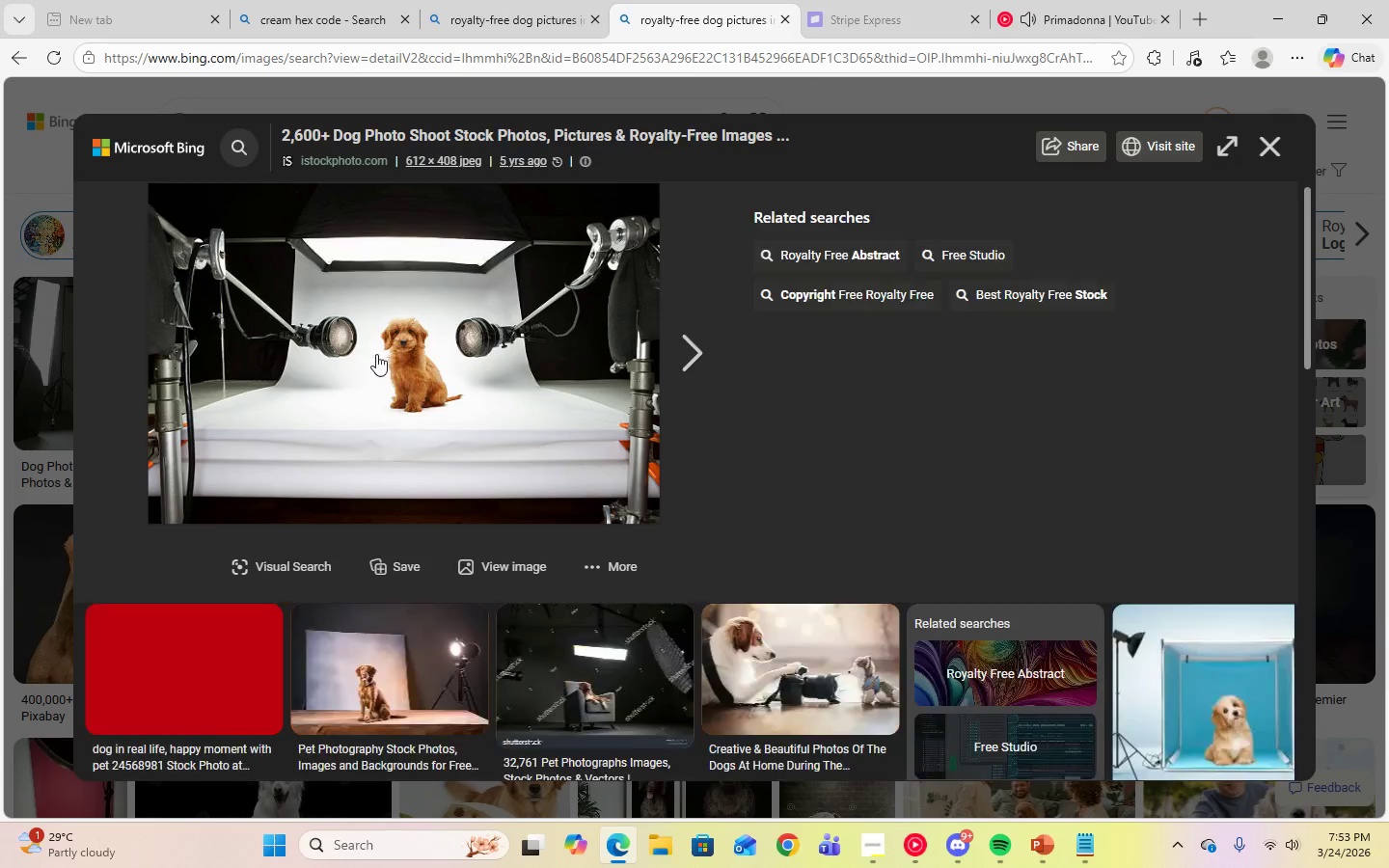 
right_click([402, 373])
 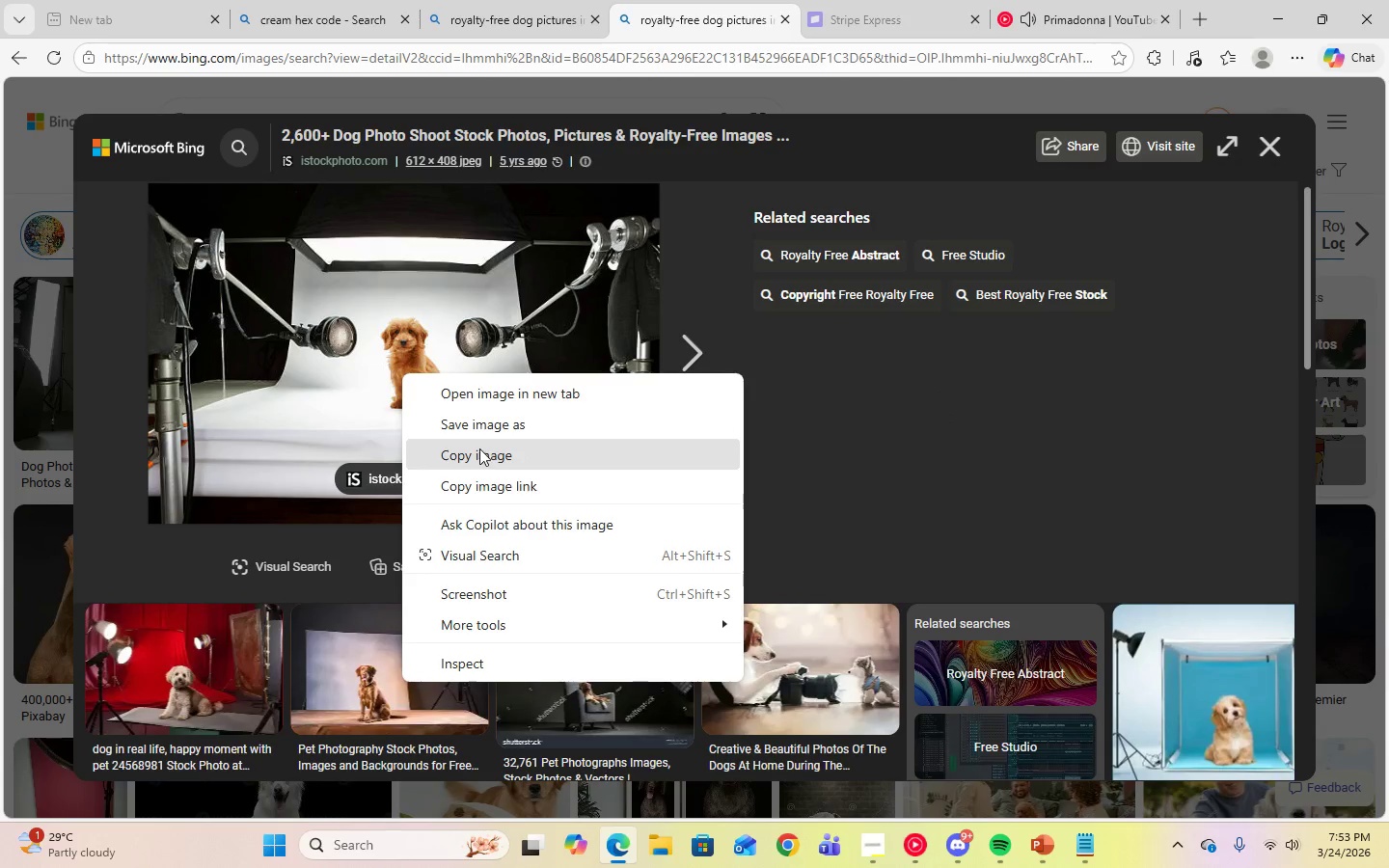 
left_click([478, 425])
 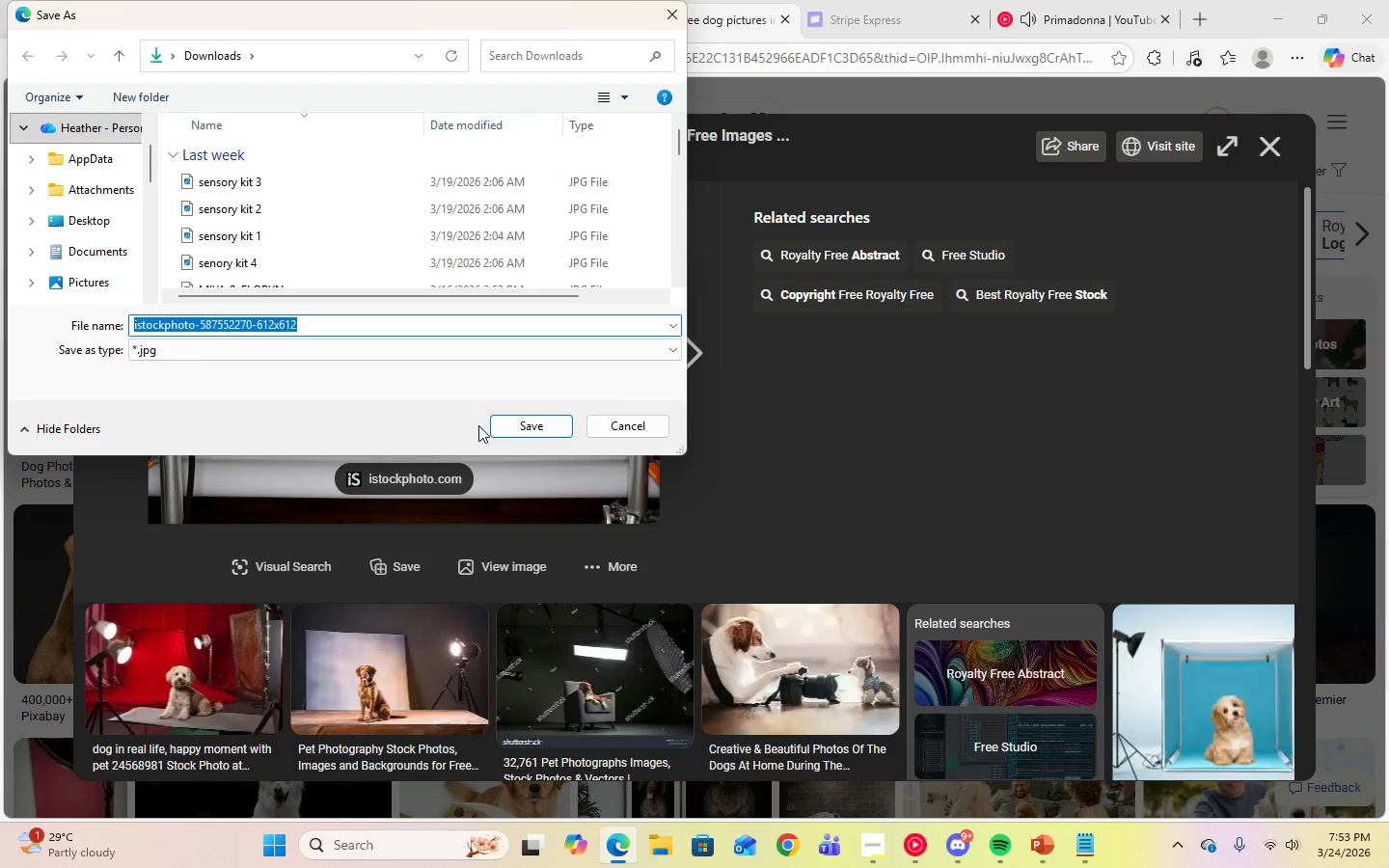 
left_click([323, 324])
 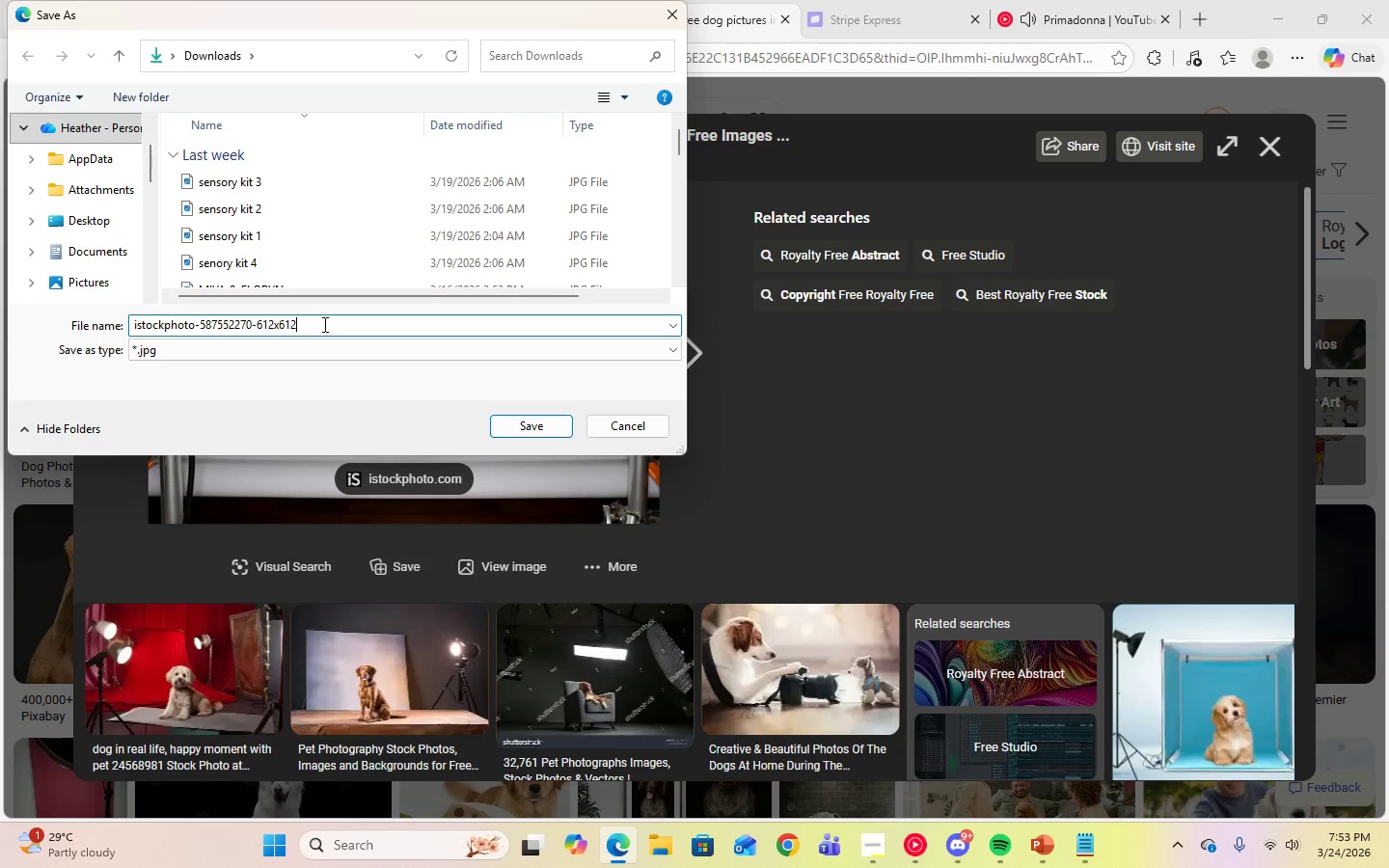 
left_click_drag(start_coordinate=[323, 324], to_coordinate=[132, 316])
 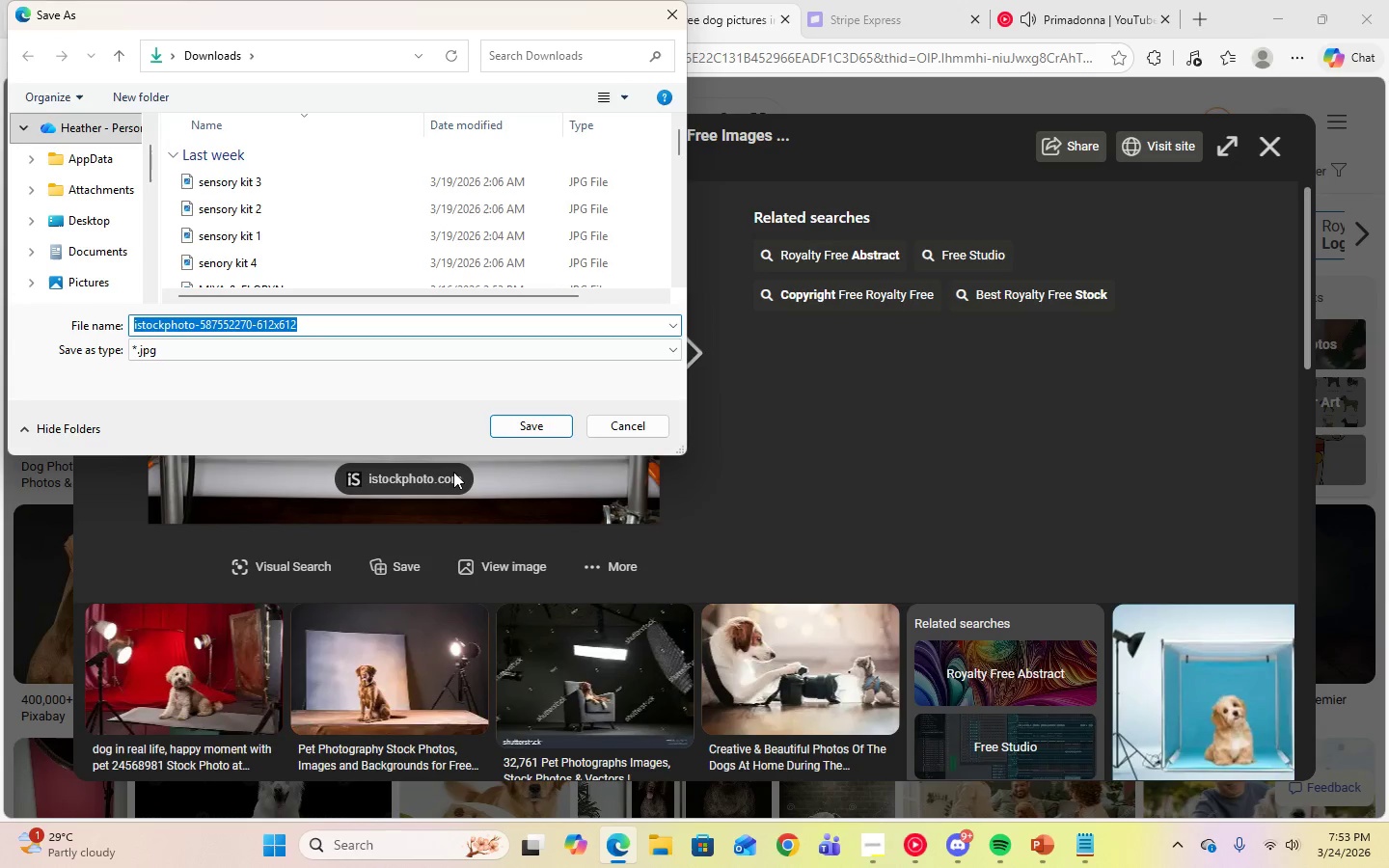 
type(dog 1)
 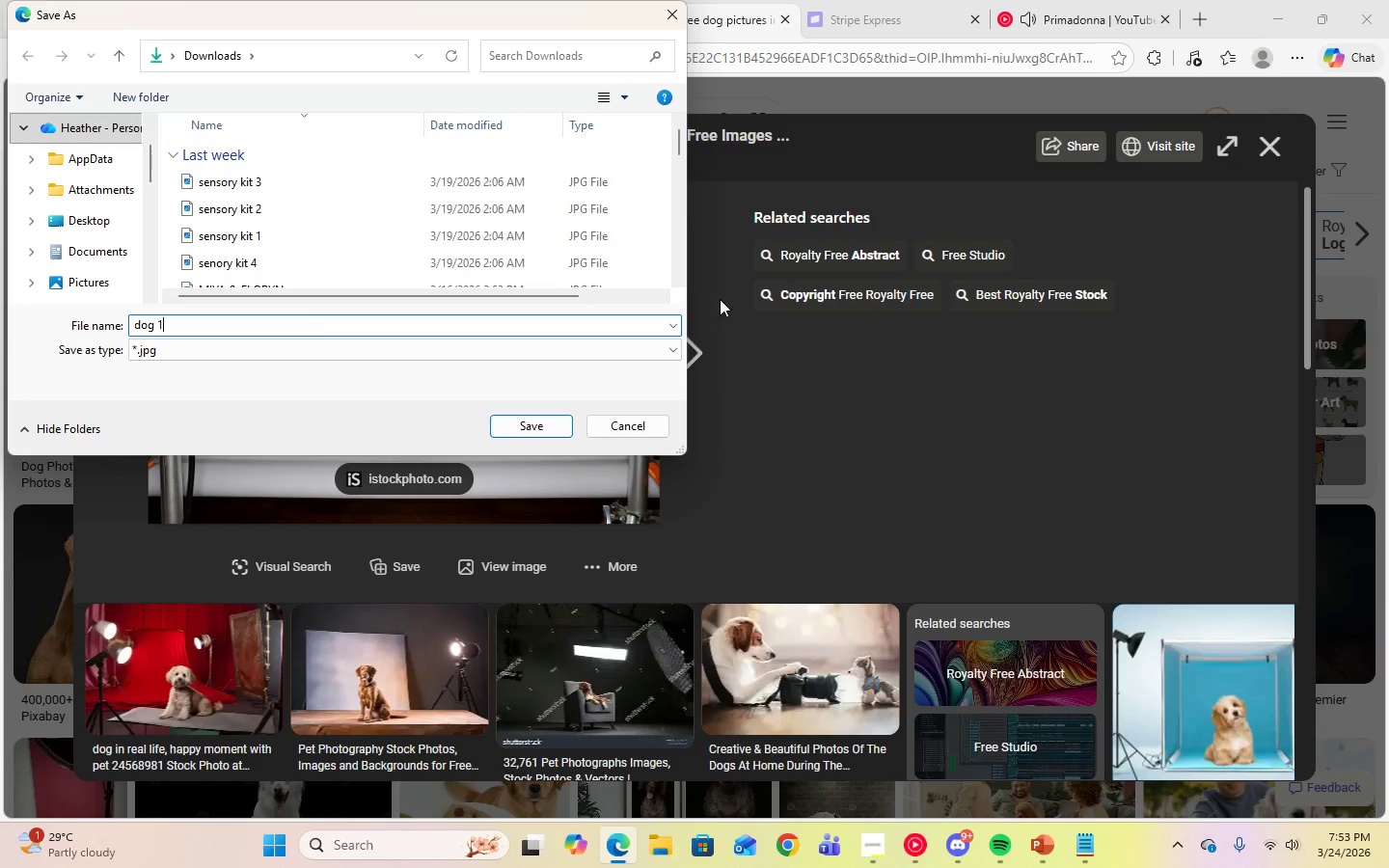 
left_click([672, 20])
 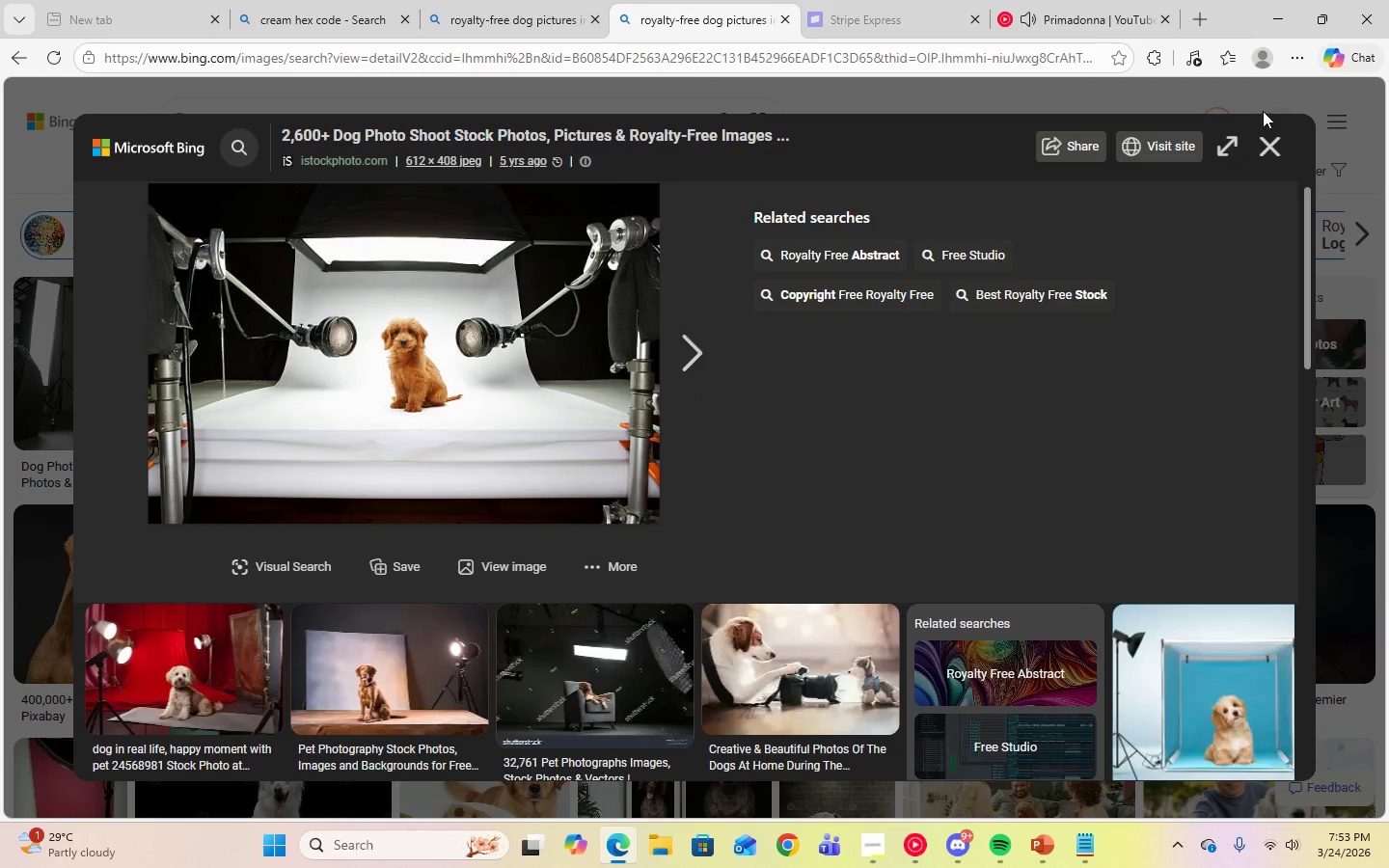 
left_click([1143, 147])
 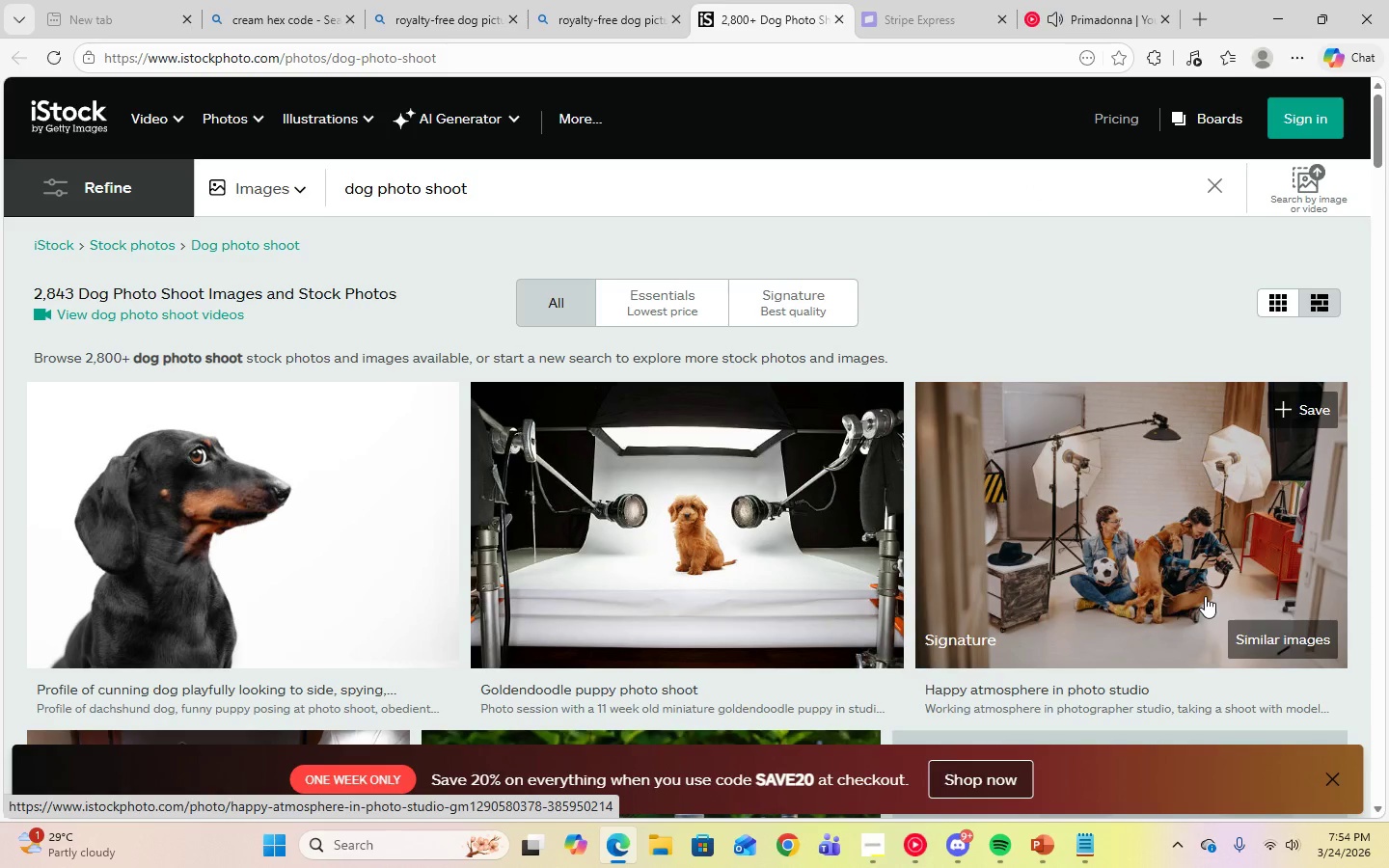 
wait(12.2)
 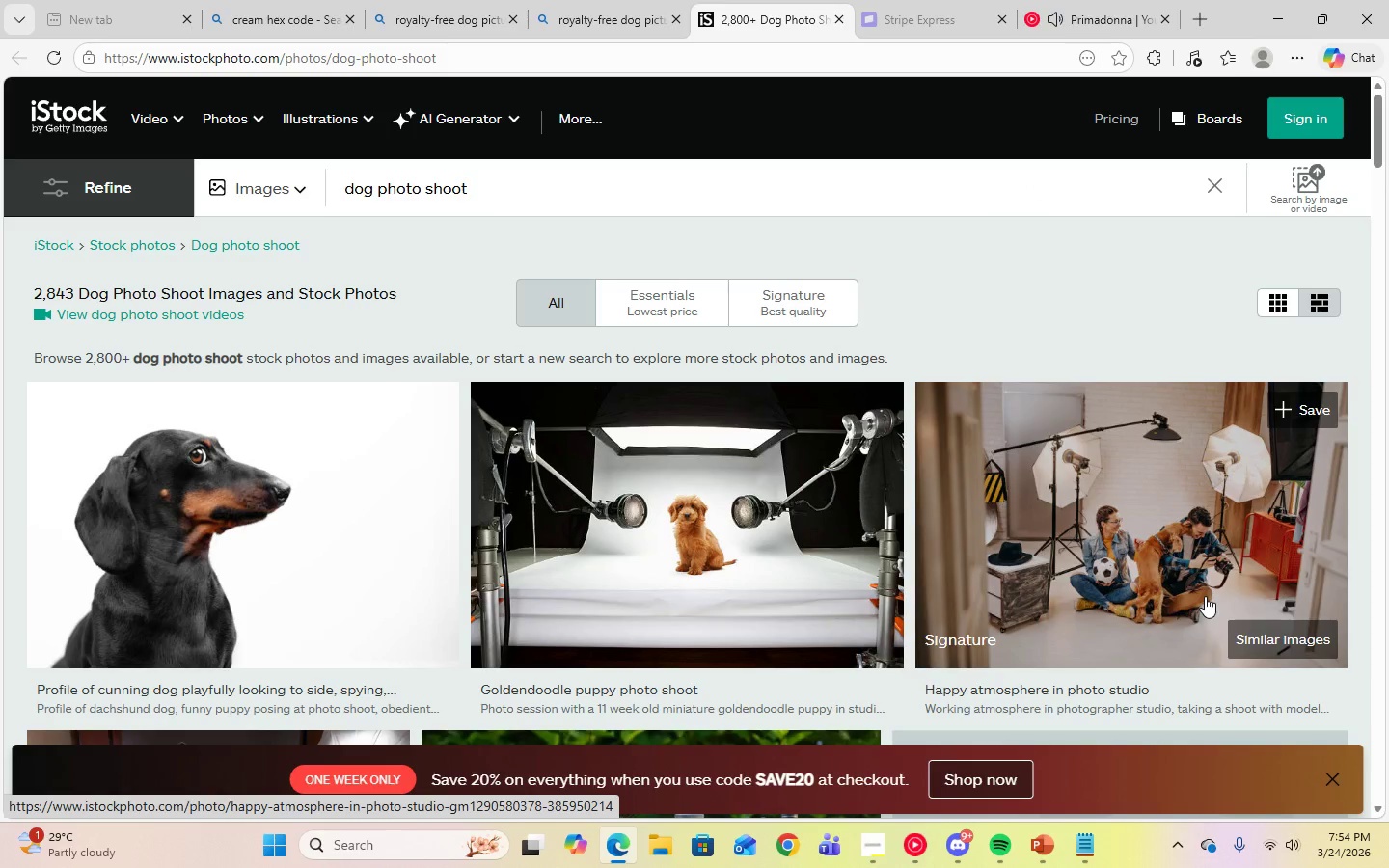 
scroll: coordinate [918, 531], scroll_direction: down, amount: 1.0
 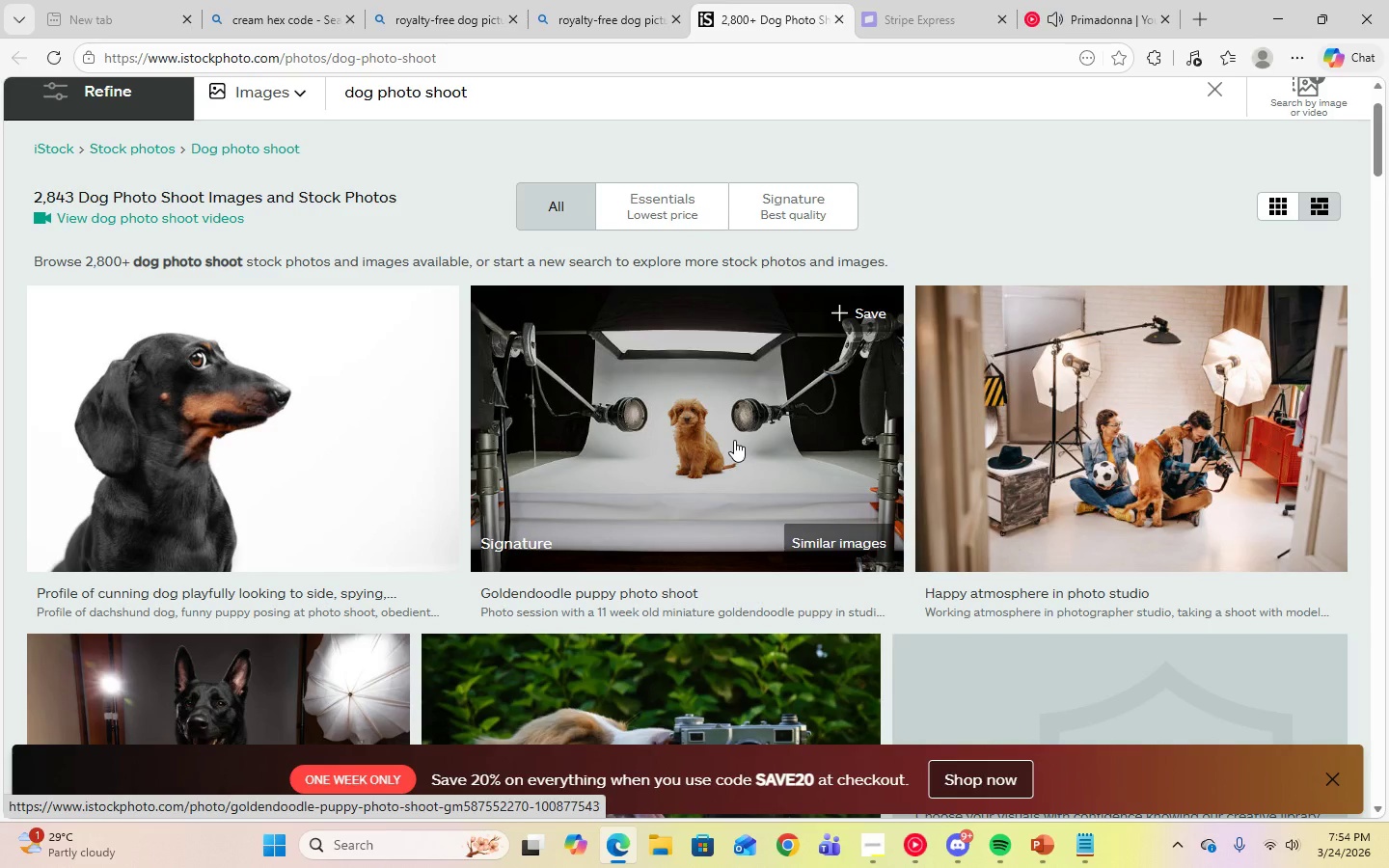 
right_click([734, 440])
 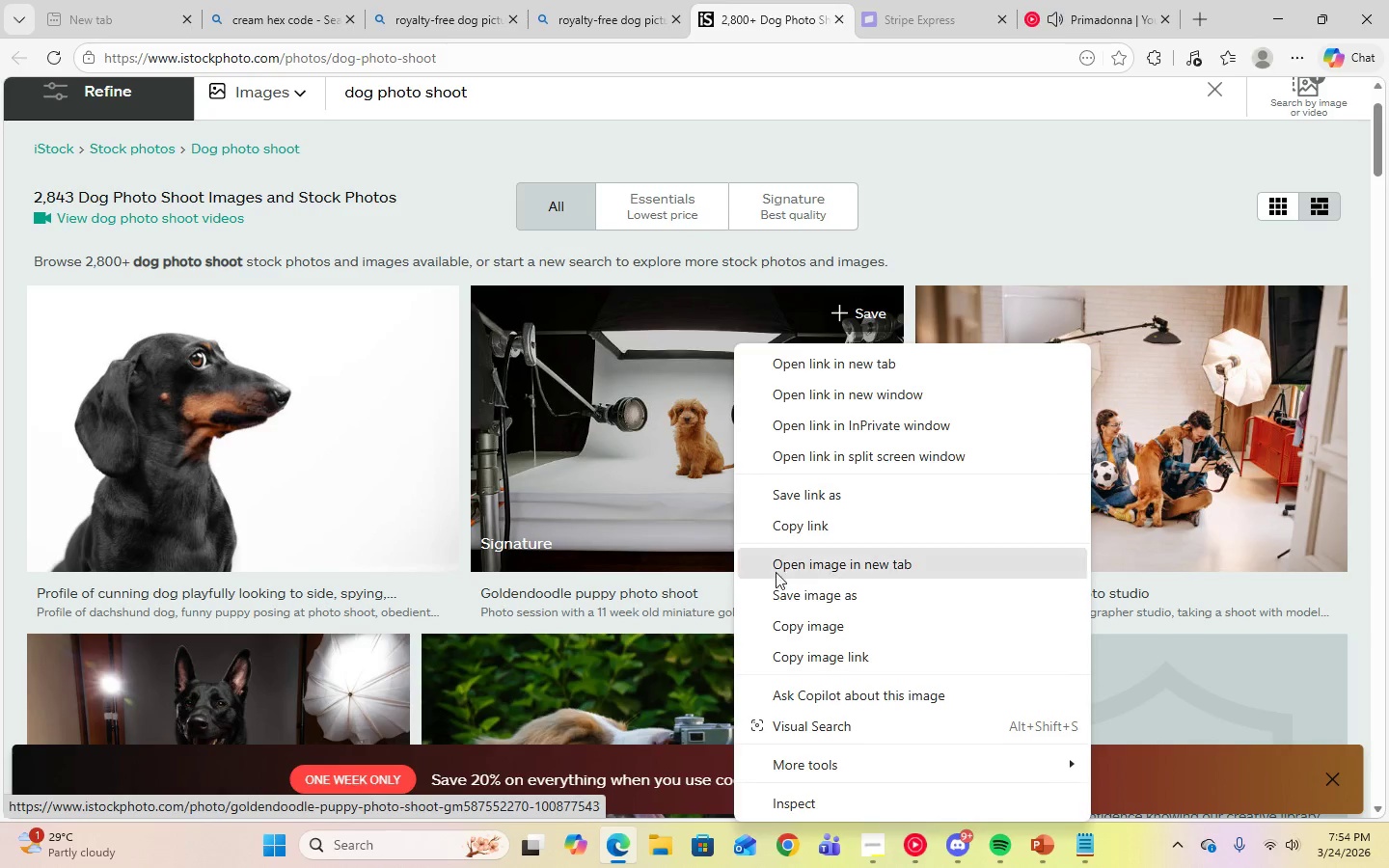 
left_click([813, 603])
 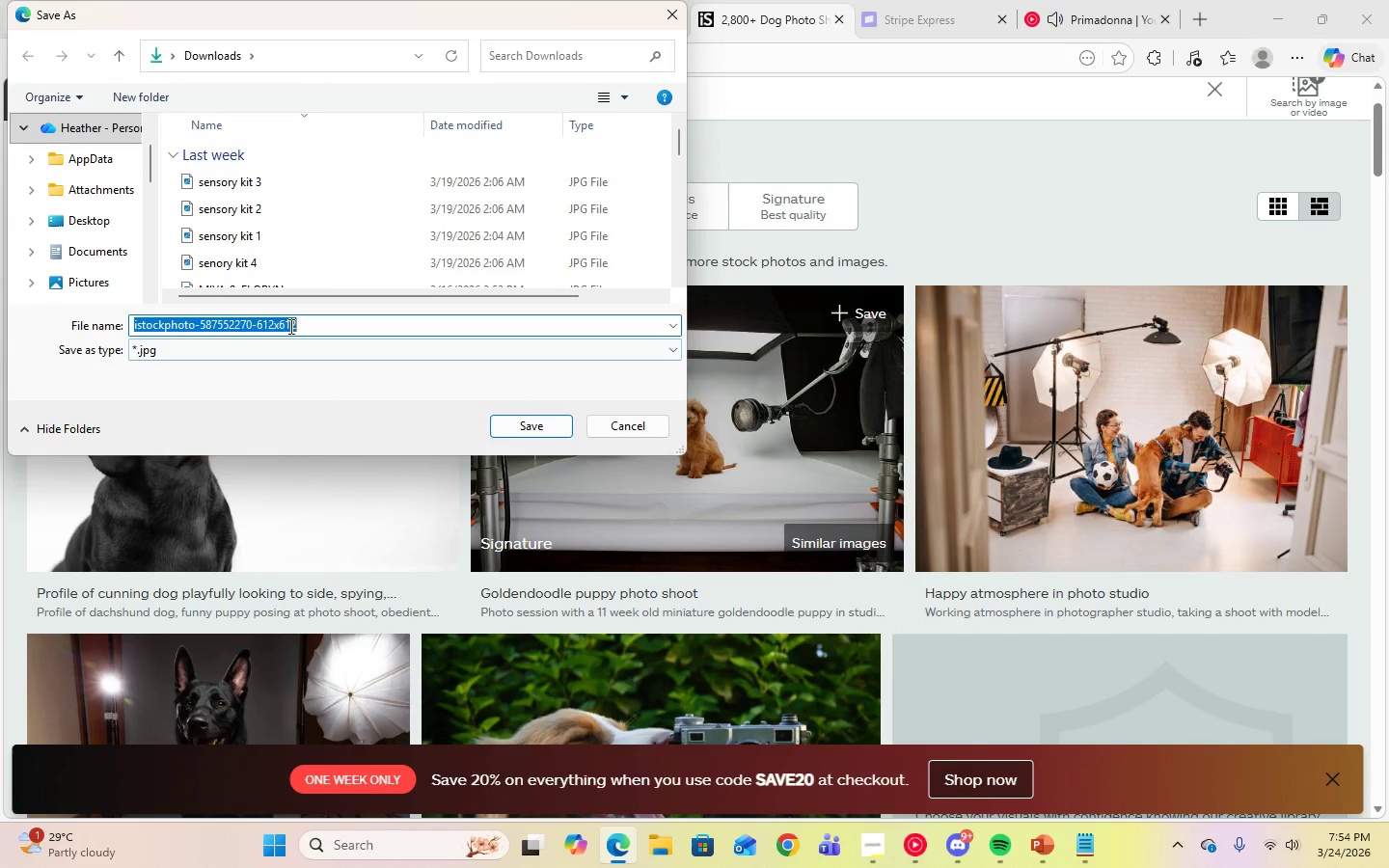 
right_click([253, 325])
 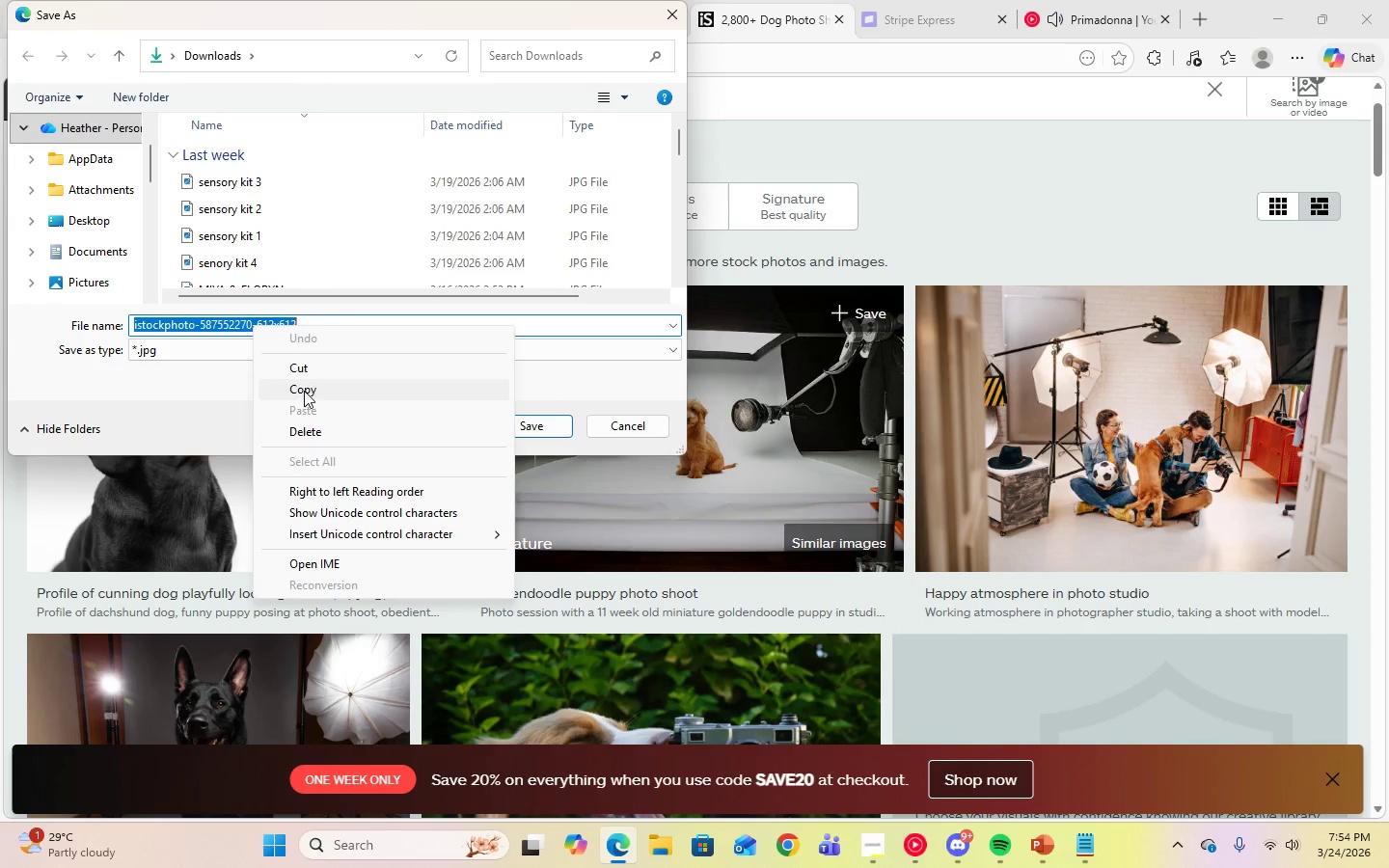 
left_click([304, 391])
 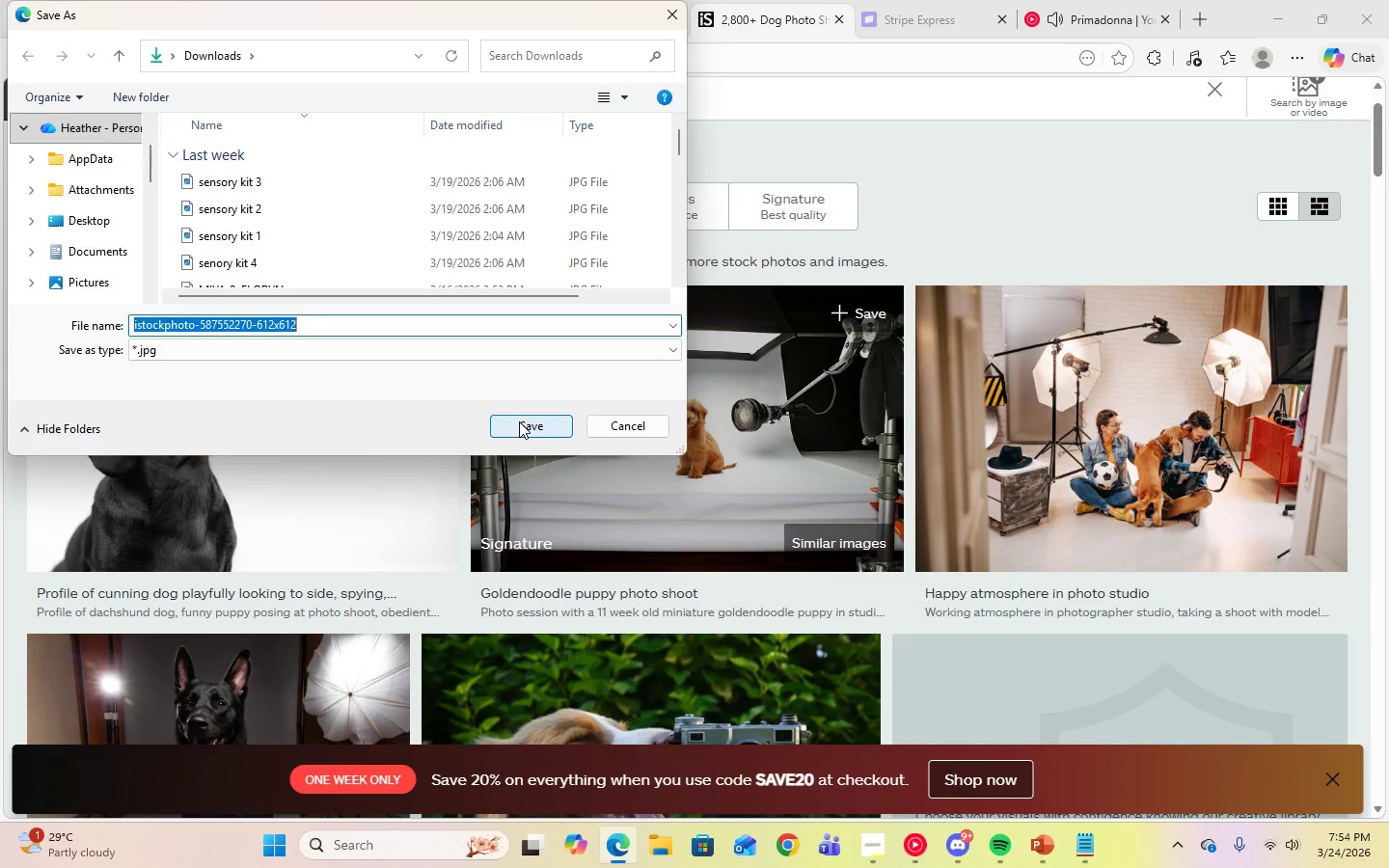 
left_click([519, 421])
 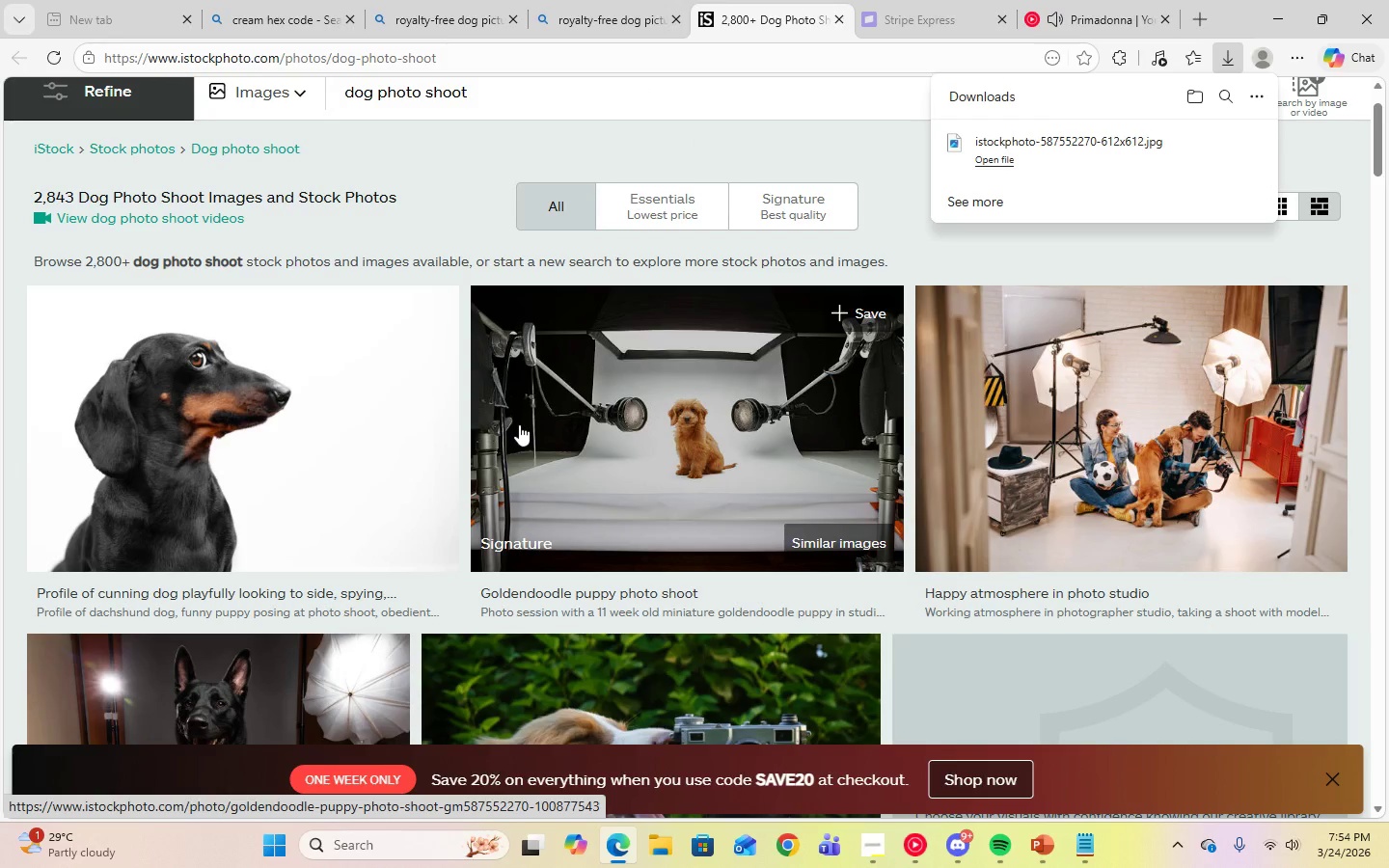 
wait(5.09)
 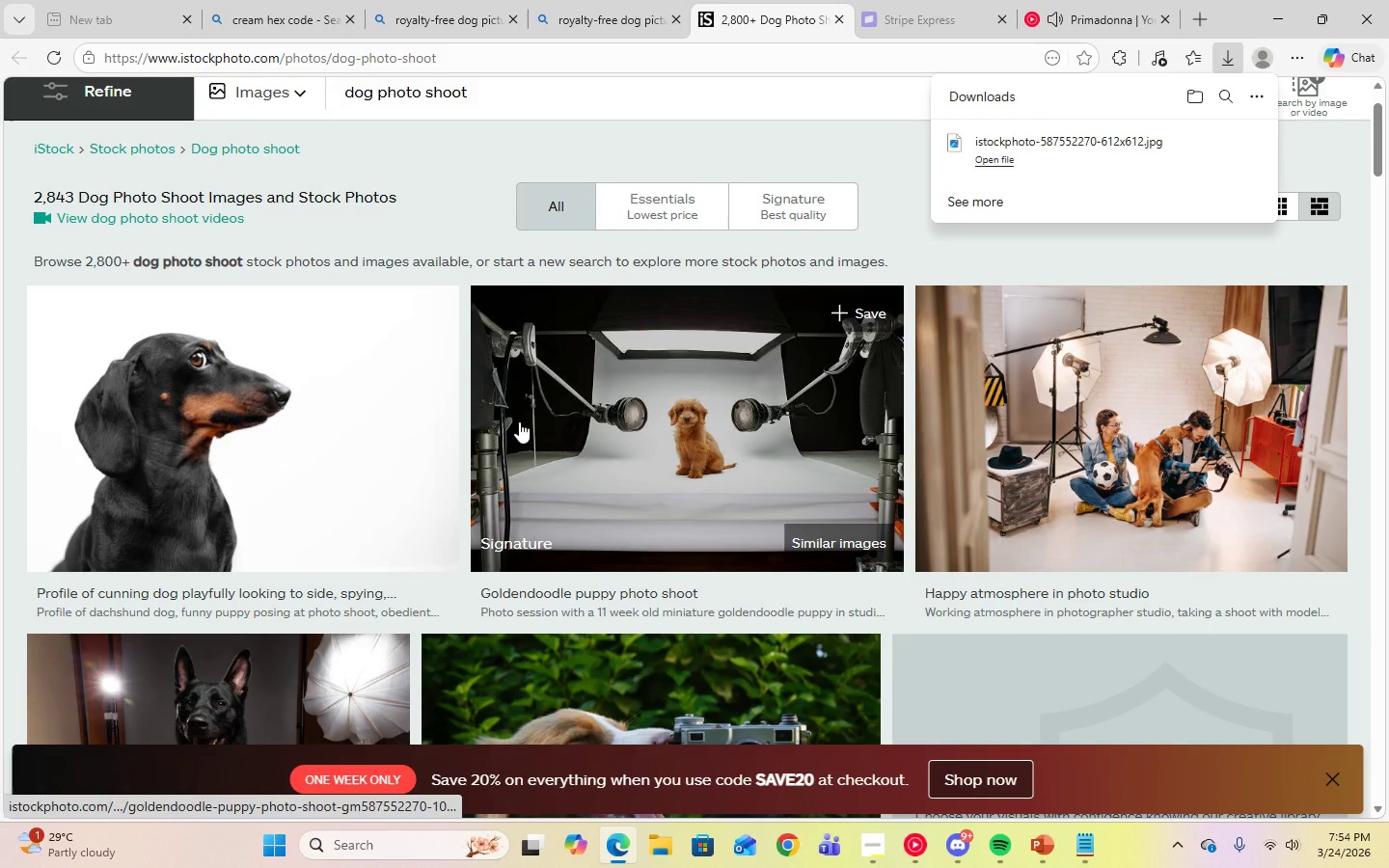 
left_click([1040, 845])
 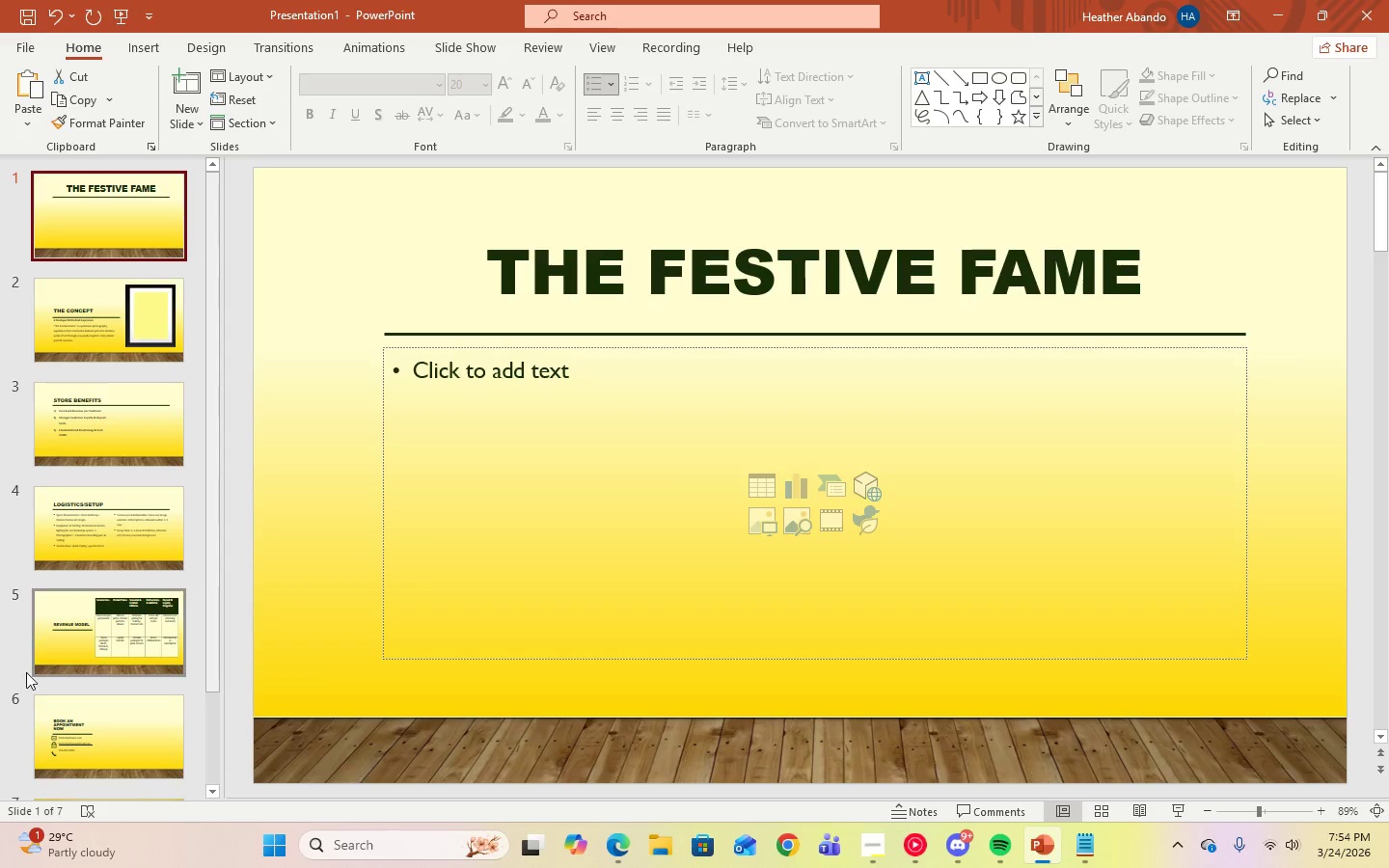 
scroll: coordinate [54, 704], scroll_direction: down, amount: 5.0
 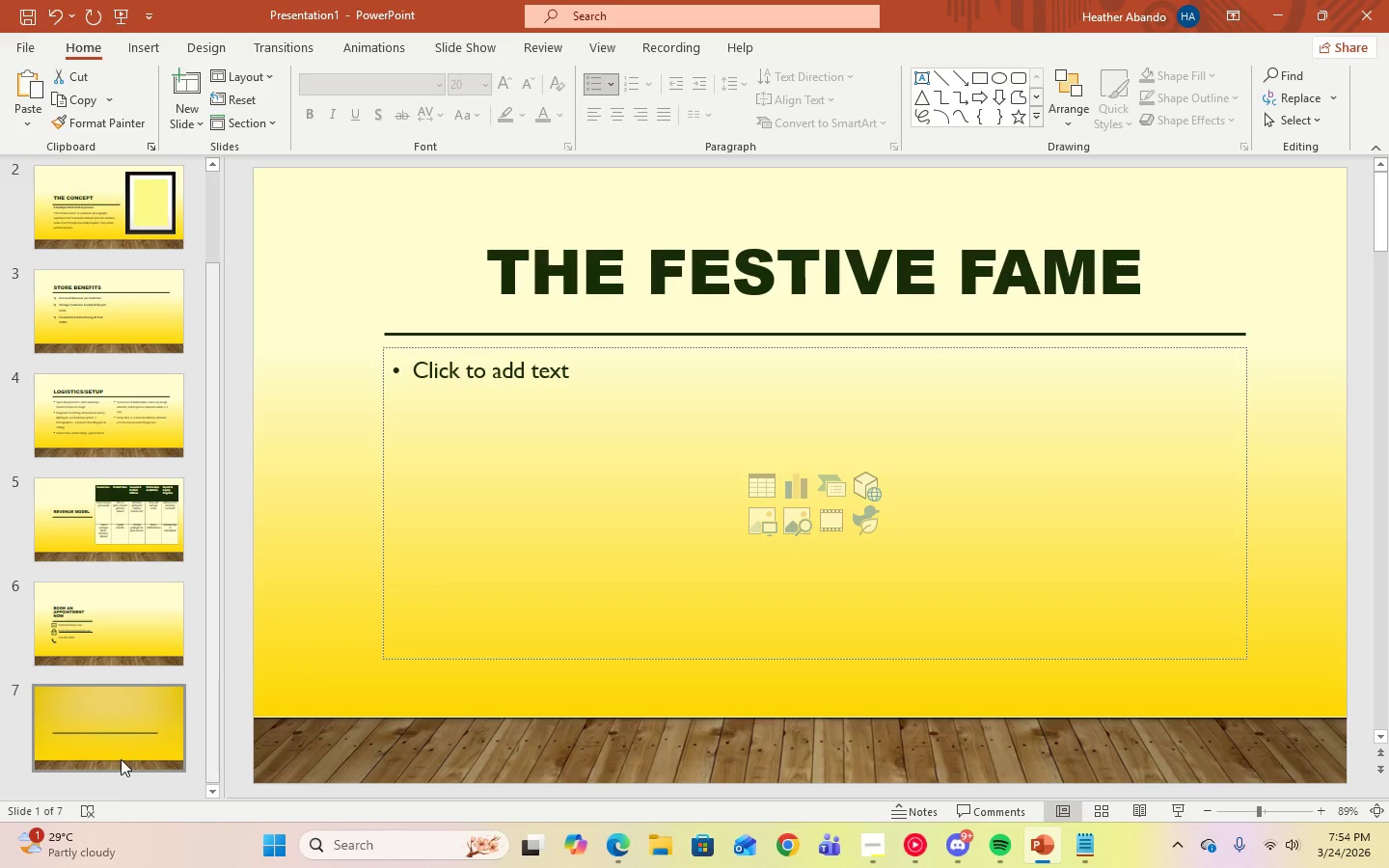 
left_click([121, 757])
 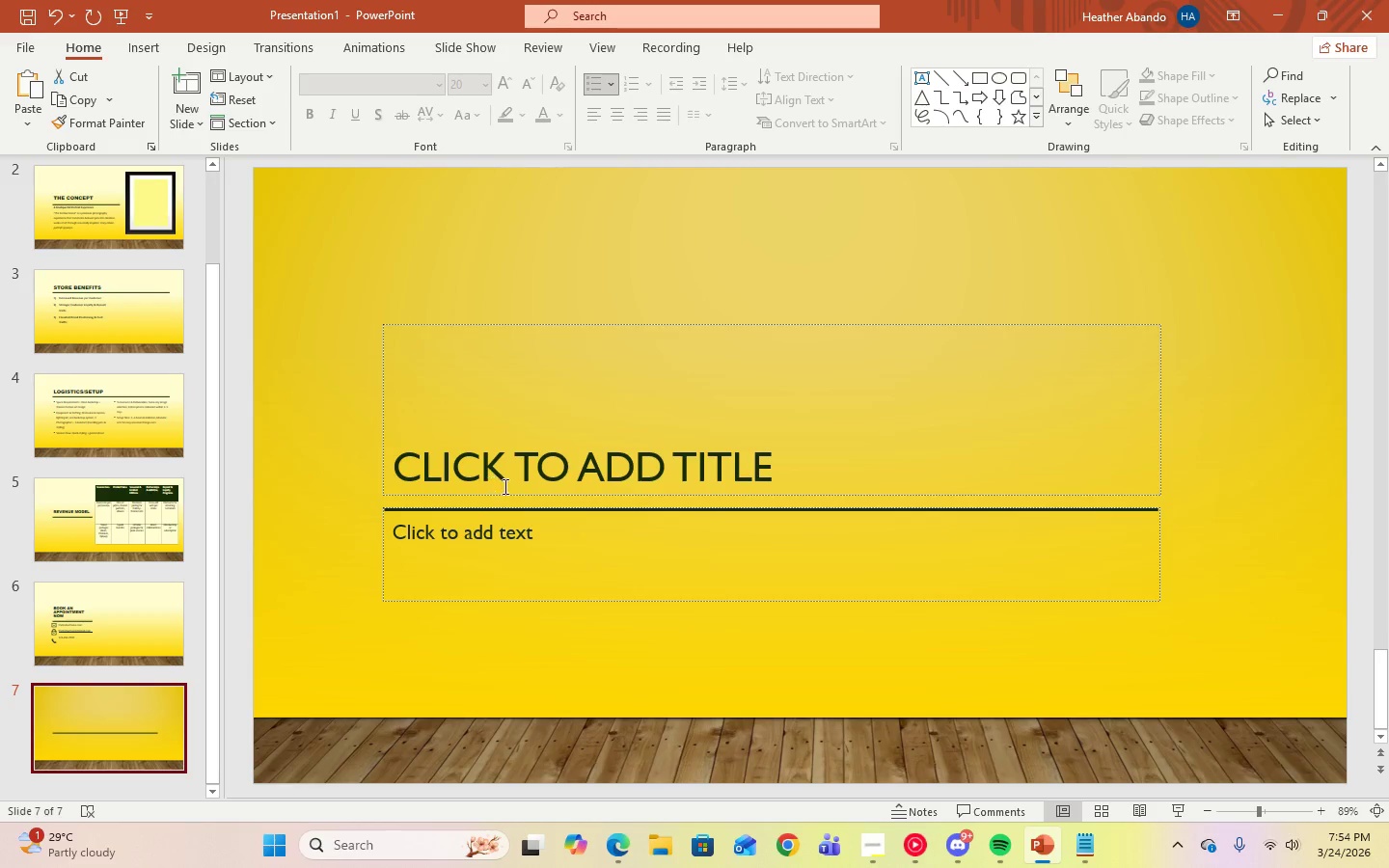 
left_click([515, 481])
 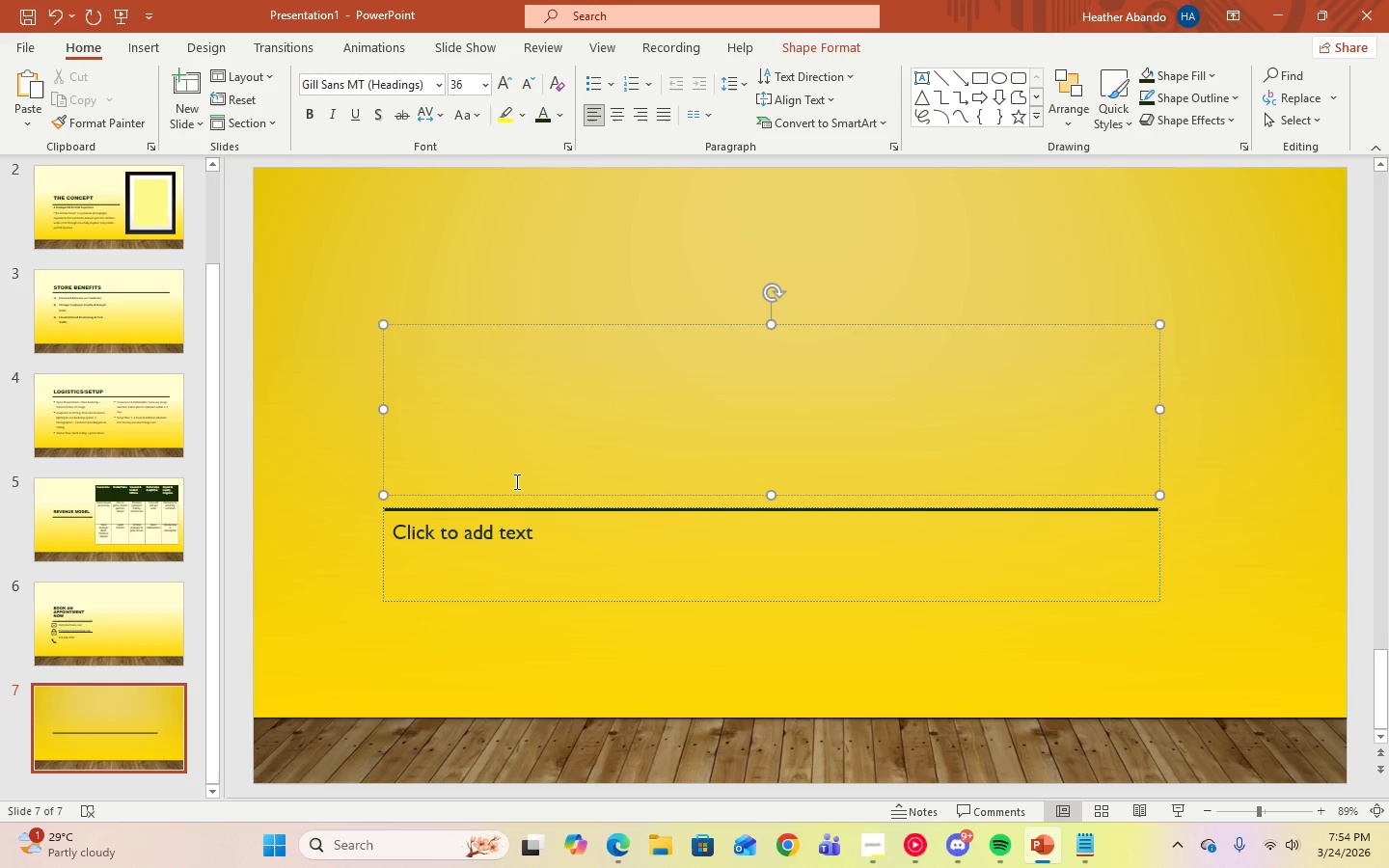 
type(Image credits)
 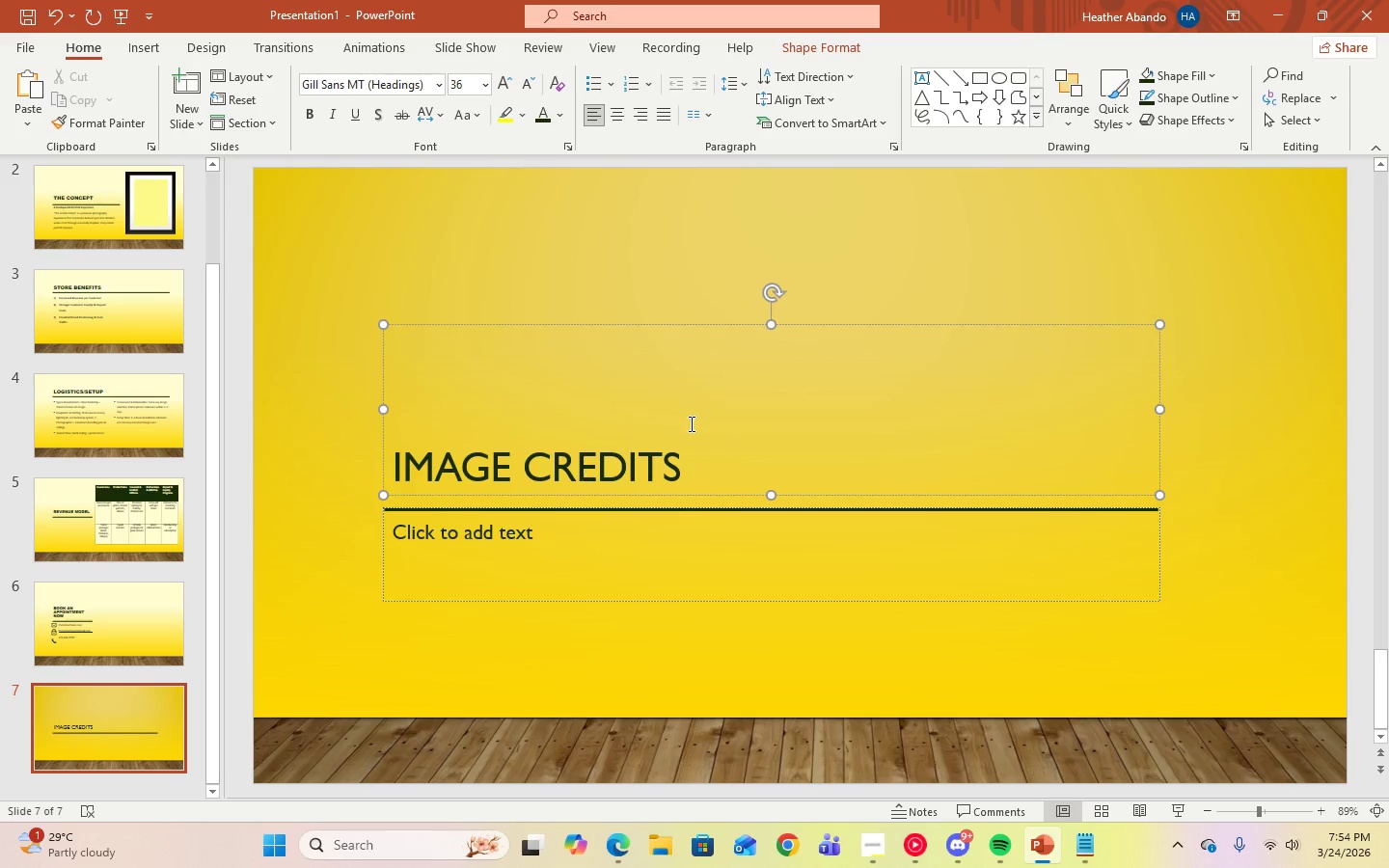 
left_click([694, 456])
 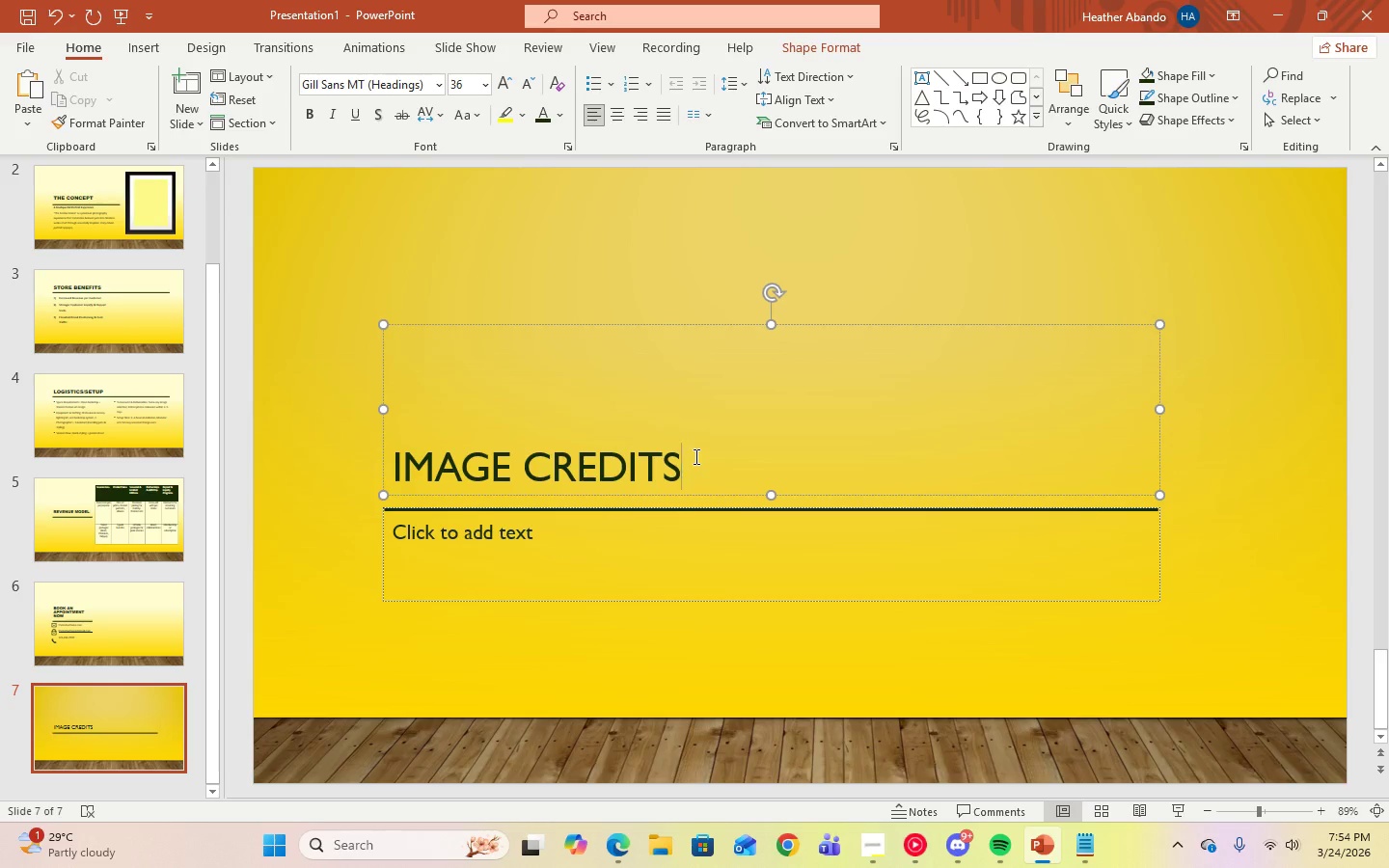 
left_click_drag(start_coordinate=[680, 455], to_coordinate=[432, 450])
 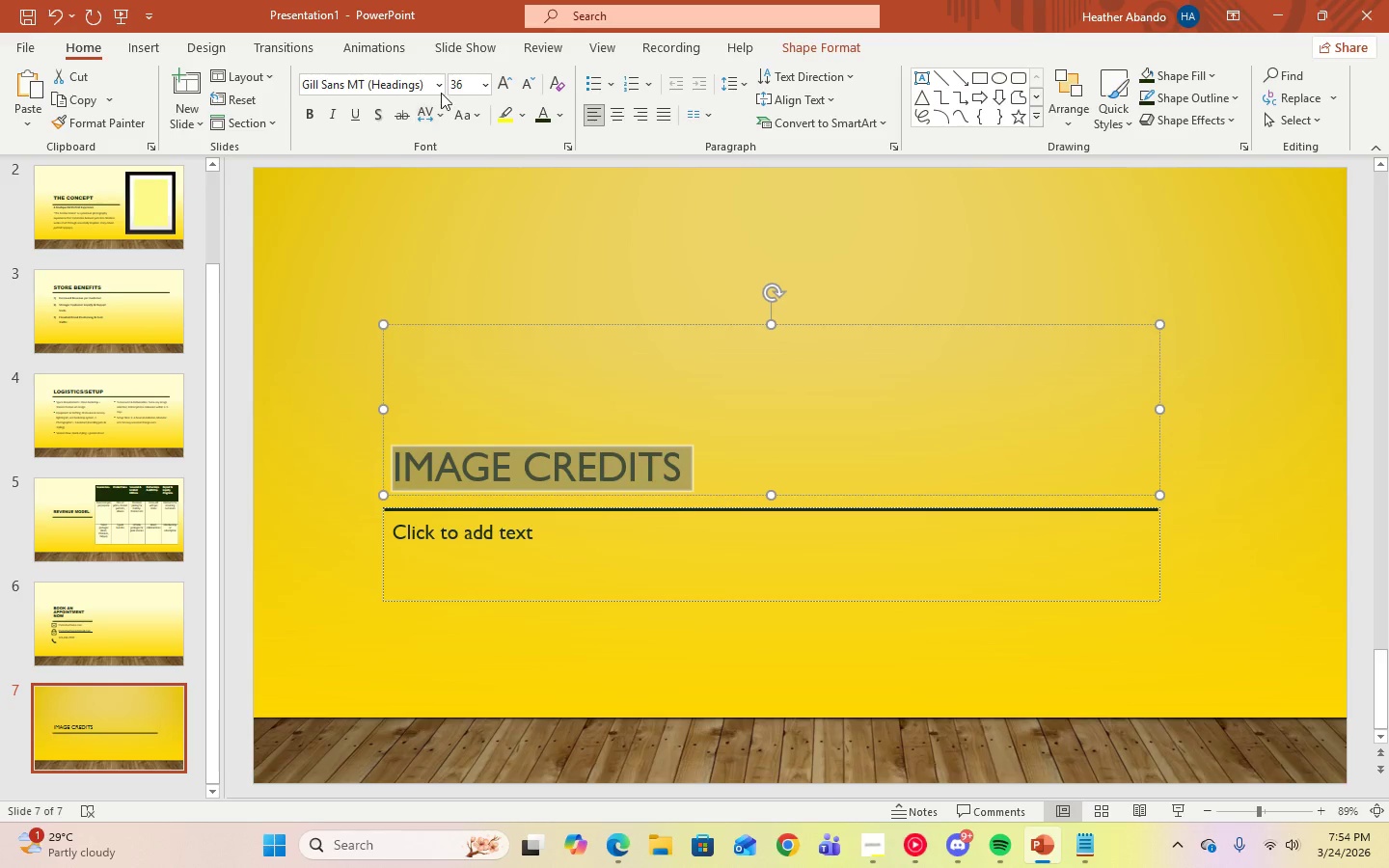 
left_click([438, 88])
 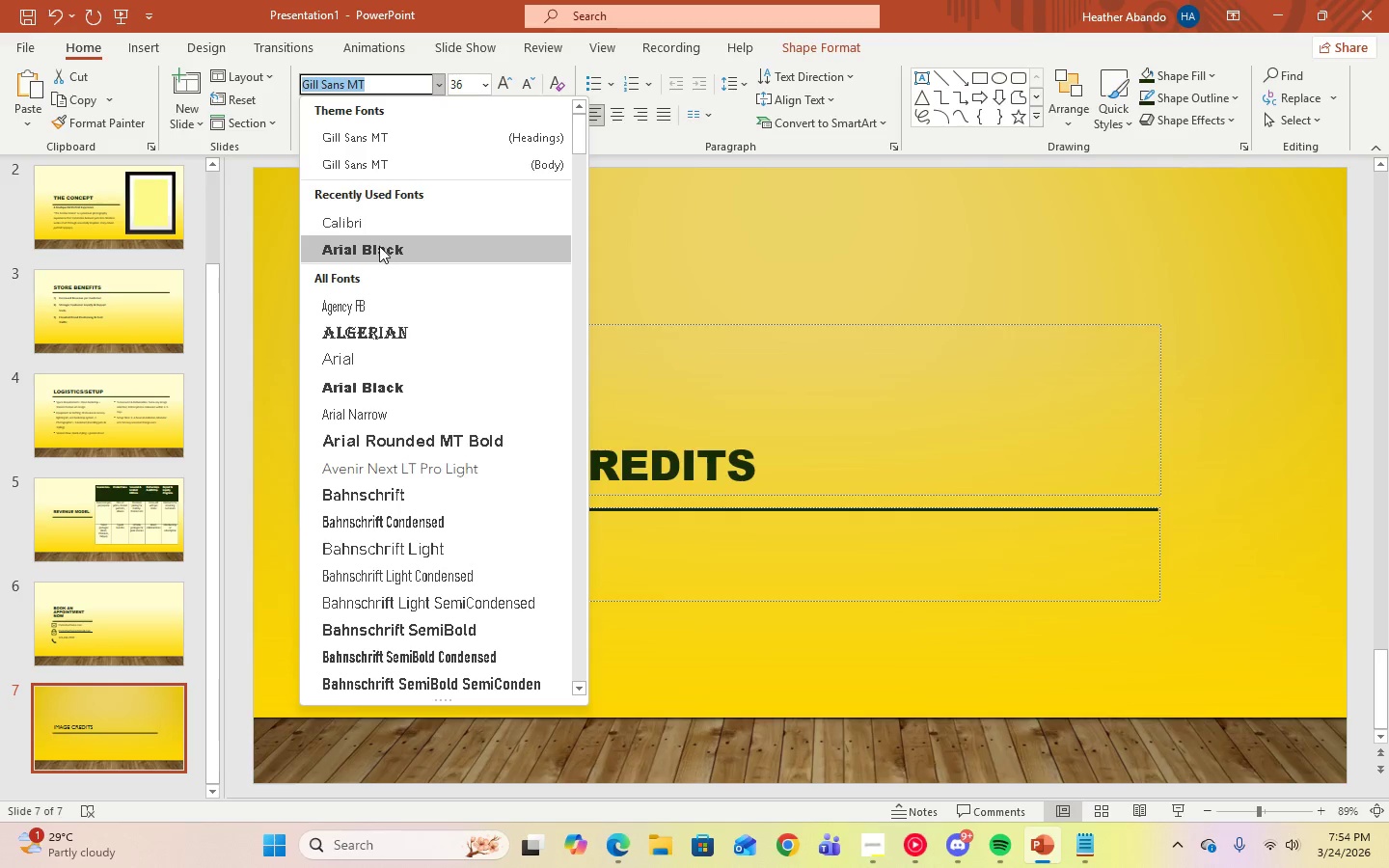 
left_click([379, 247])
 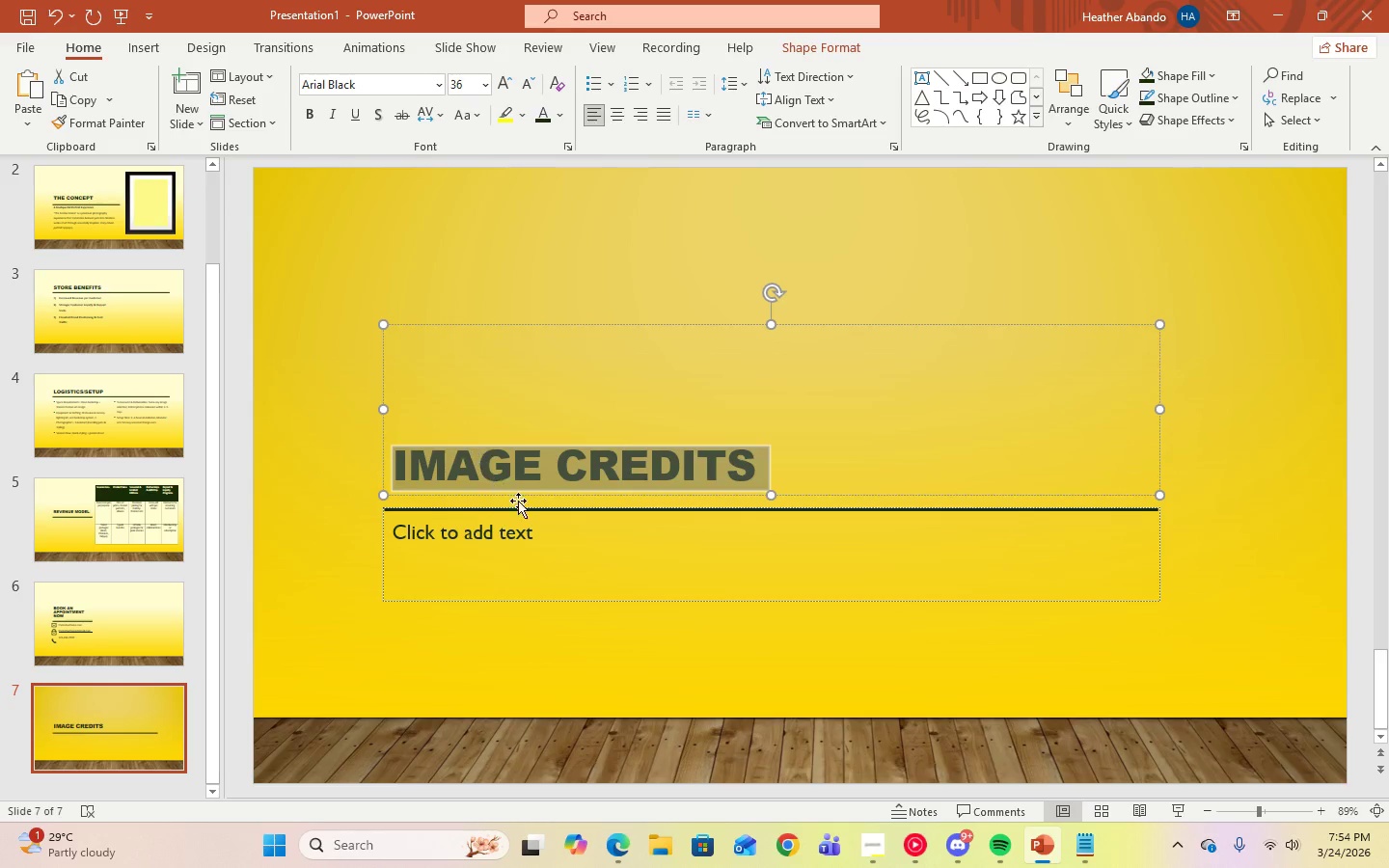 
left_click([558, 539])
 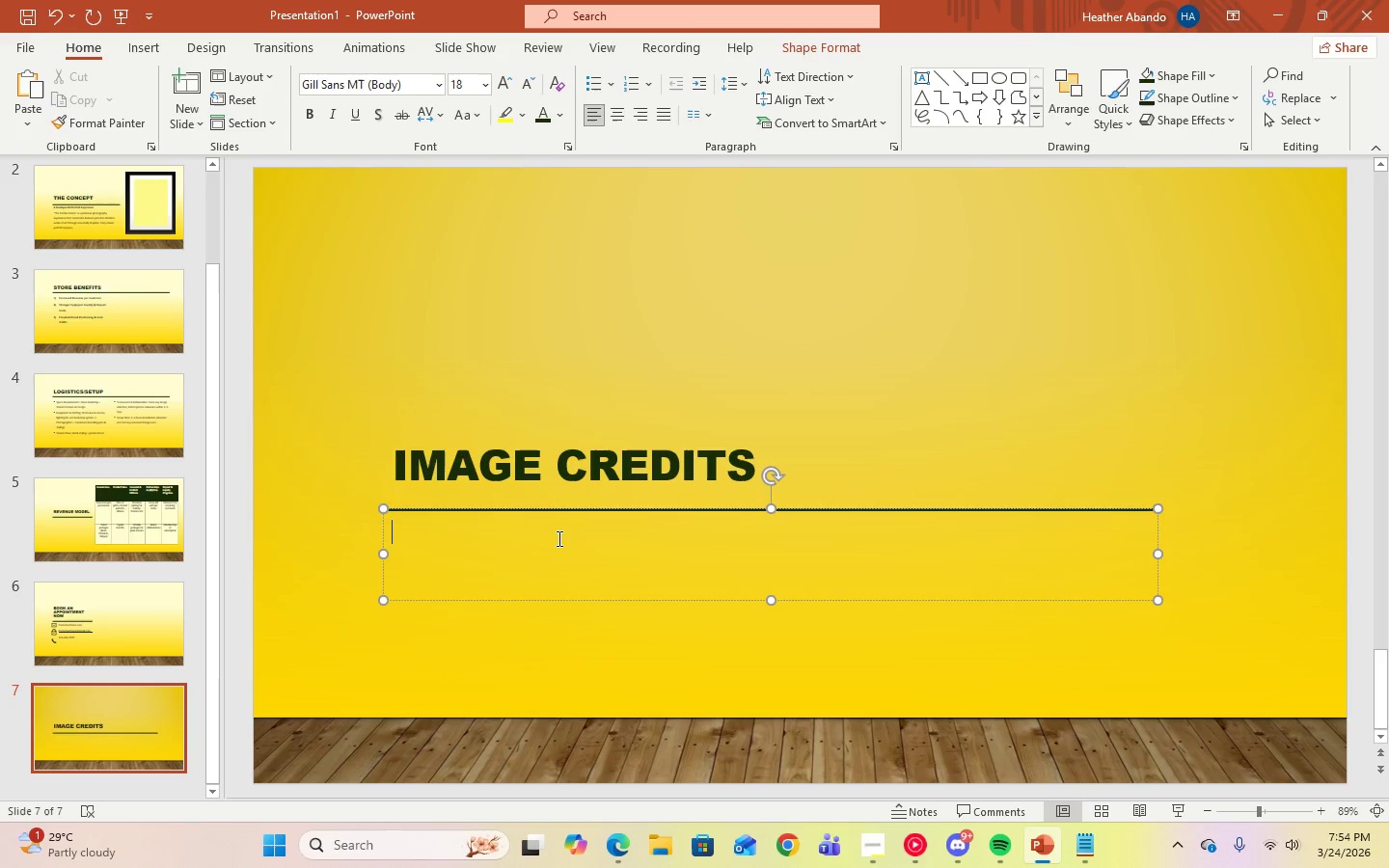 
wait(5.23)
 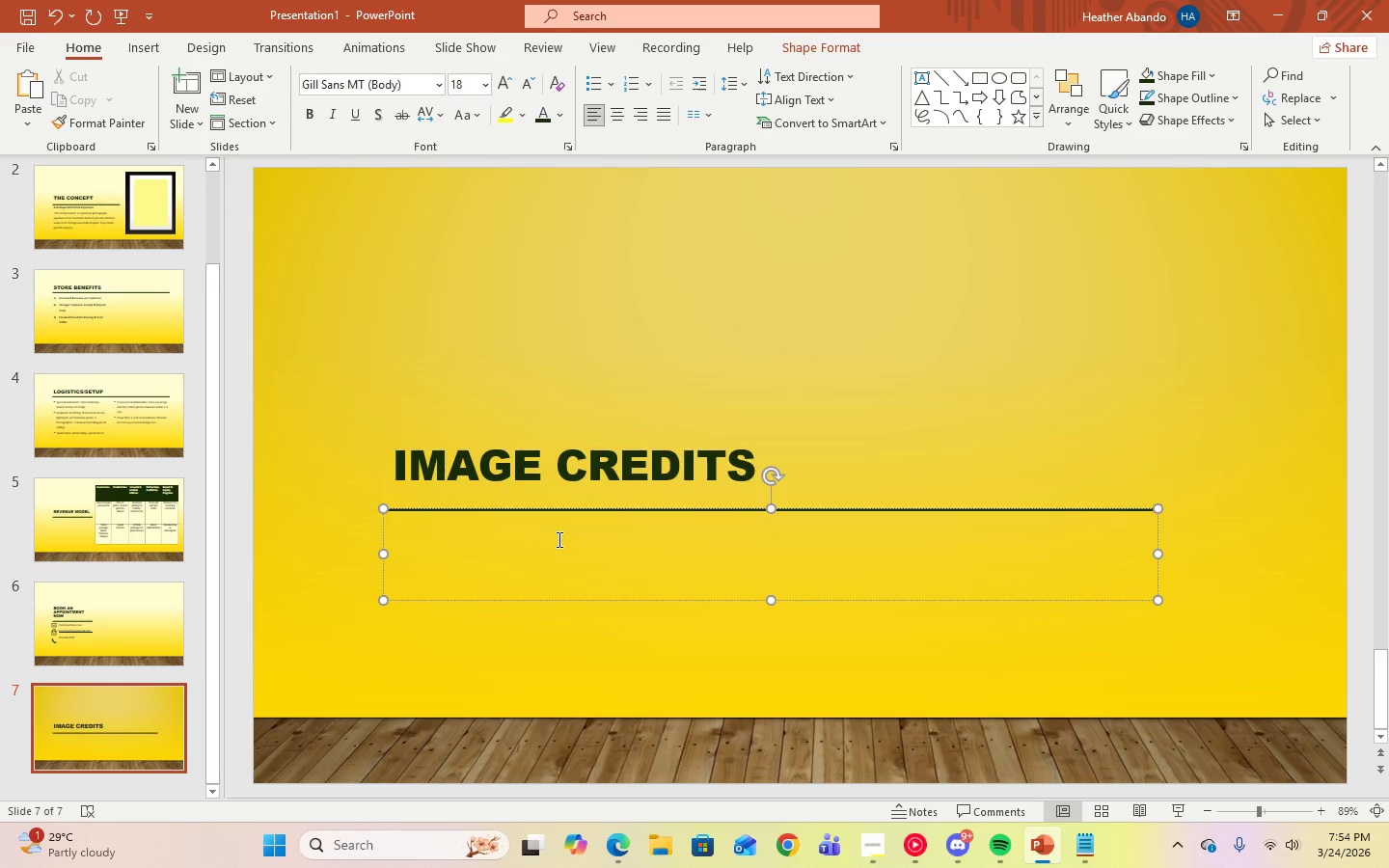 
type(slide 1 - )
 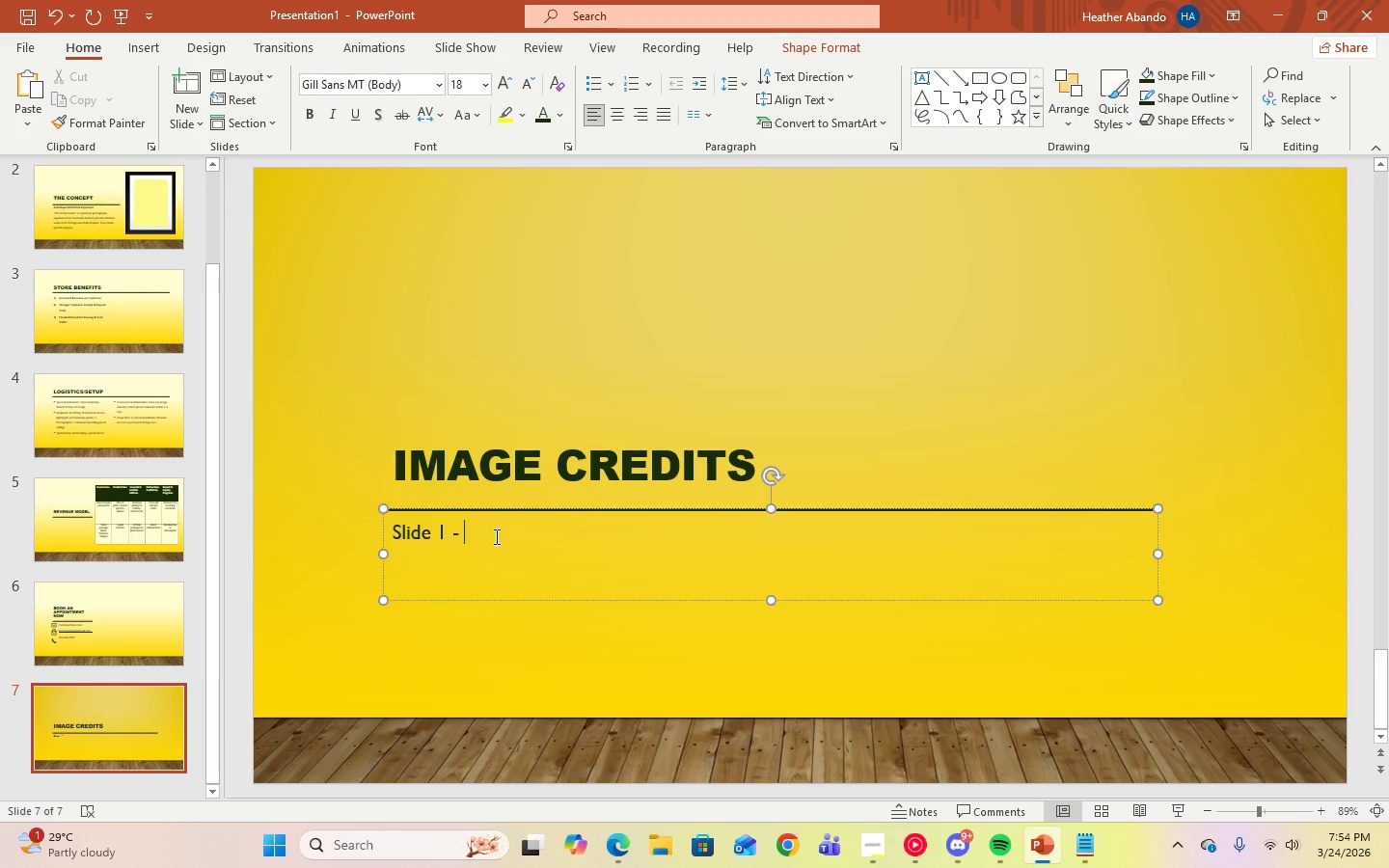 
right_click([496, 538])
 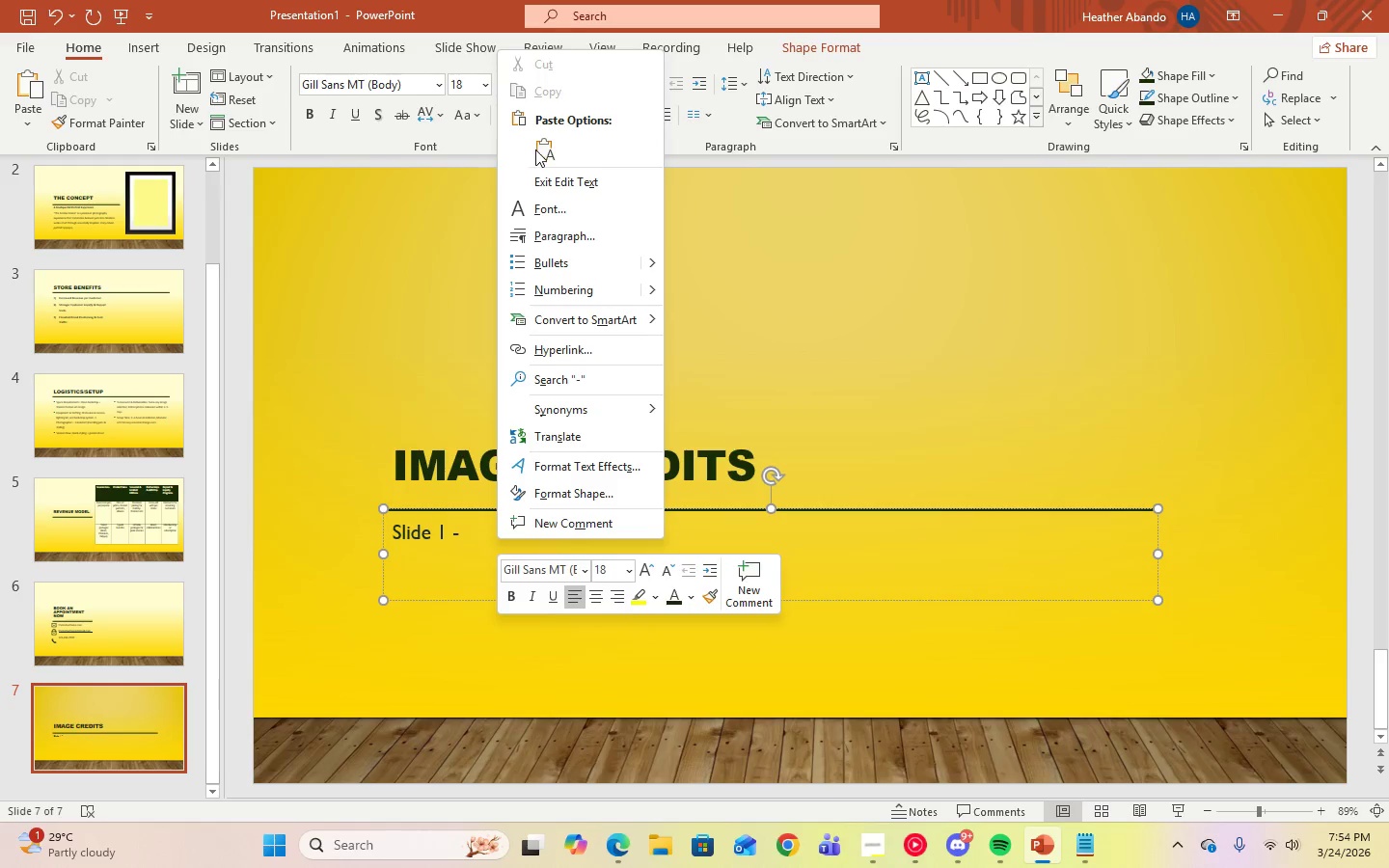 
left_click([544, 149])
 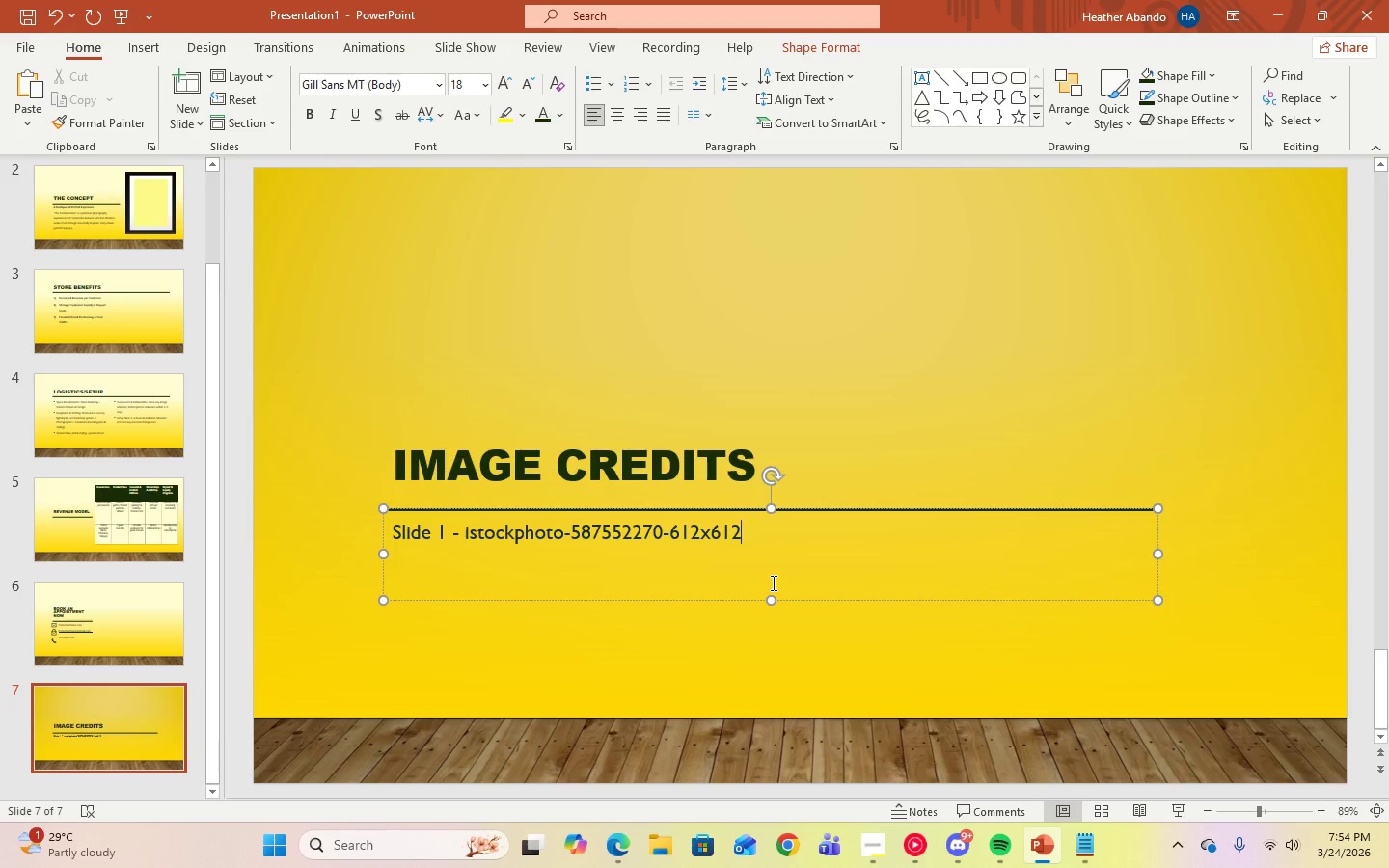 
key(Enter)
 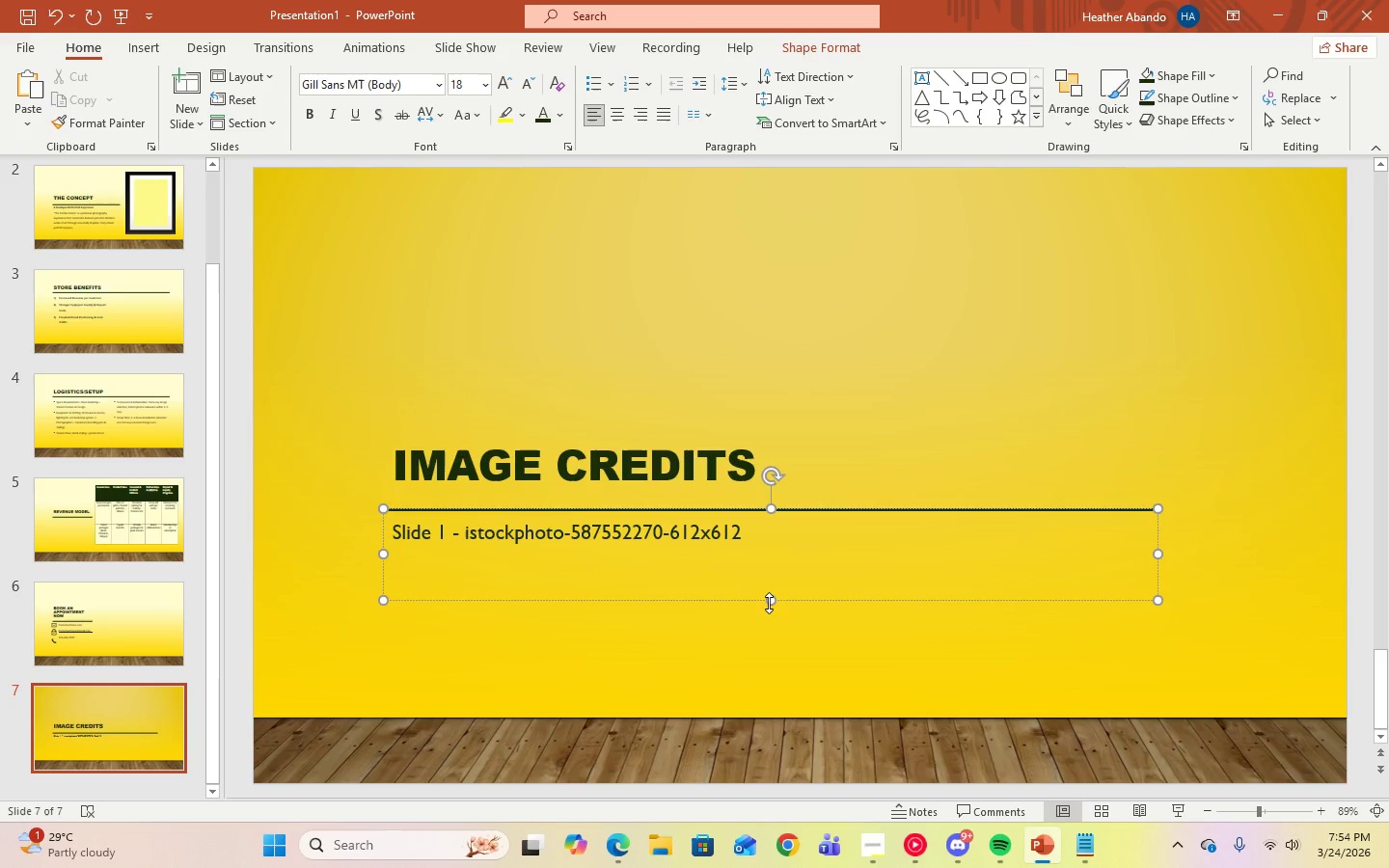 
left_click_drag(start_coordinate=[769, 603], to_coordinate=[776, 682])
 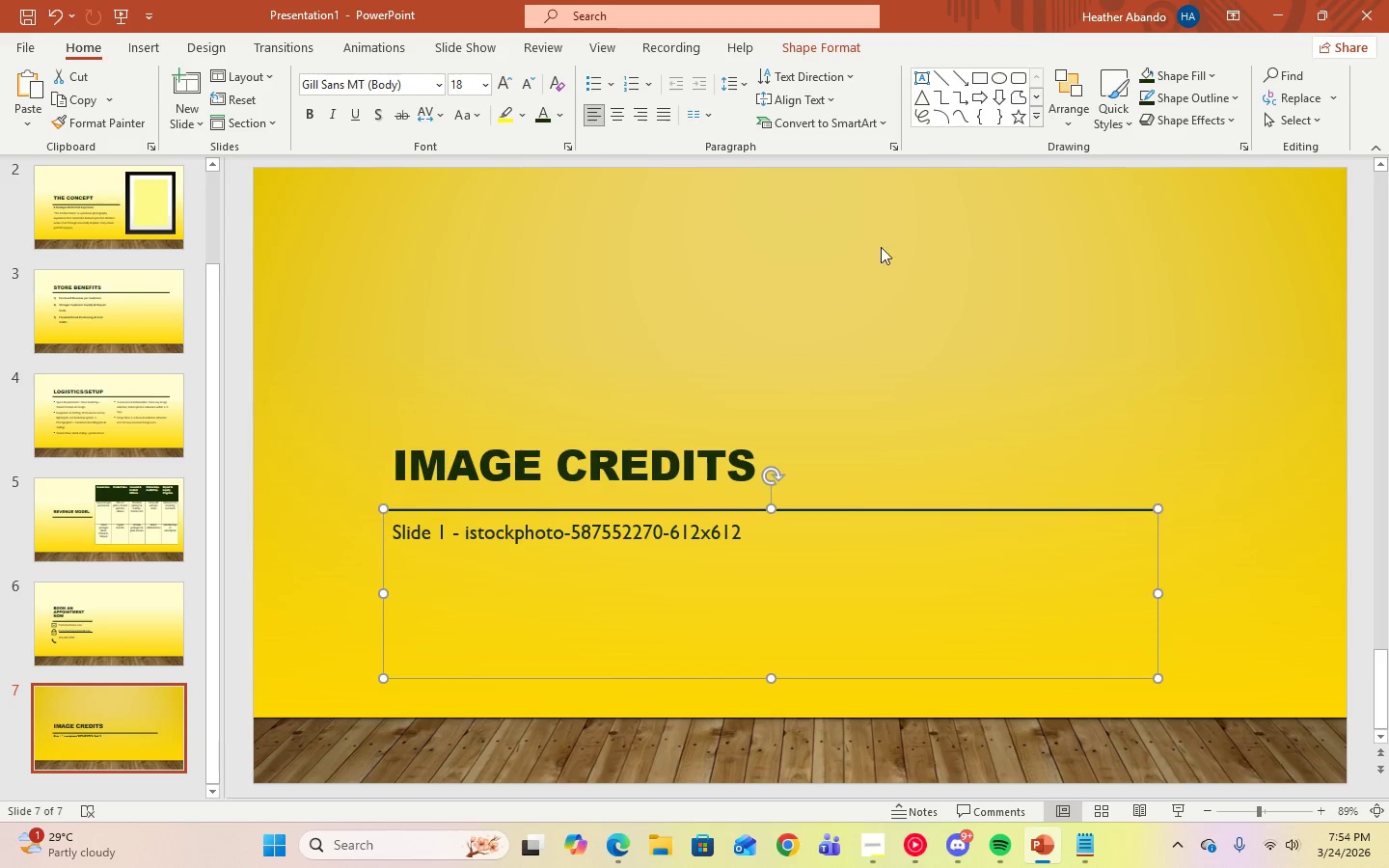 
left_click([632, 448])
 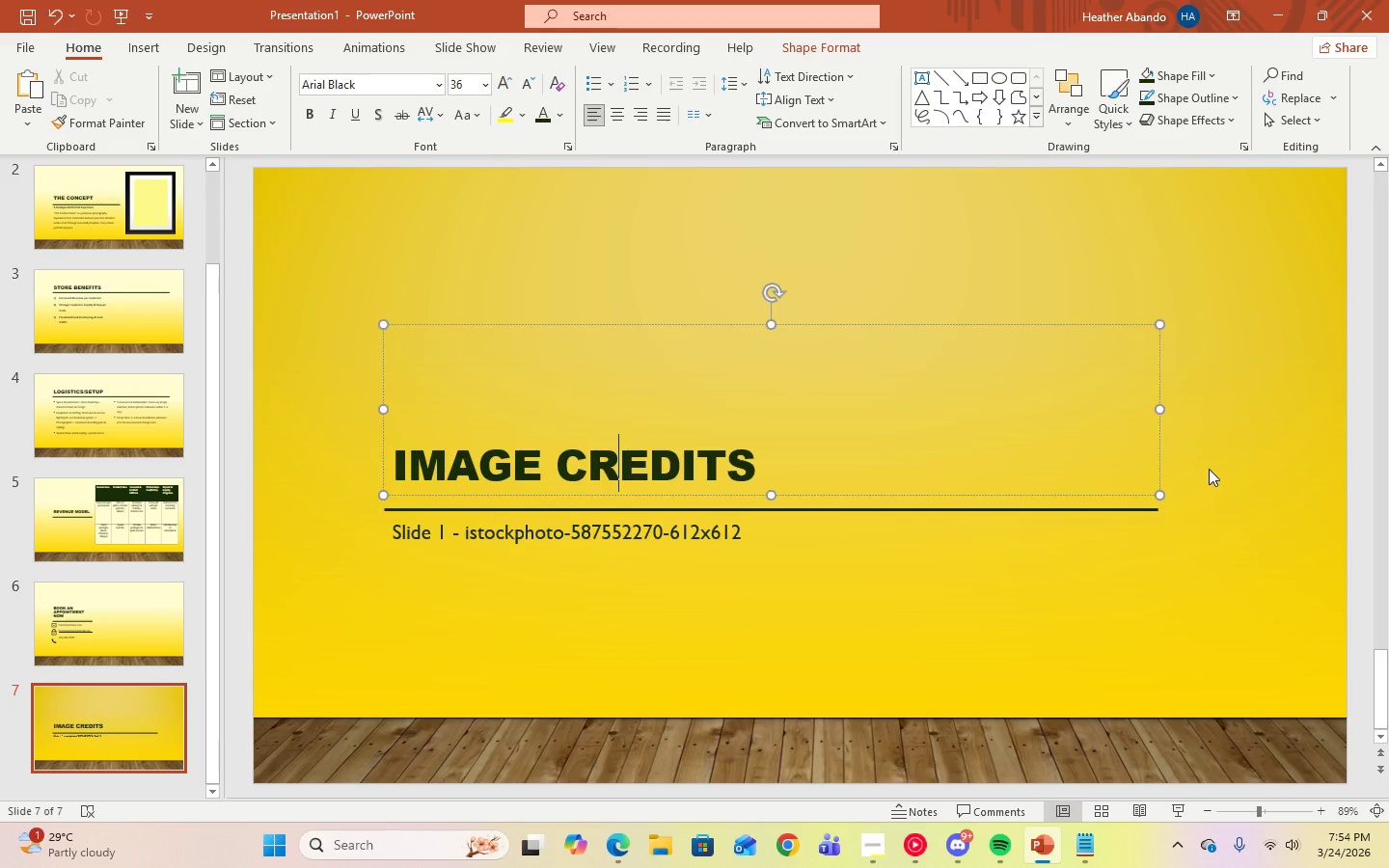 
left_click([1209, 469])
 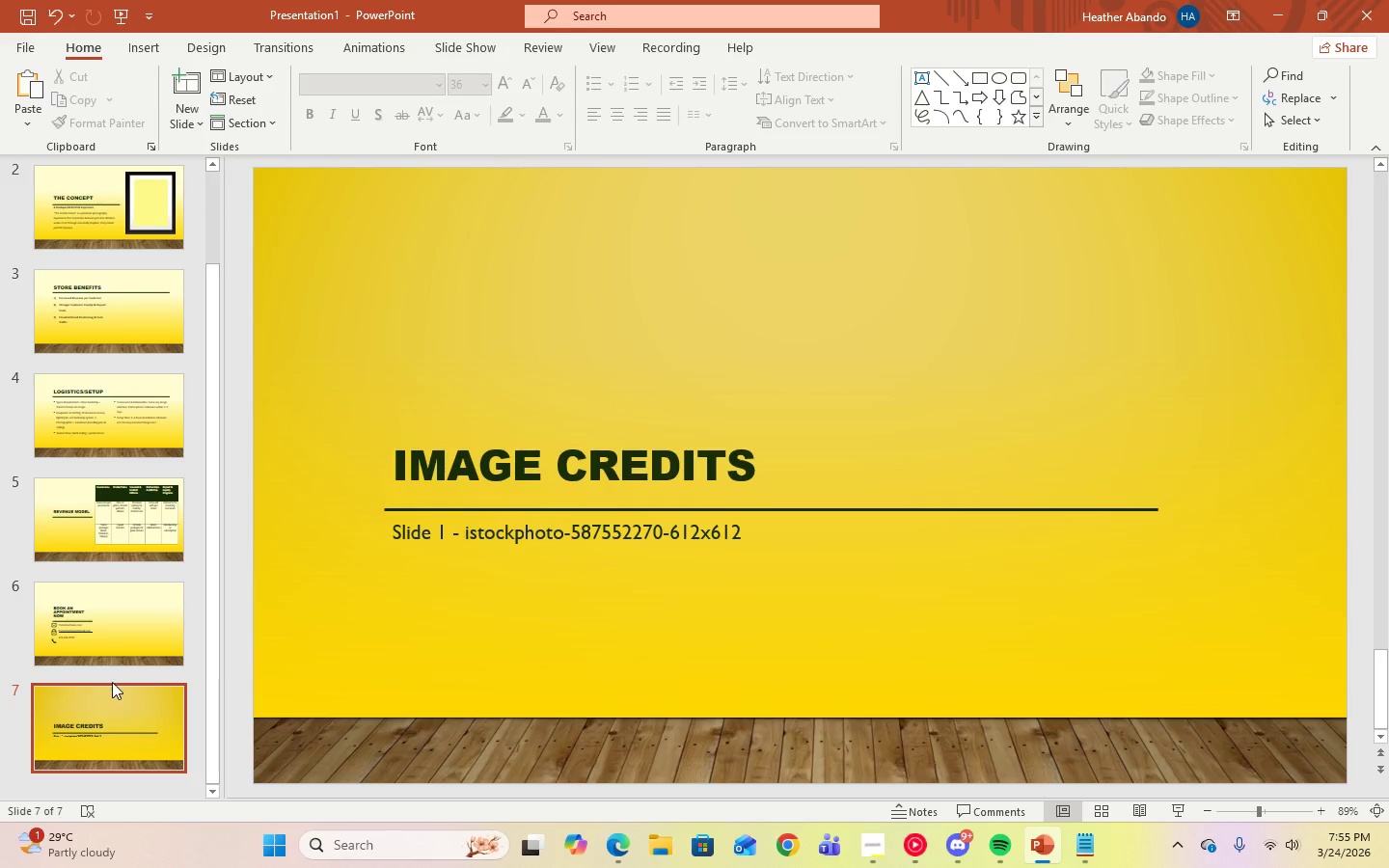 
left_click([641, 551])
 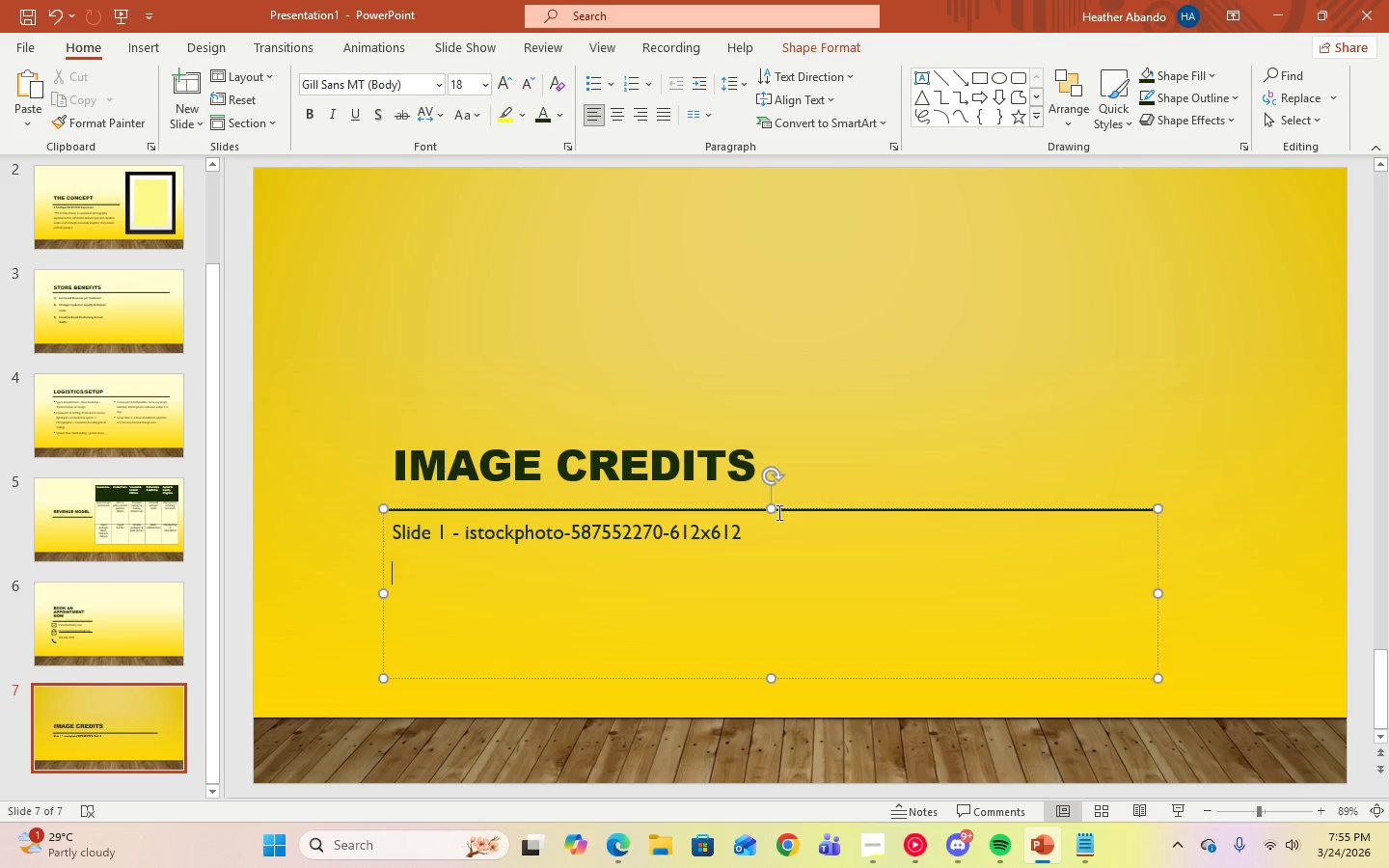 
scroll: coordinate [115, 399], scroll_direction: up, amount: 2.0
 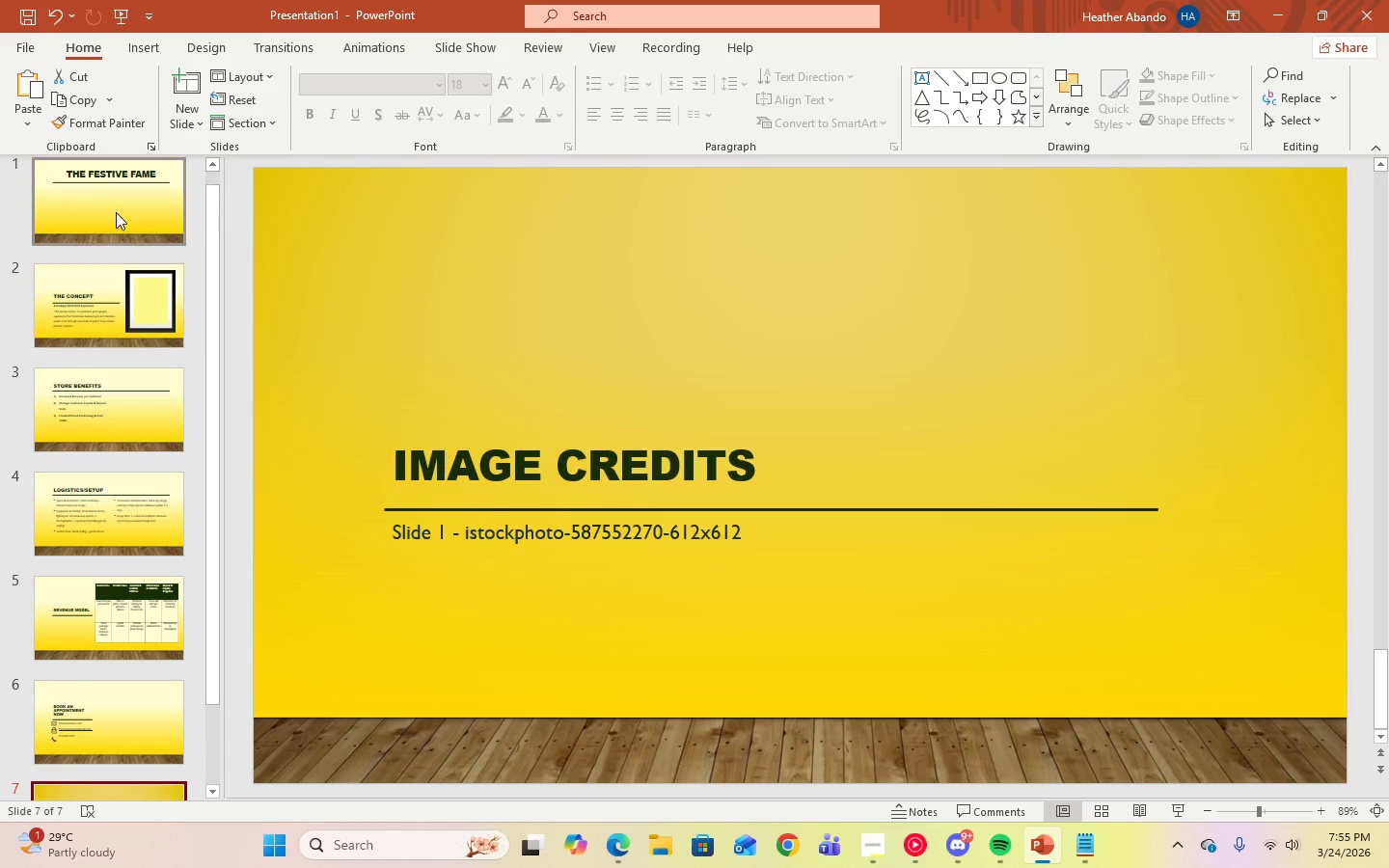 
left_click([116, 212])
 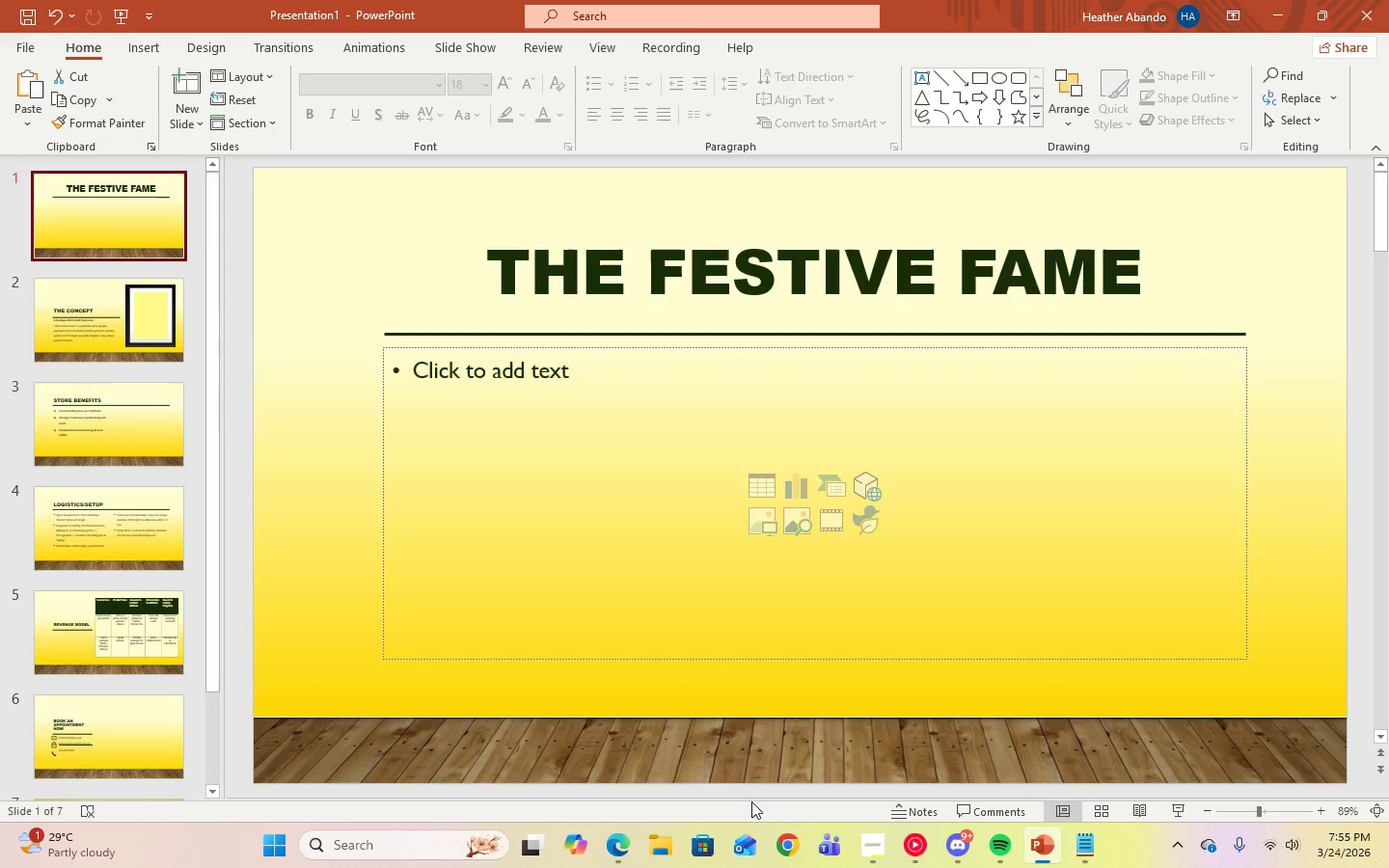 
left_click([623, 864])
 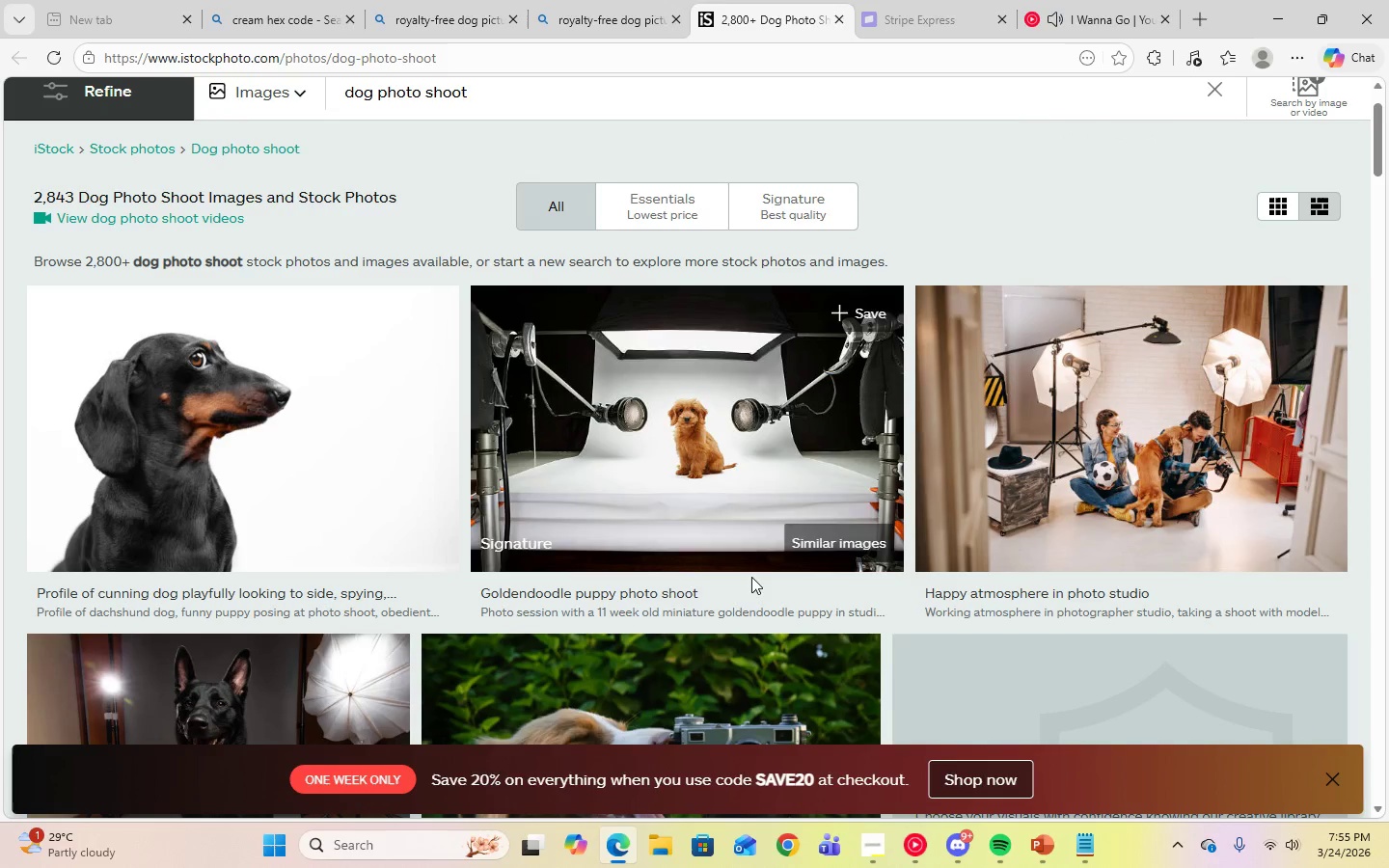 
scroll: coordinate [781, 599], scroll_direction: down, amount: 14.0
 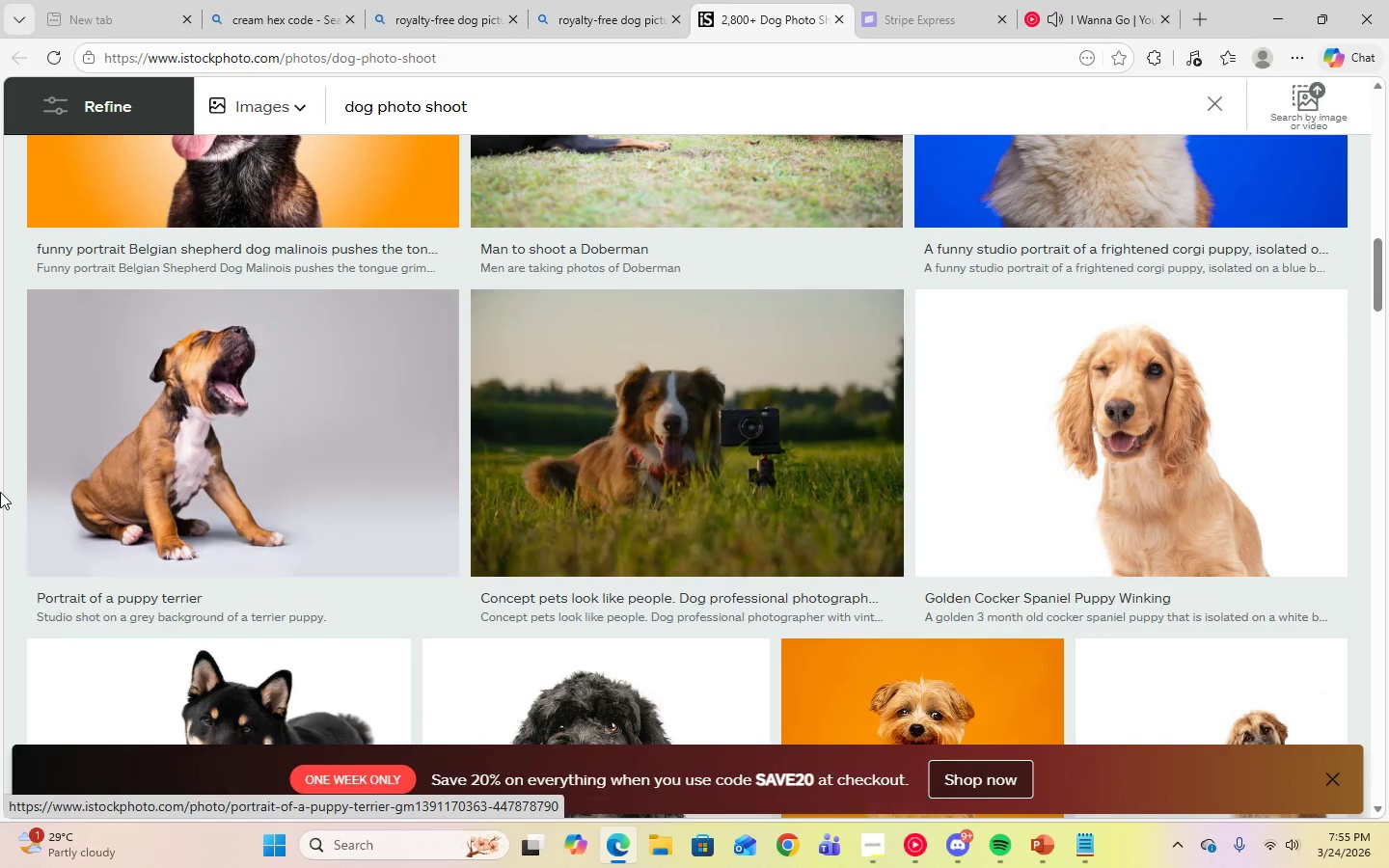 
scroll: coordinate [1029, 509], scroll_direction: down, amount: 12.0
 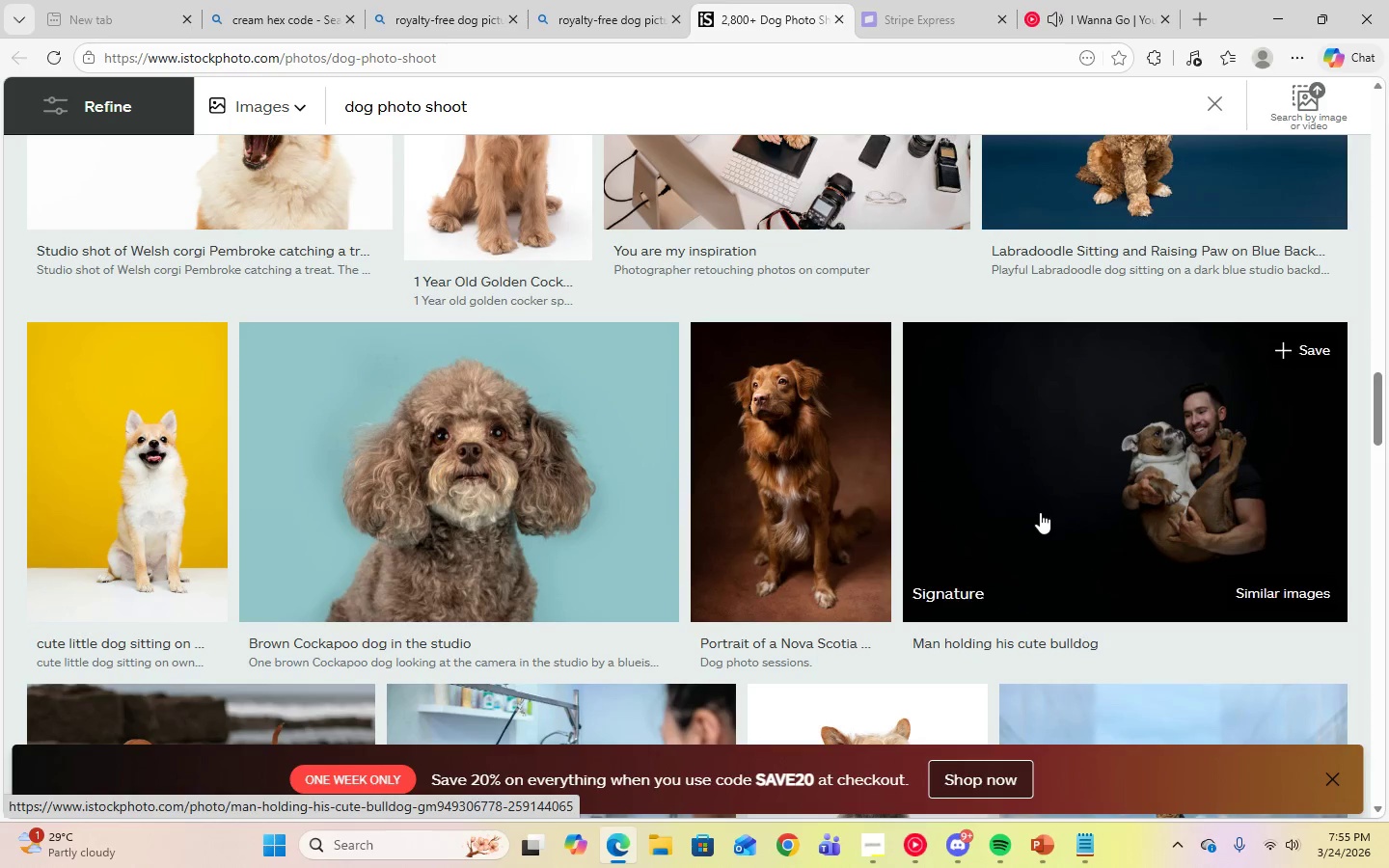 
scroll: coordinate [1040, 512], scroll_direction: up, amount: 29.0
 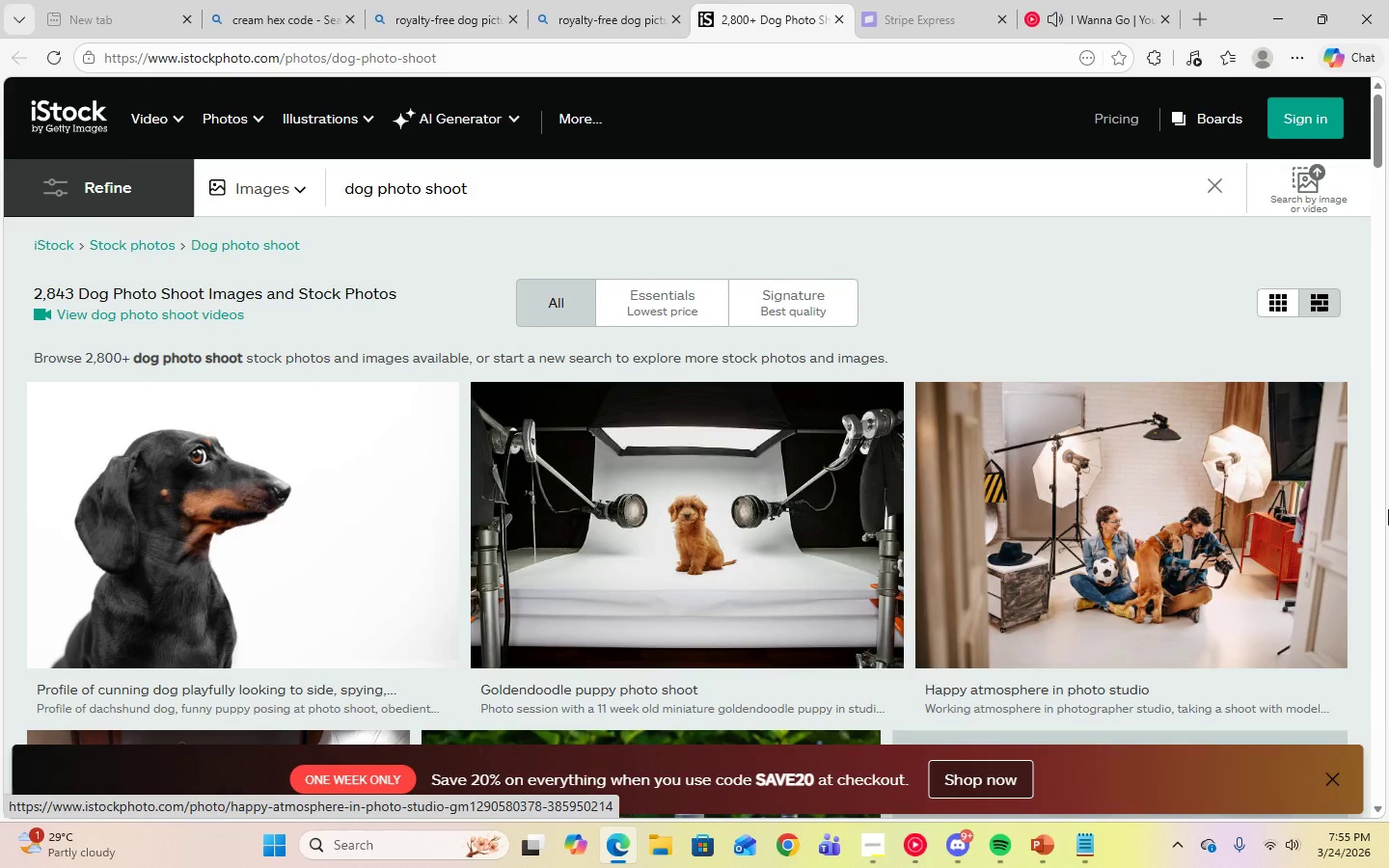 
scroll: coordinate [692, 480], scroll_direction: down, amount: 12.0
 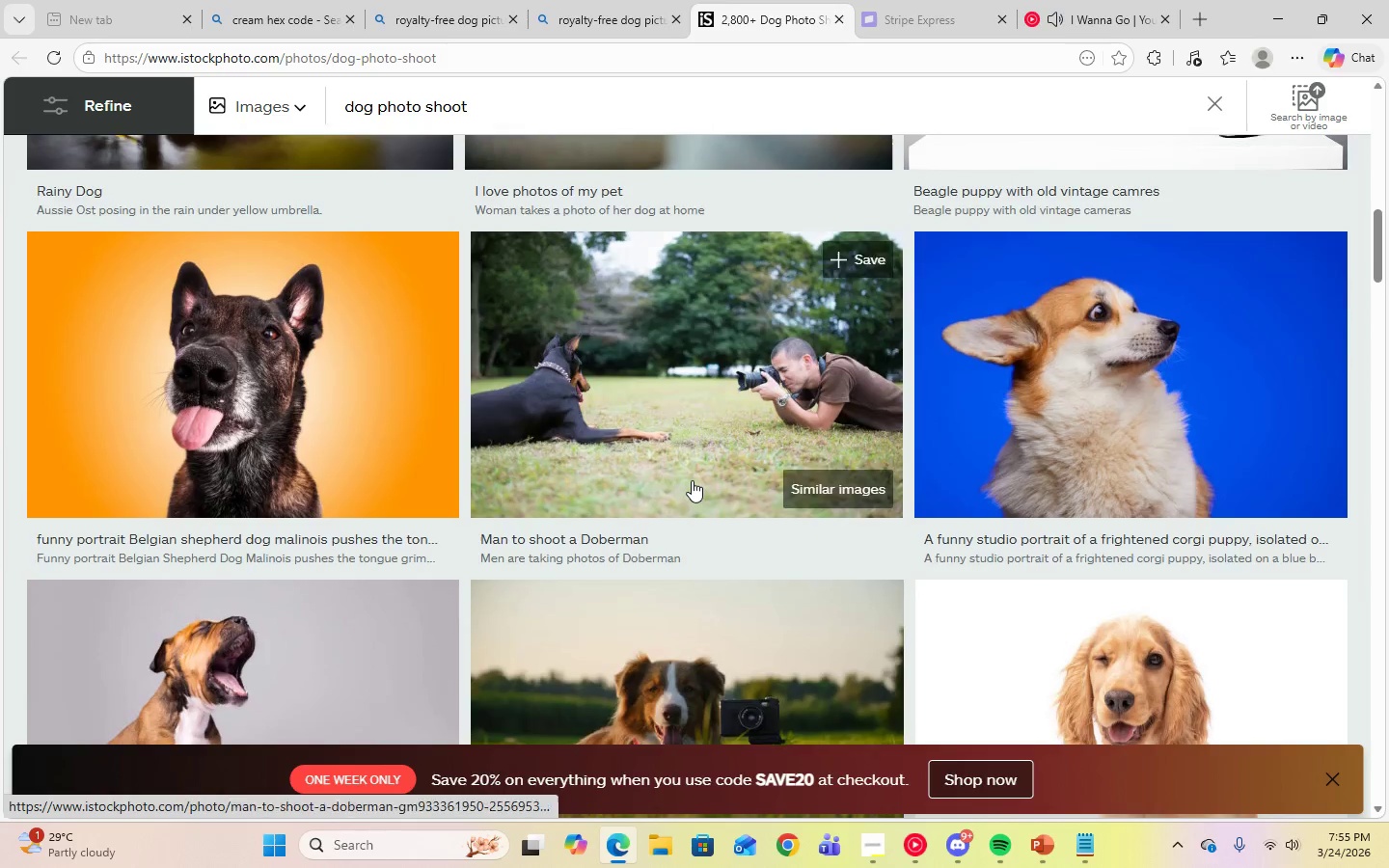 
scroll: coordinate [692, 480], scroll_direction: up, amount: 3.0
 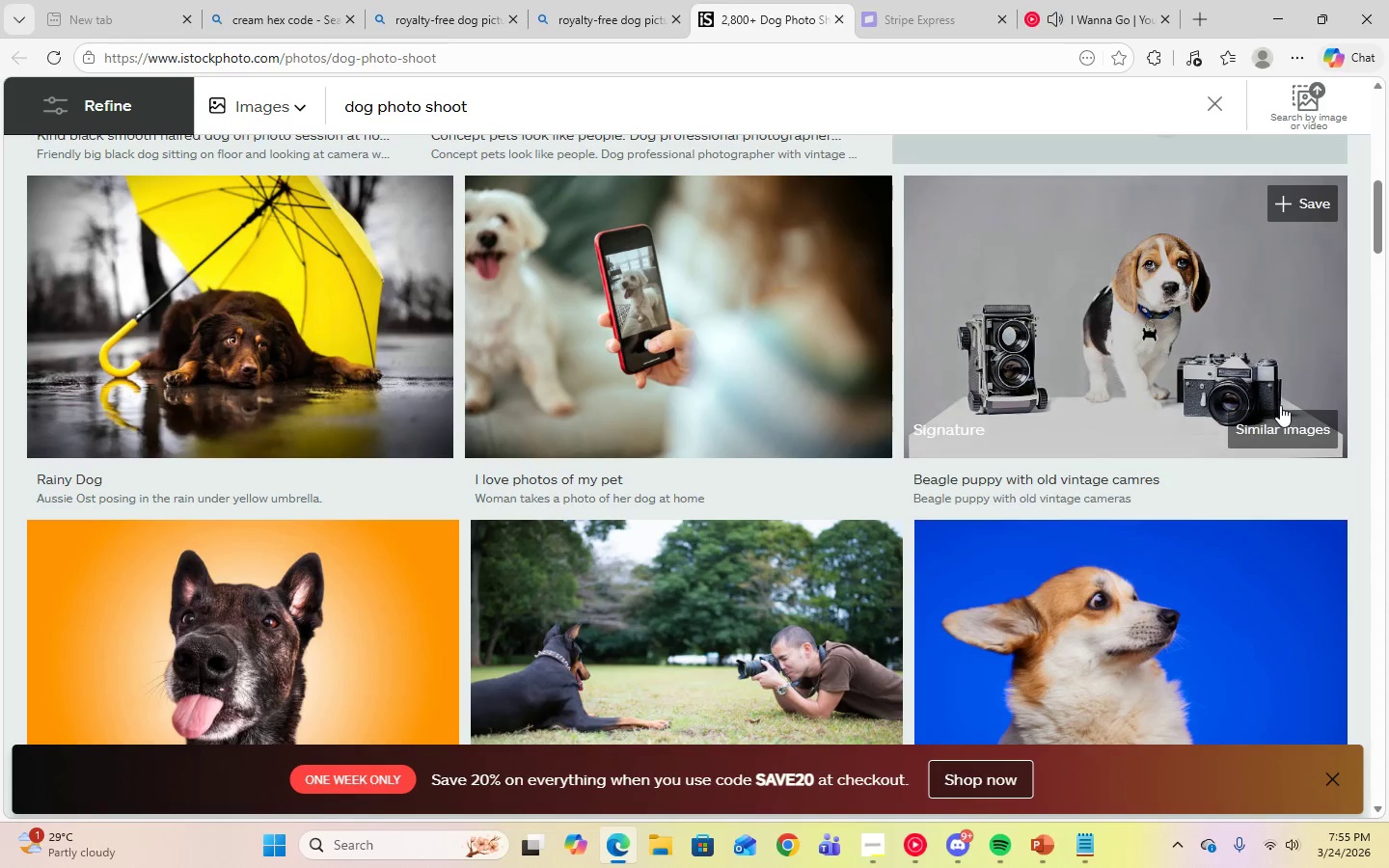 
scroll: coordinate [1271, 402], scroll_direction: down, amount: 12.0
 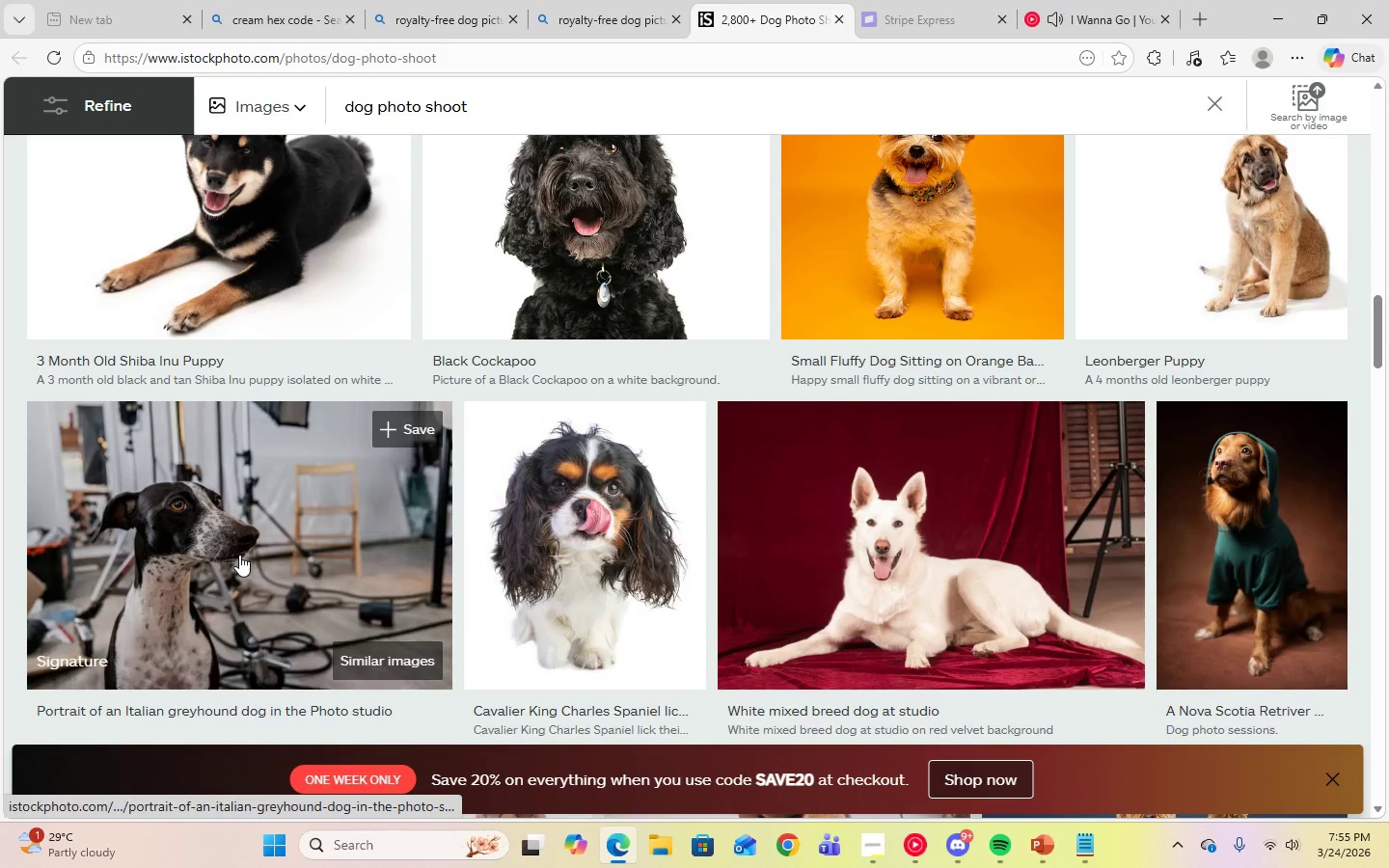 
right_click([239, 555])
 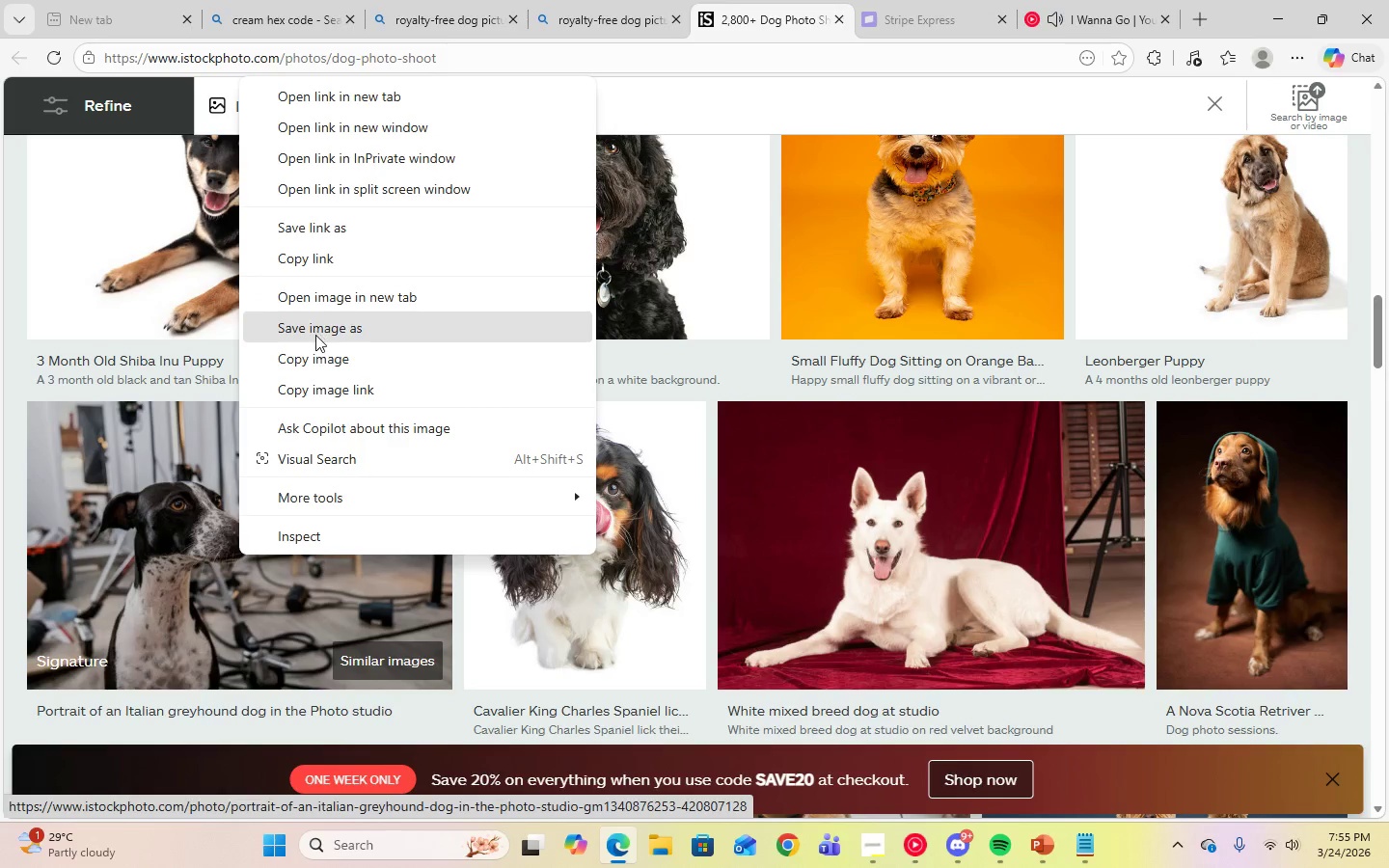 
left_click([315, 335])
 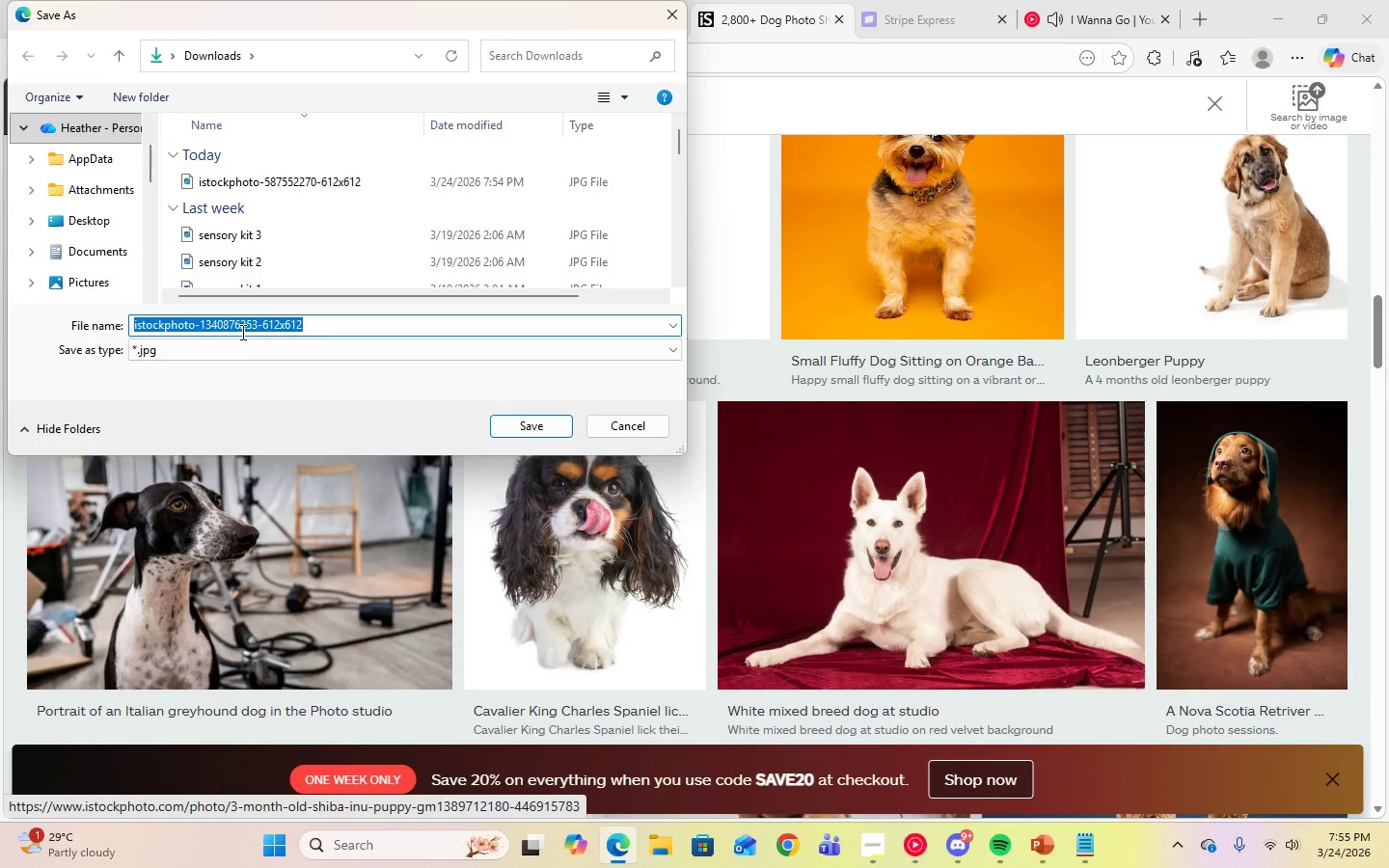 
right_click([240, 323])
 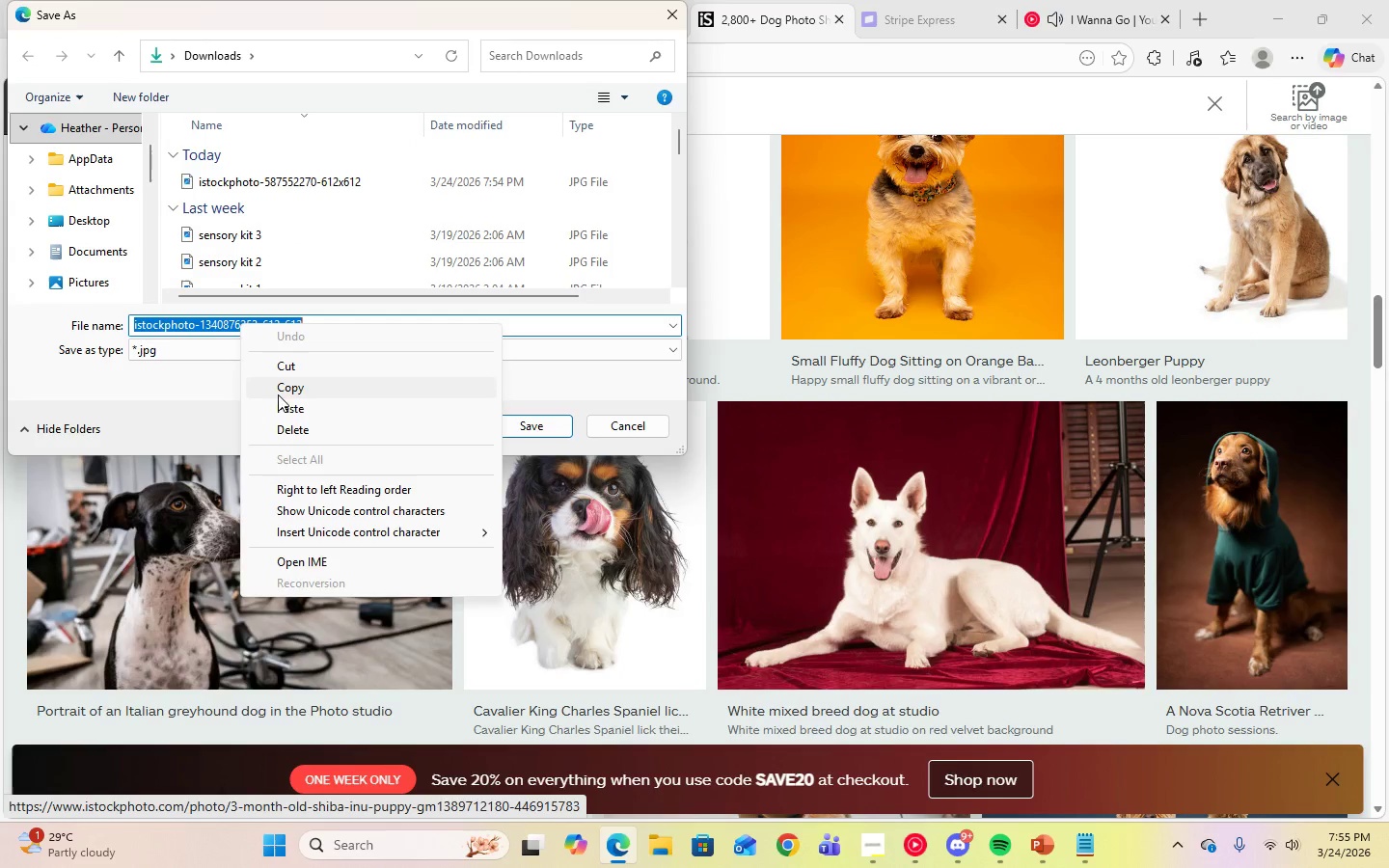 
left_click([282, 390])
 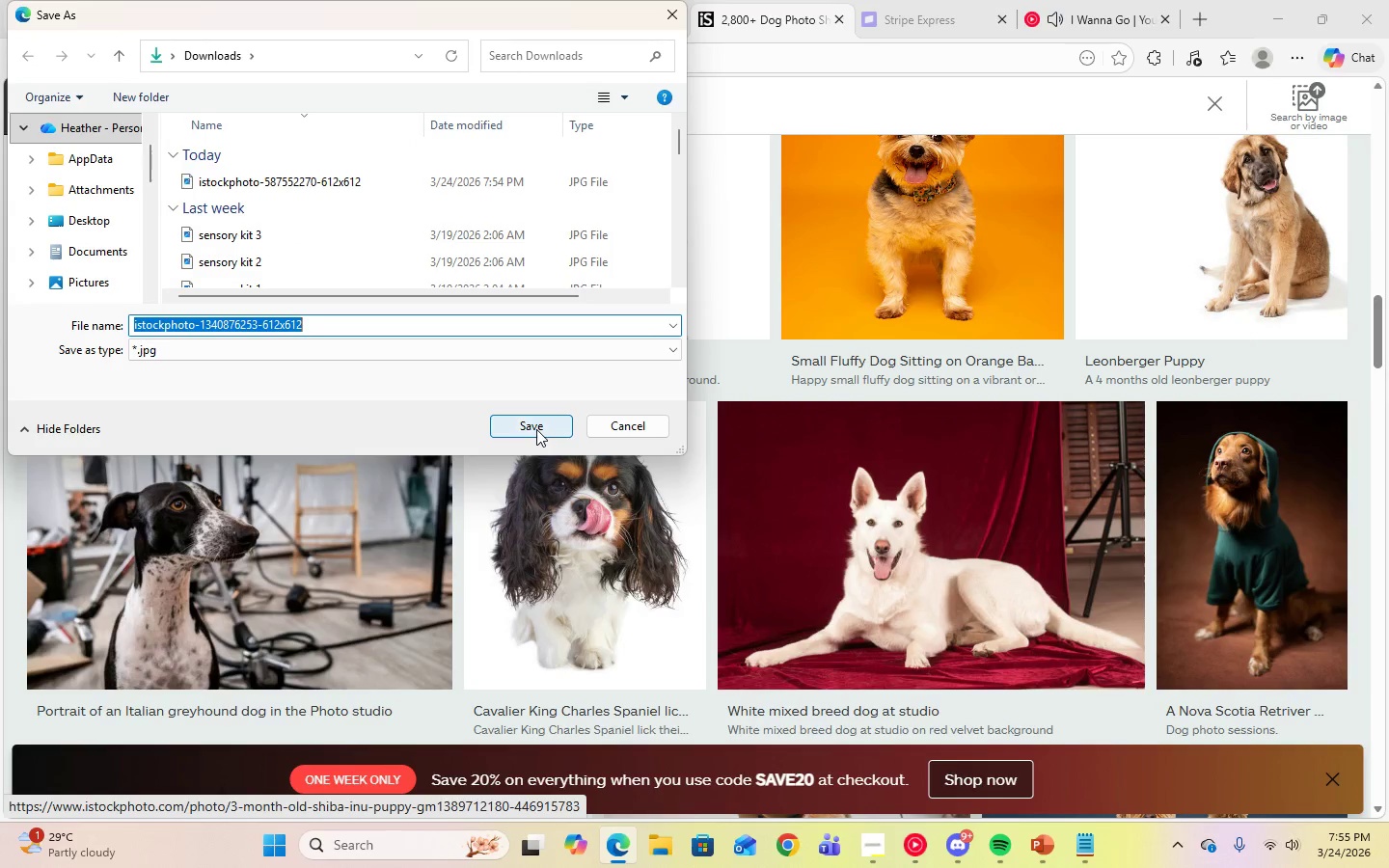 
left_click([536, 429])
 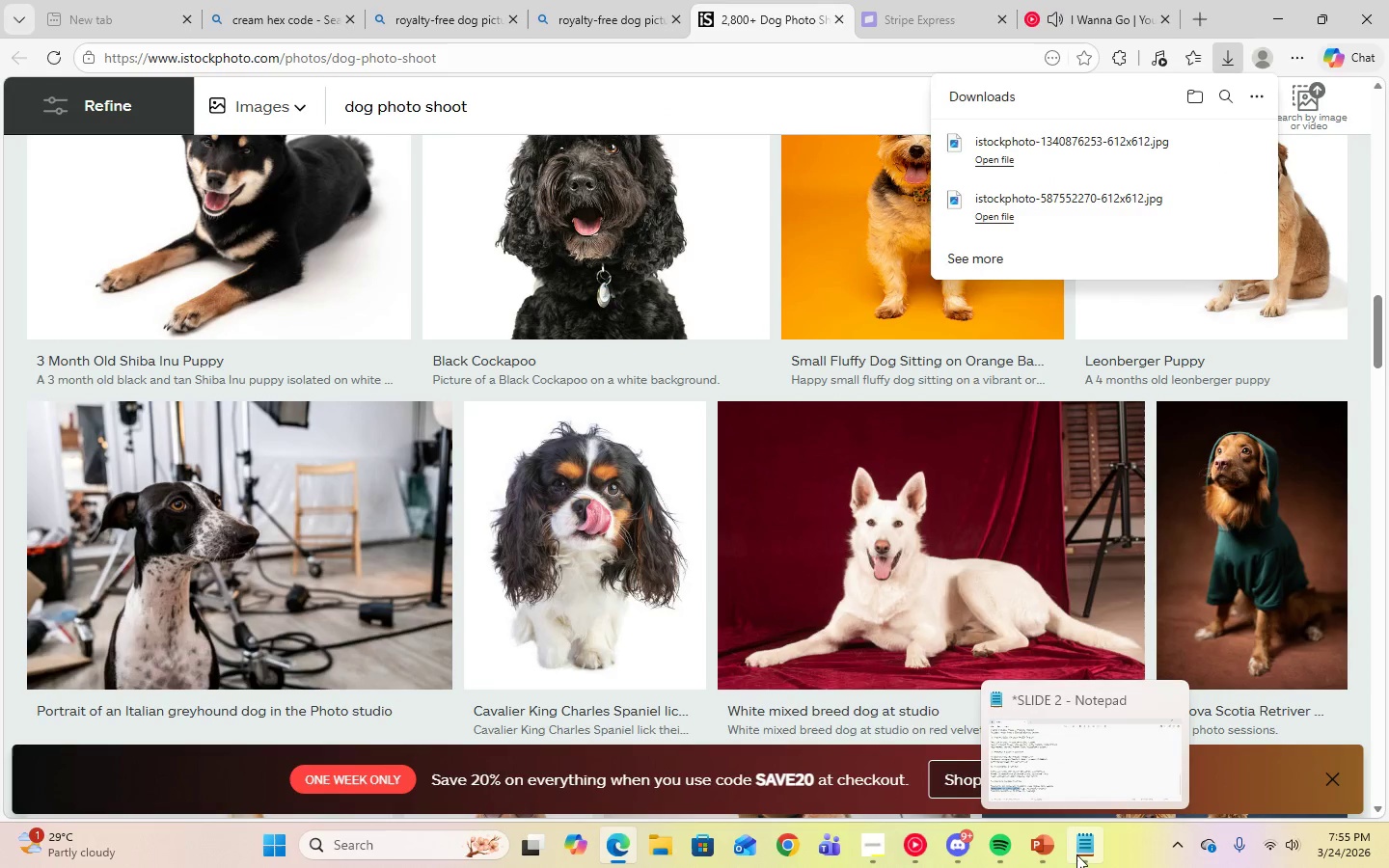 
left_click([1044, 845])
 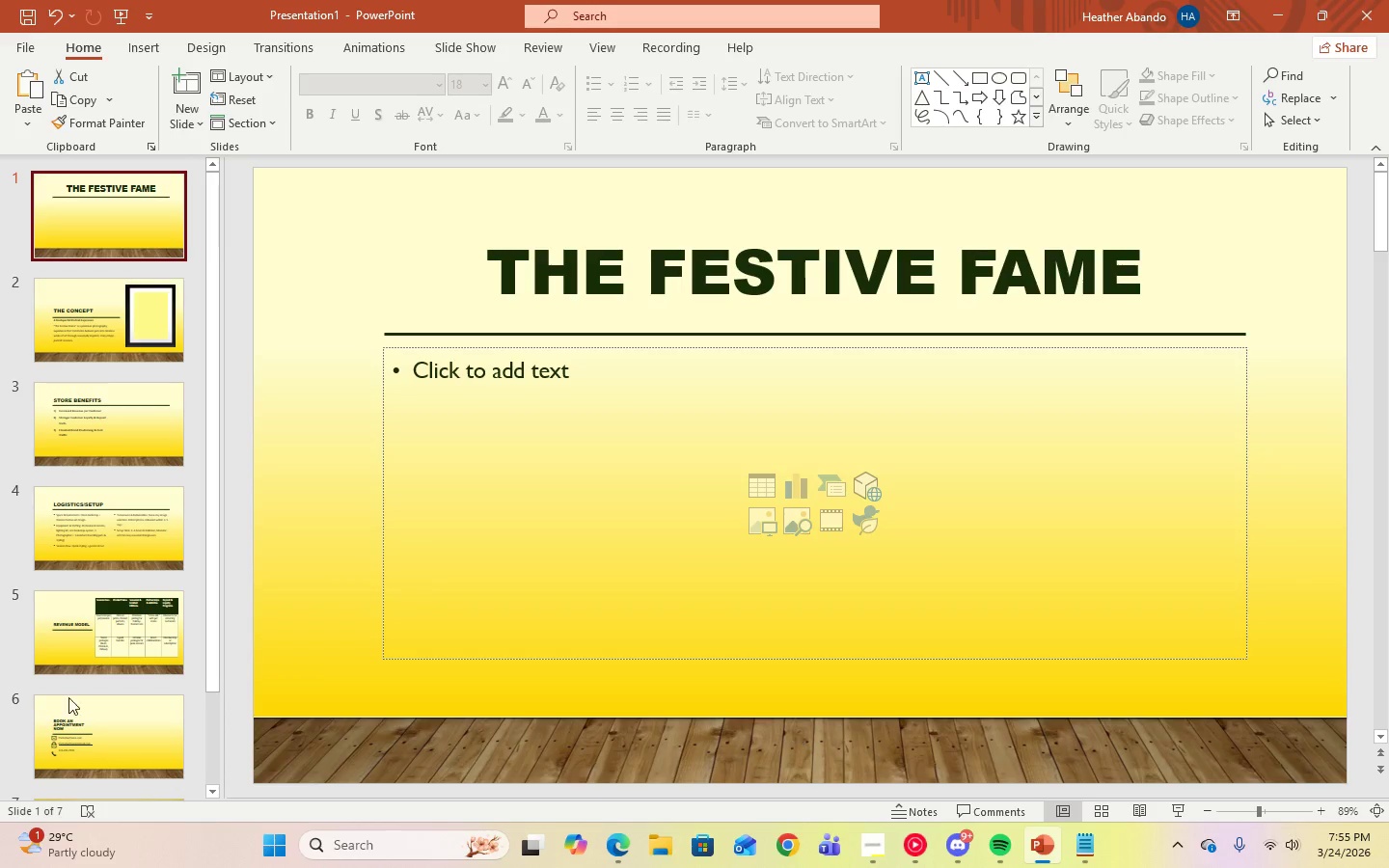 
scroll: coordinate [18, 706], scroll_direction: down, amount: 3.0
 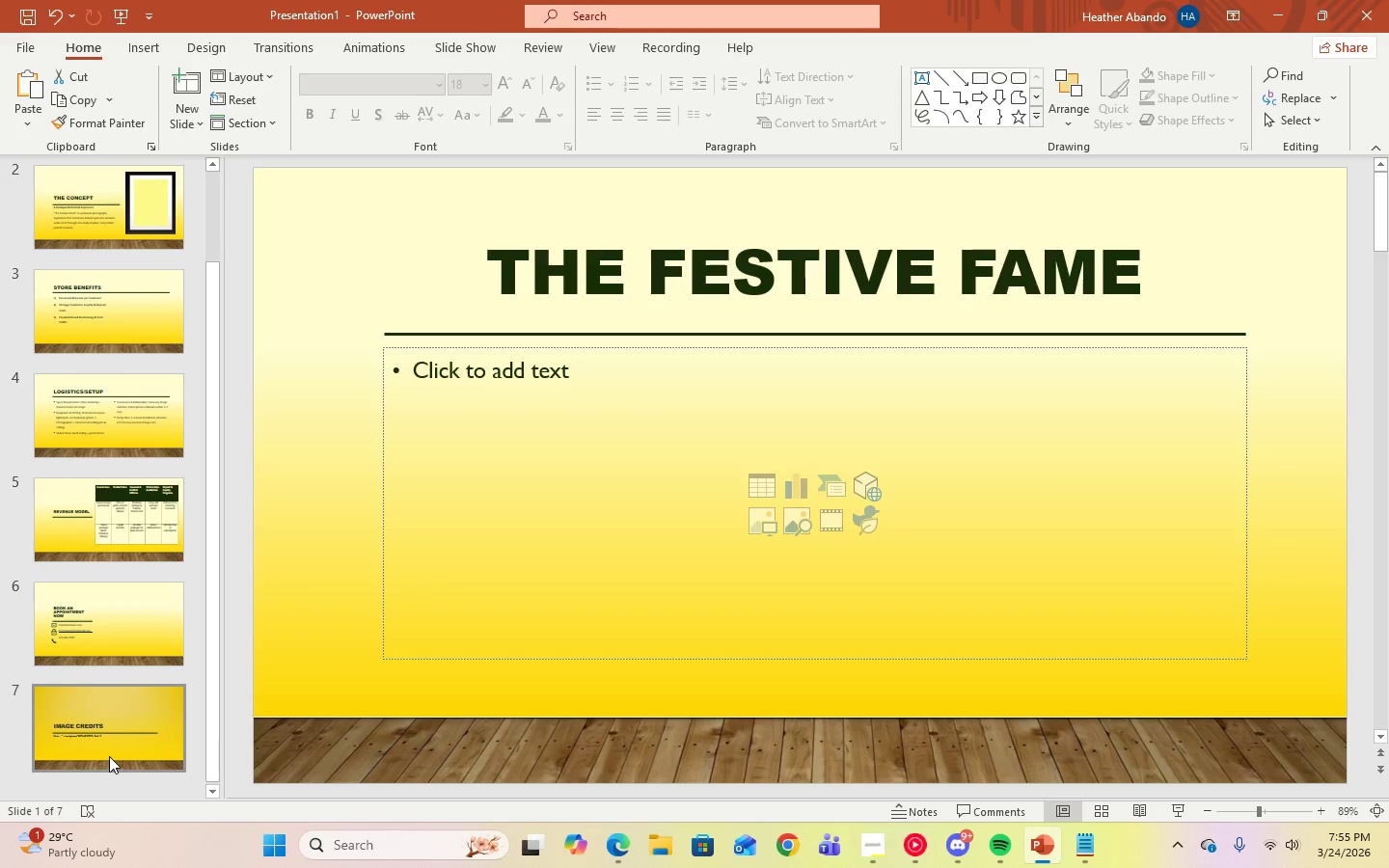 
left_click([109, 754])
 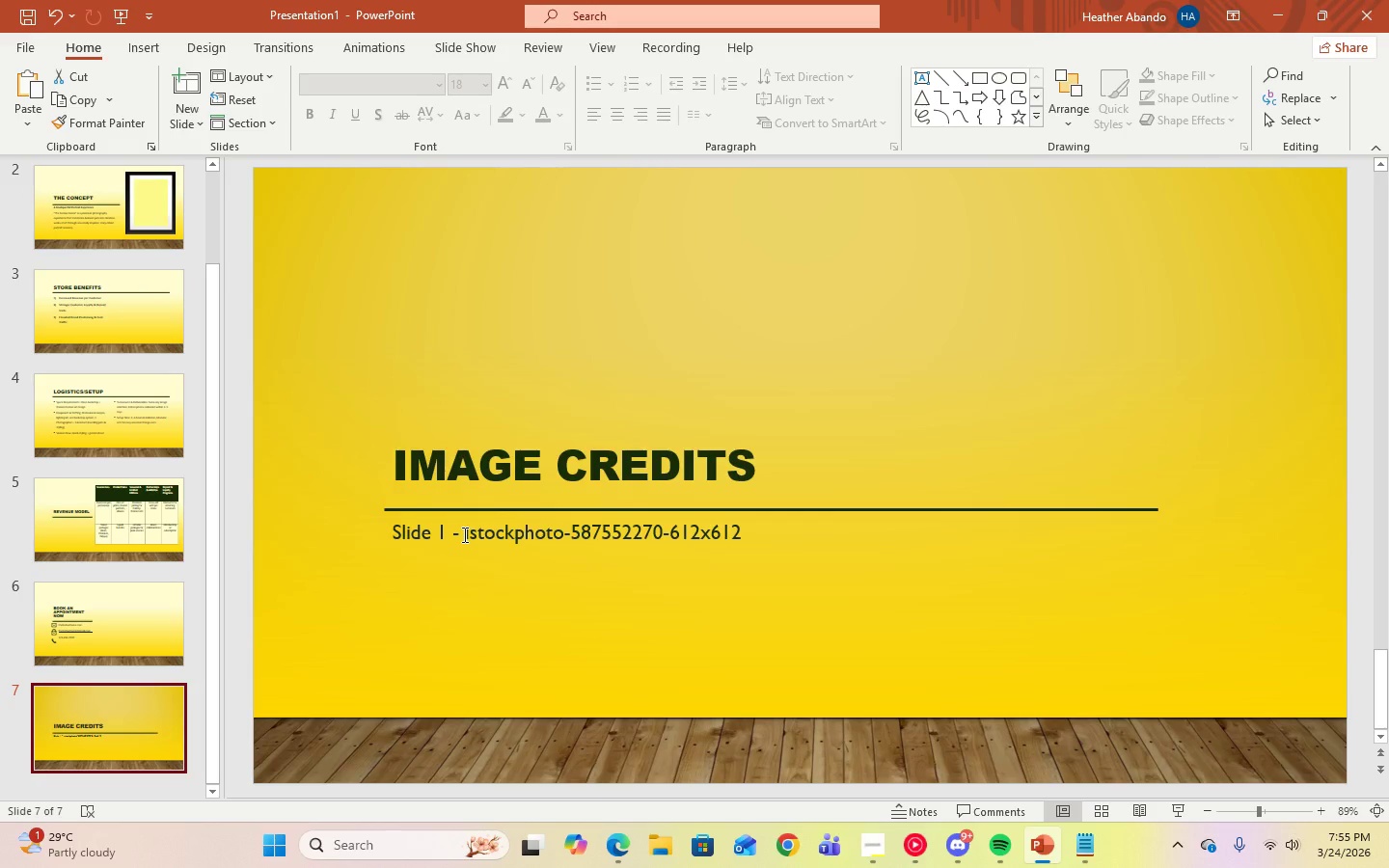 
left_click([463, 534])
 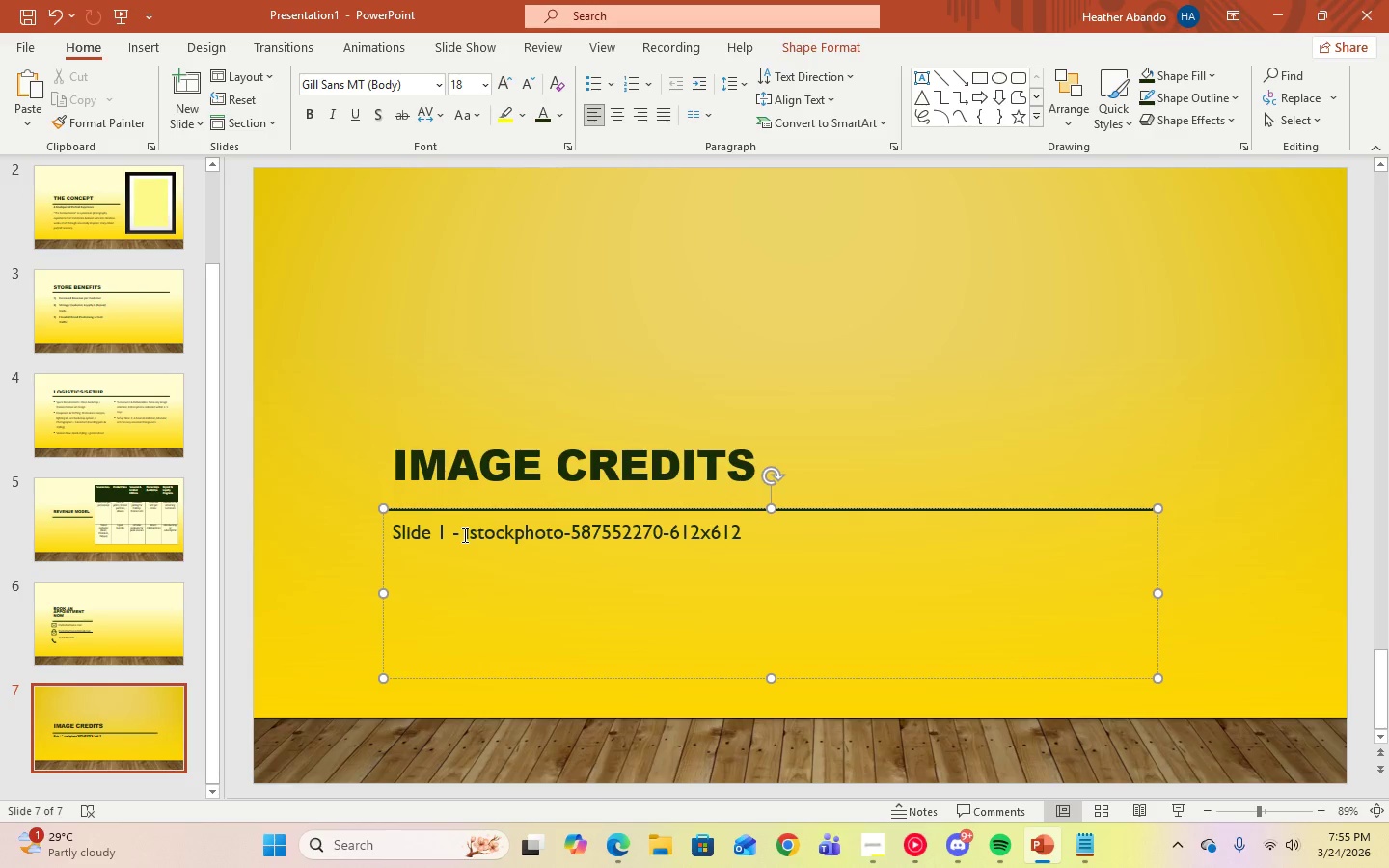 
key(Backspace)
 